 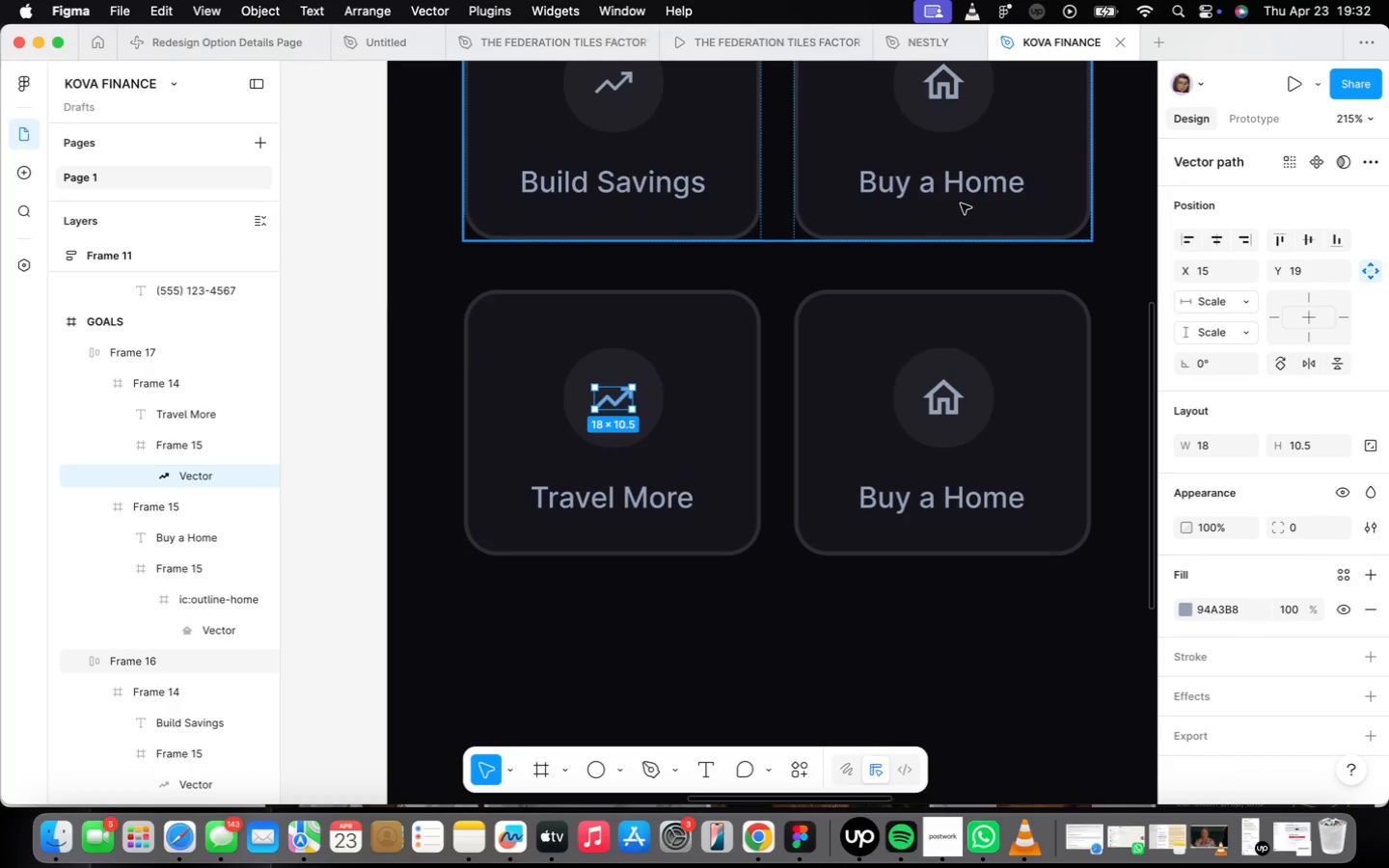 
double_click([950, 85])
 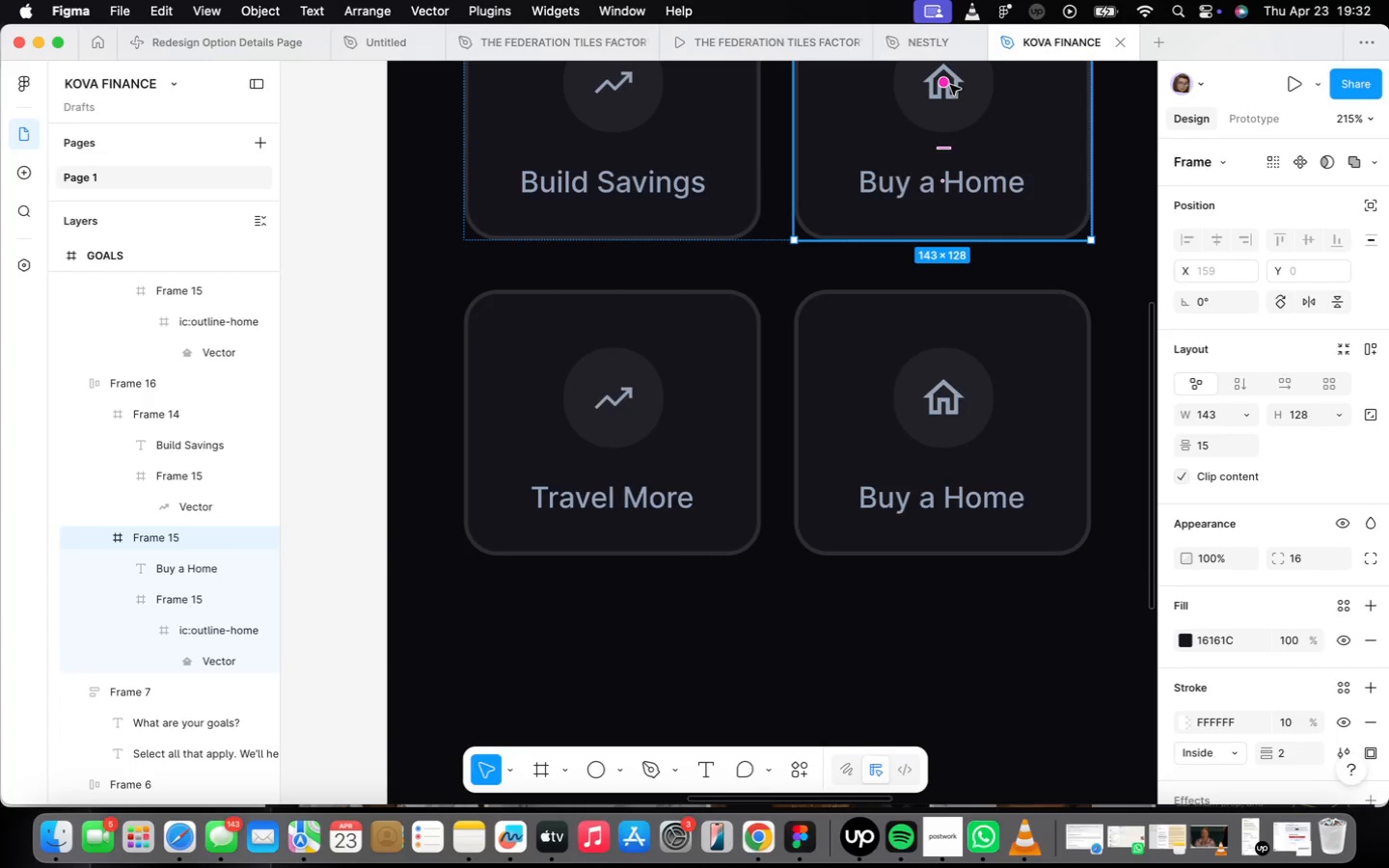 
double_click([950, 85])
 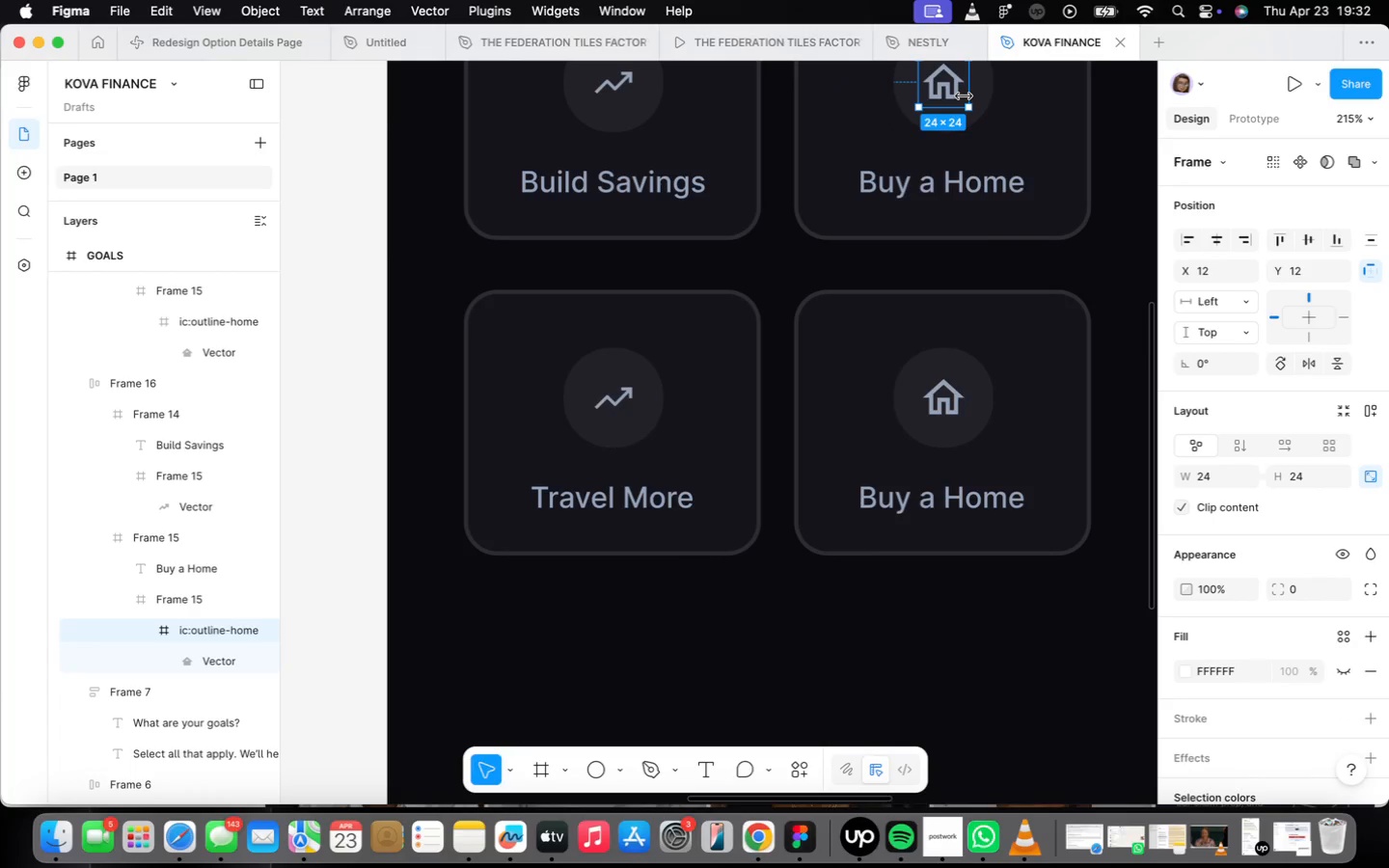 
right_click([964, 96])
 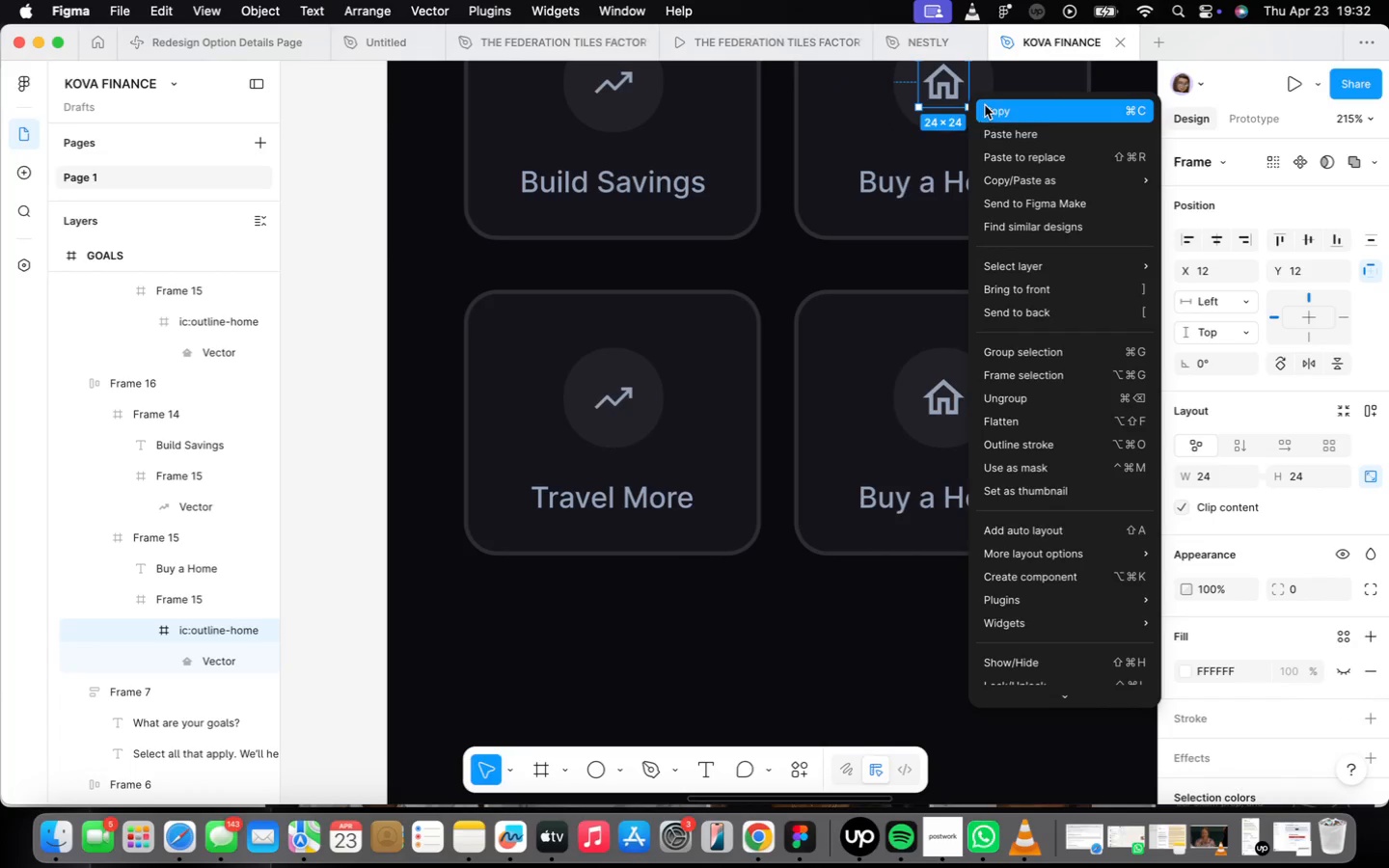 
left_click([991, 112])
 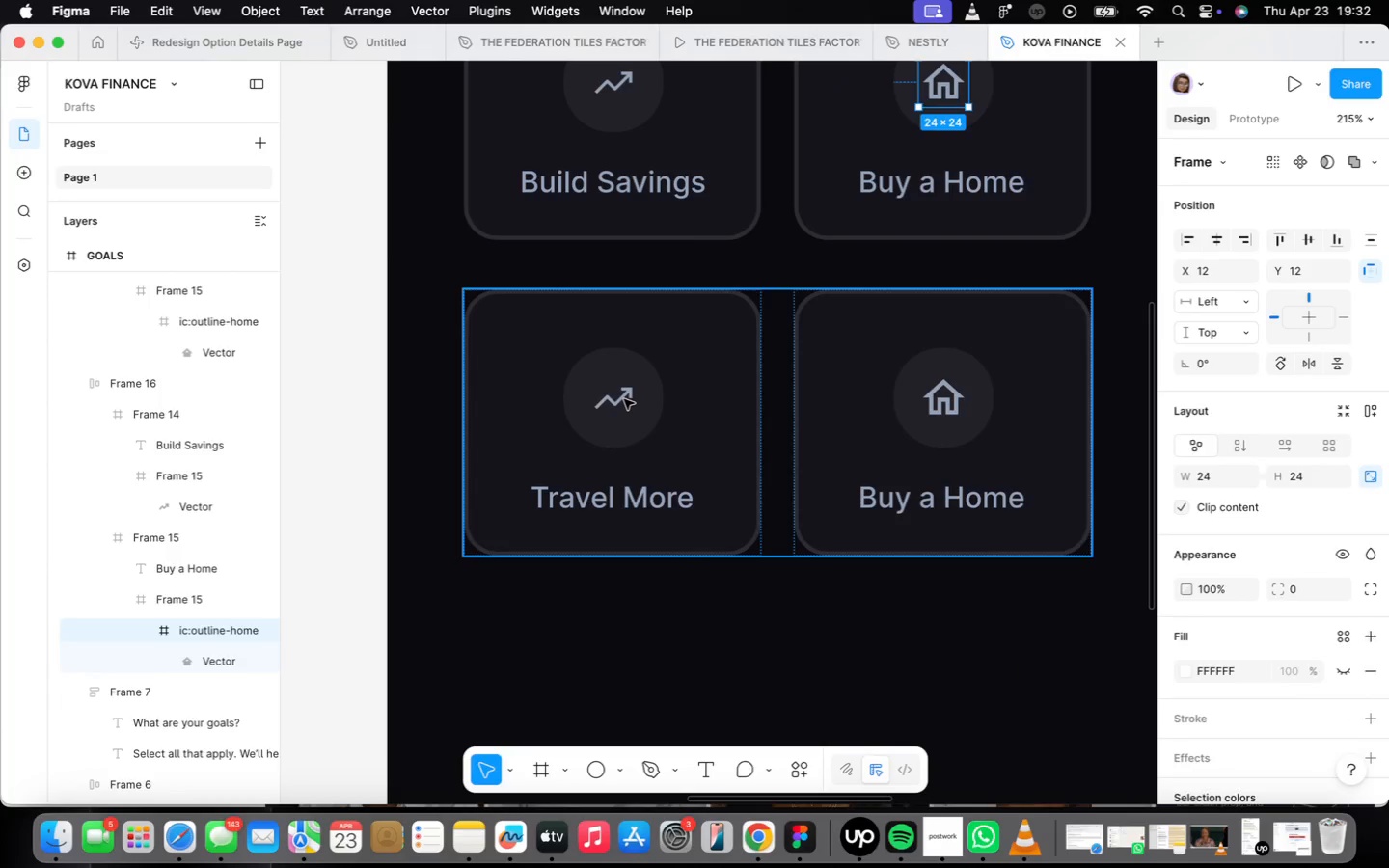 
double_click([624, 399])
 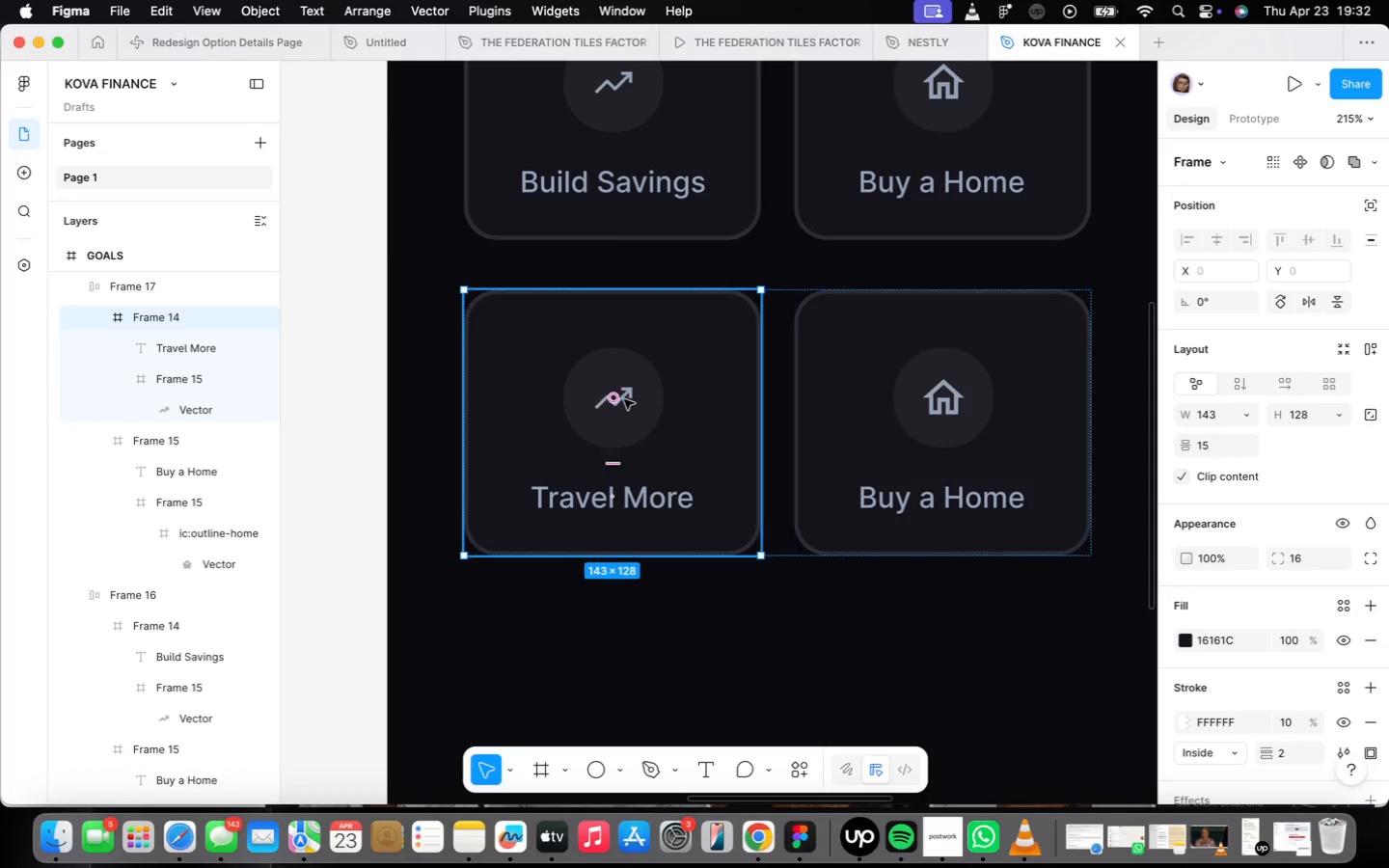 
triple_click([624, 399])
 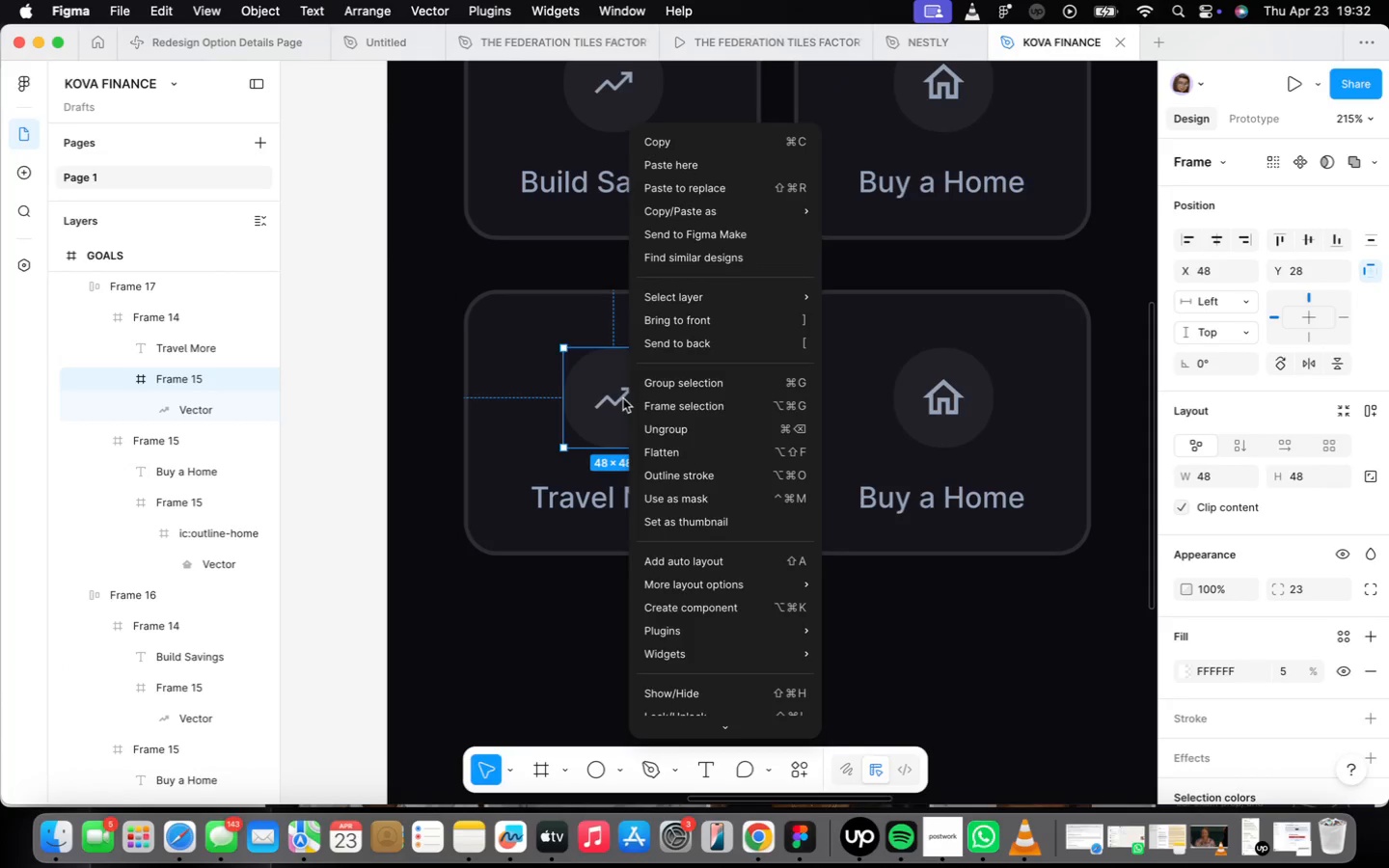 
triple_click([623, 398])
 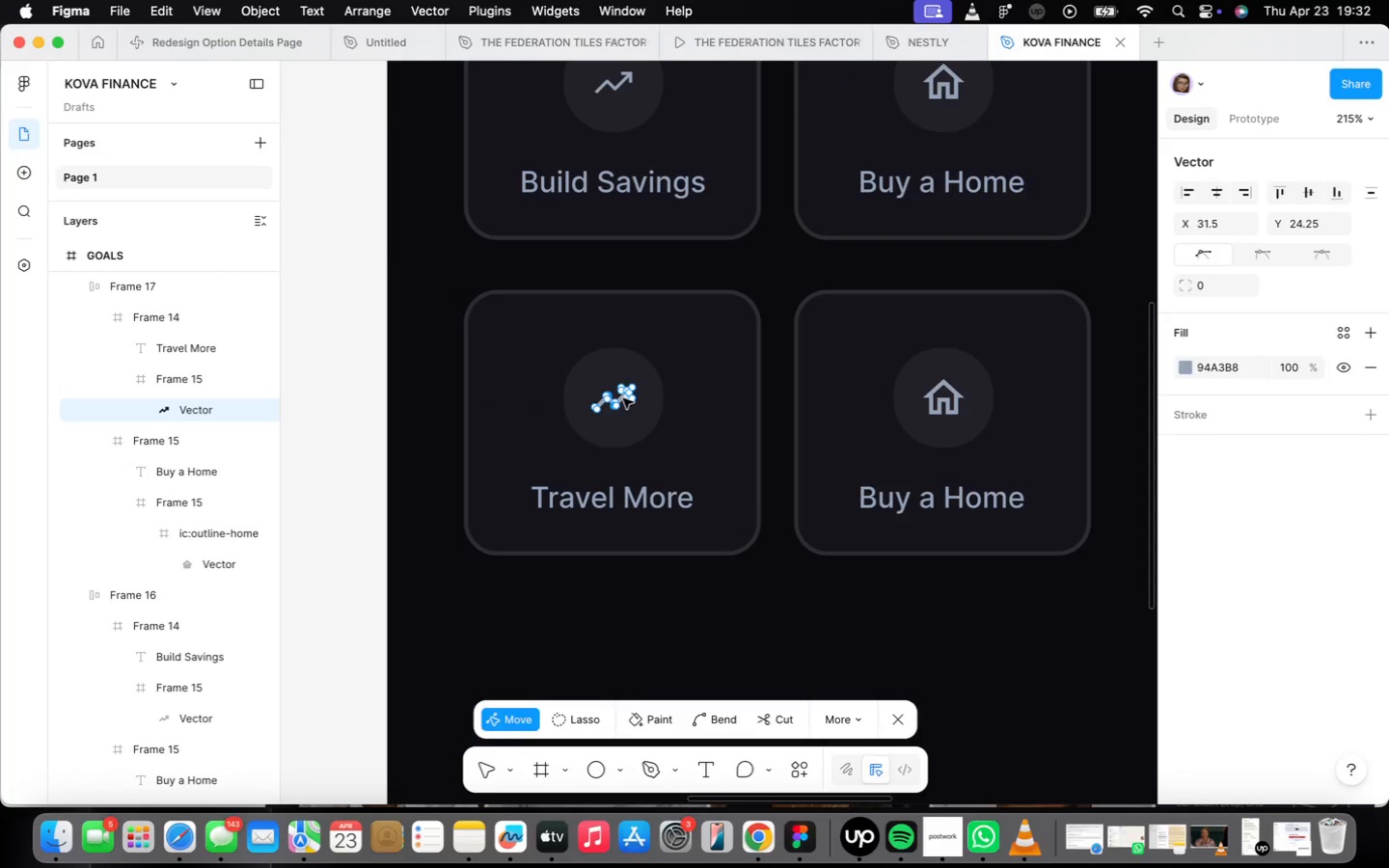 
double_click([623, 398])
 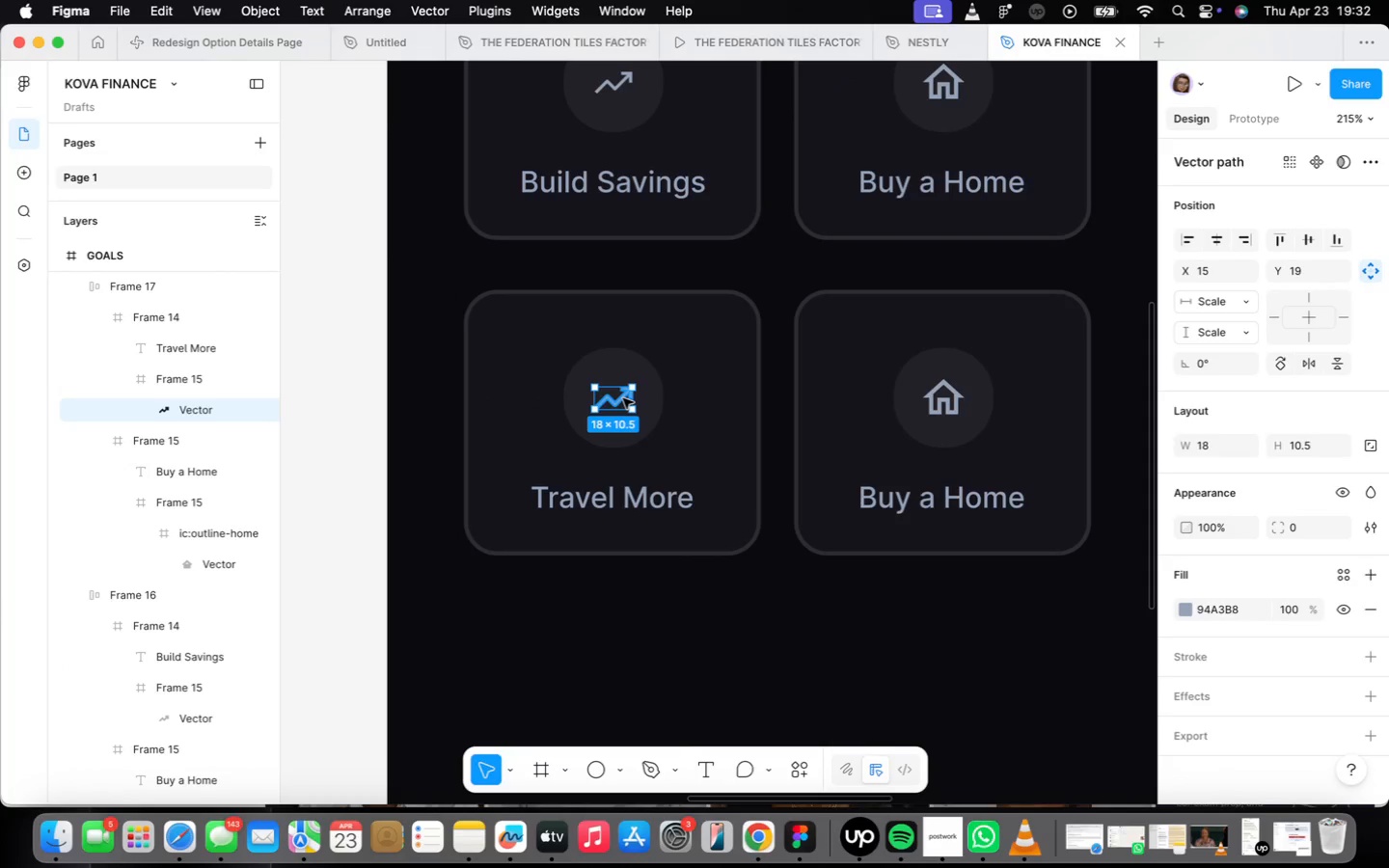 
right_click([623, 398])
 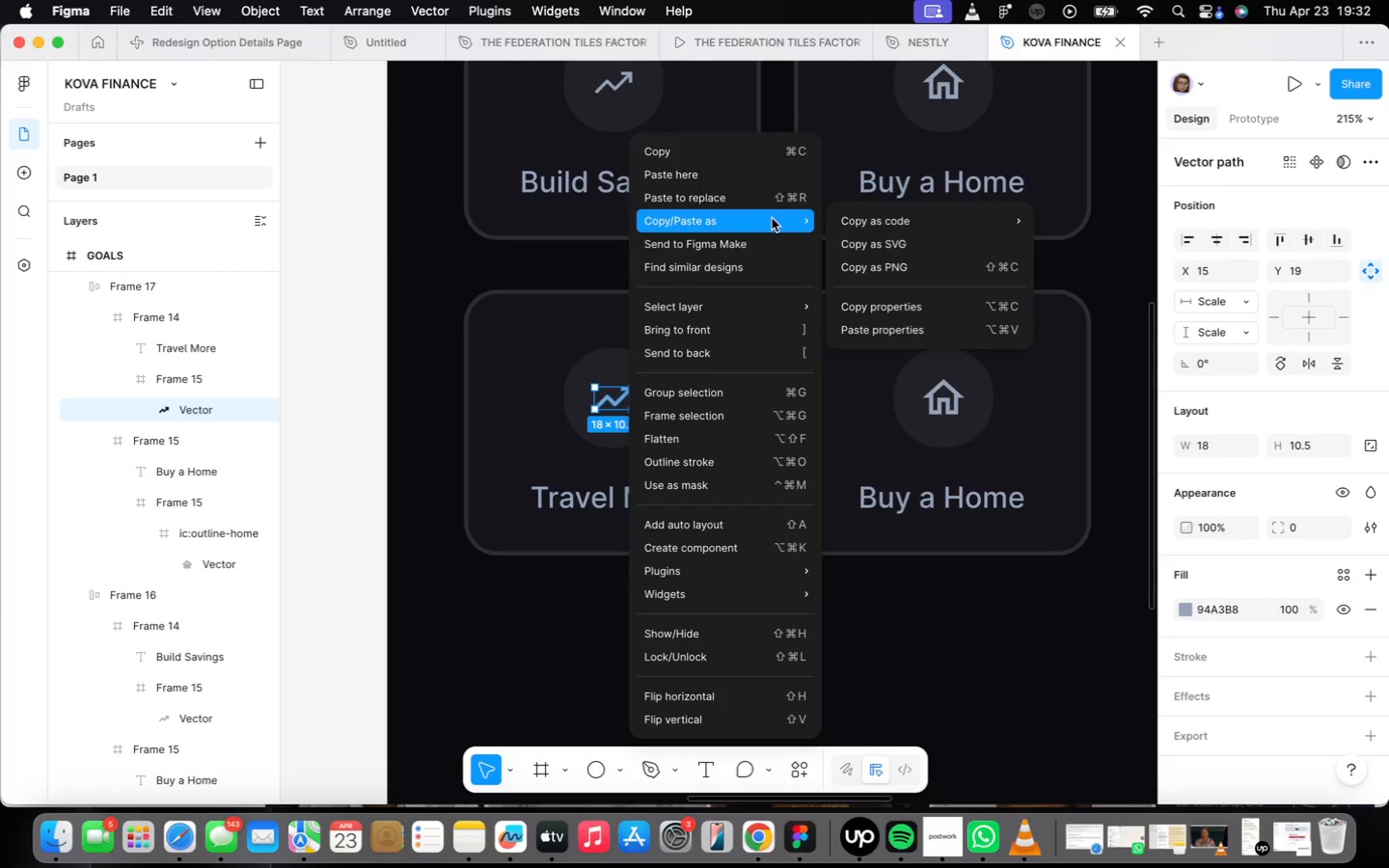 
left_click([768, 208])
 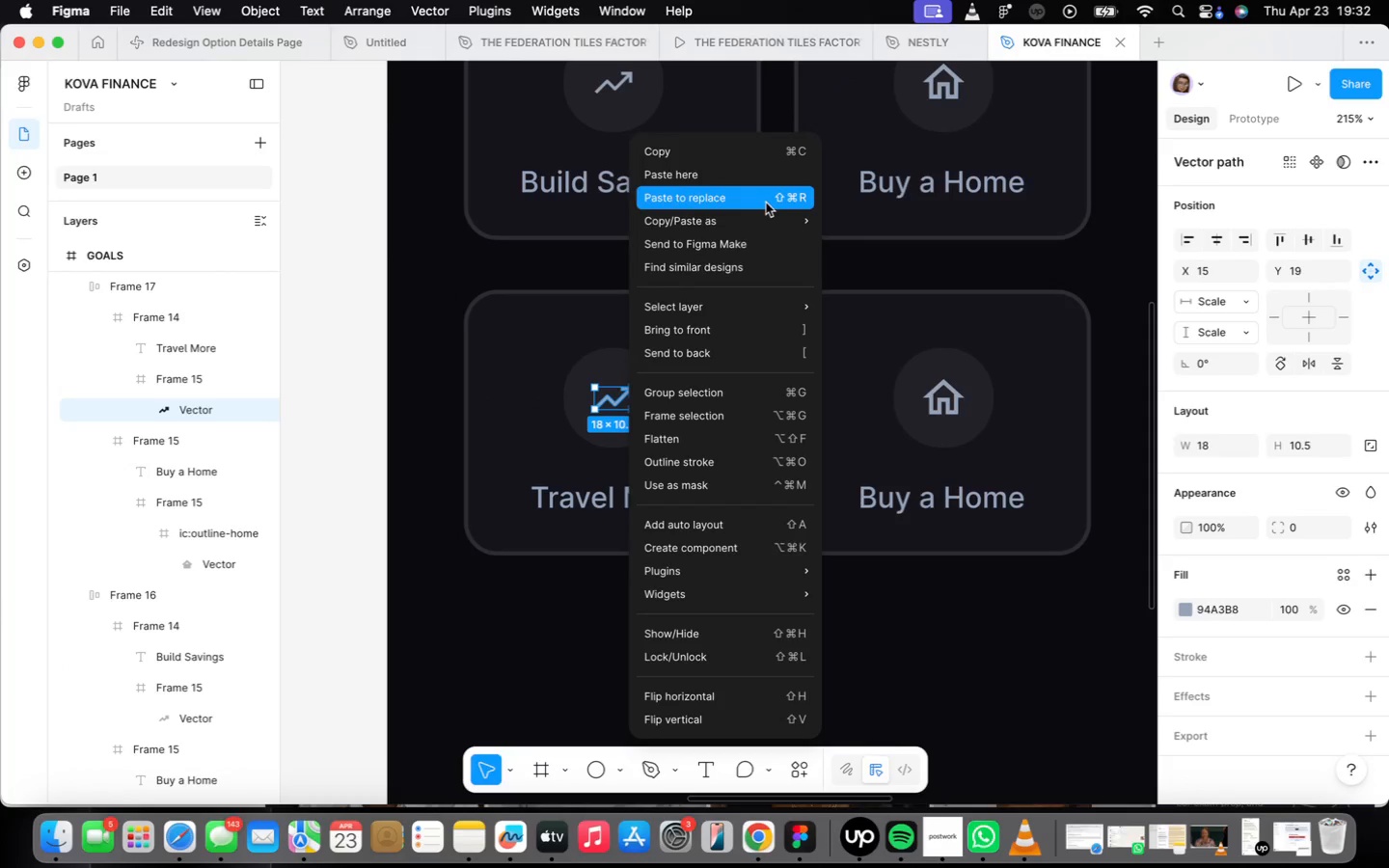 
left_click([766, 203])
 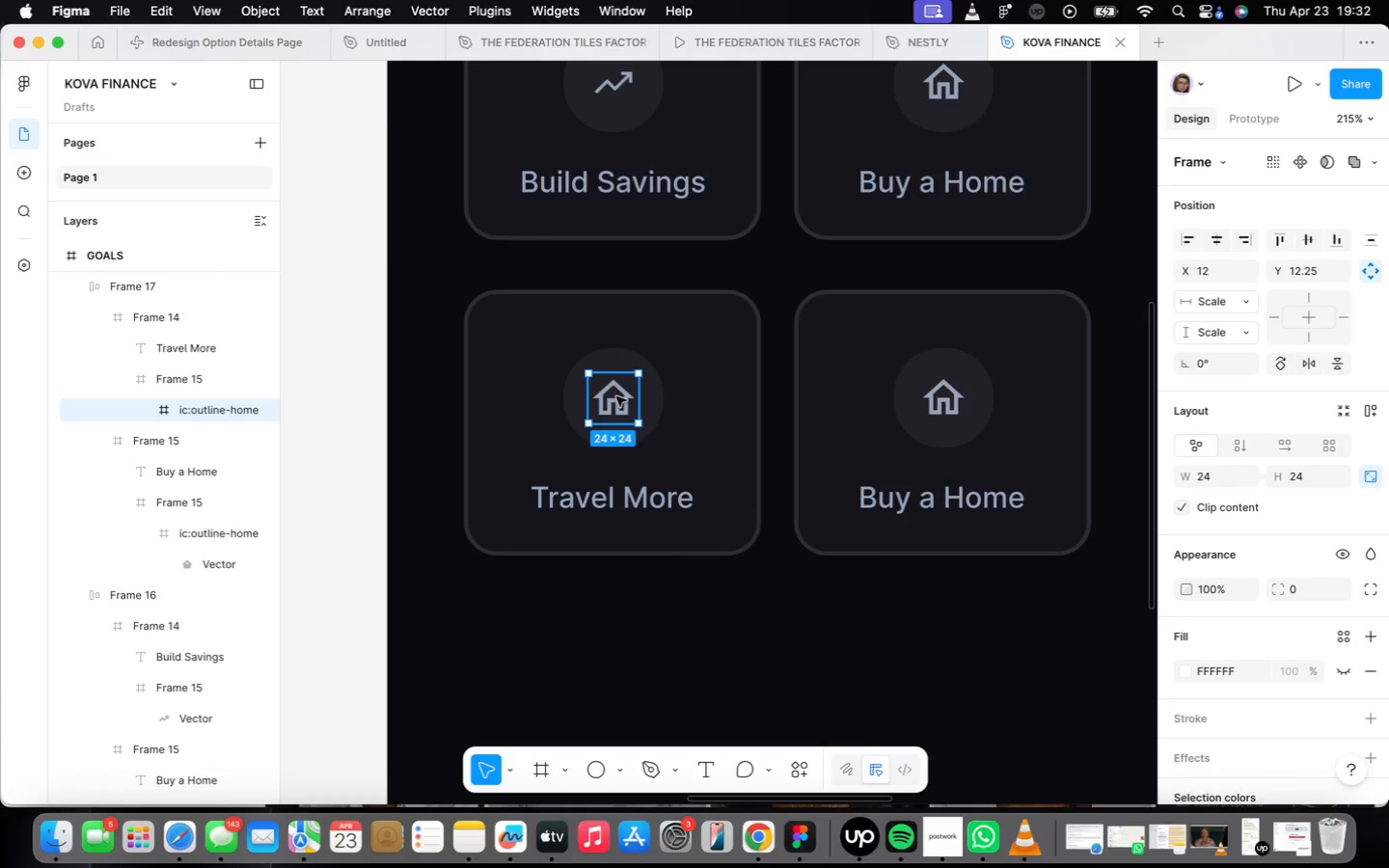 
right_click([616, 396])
 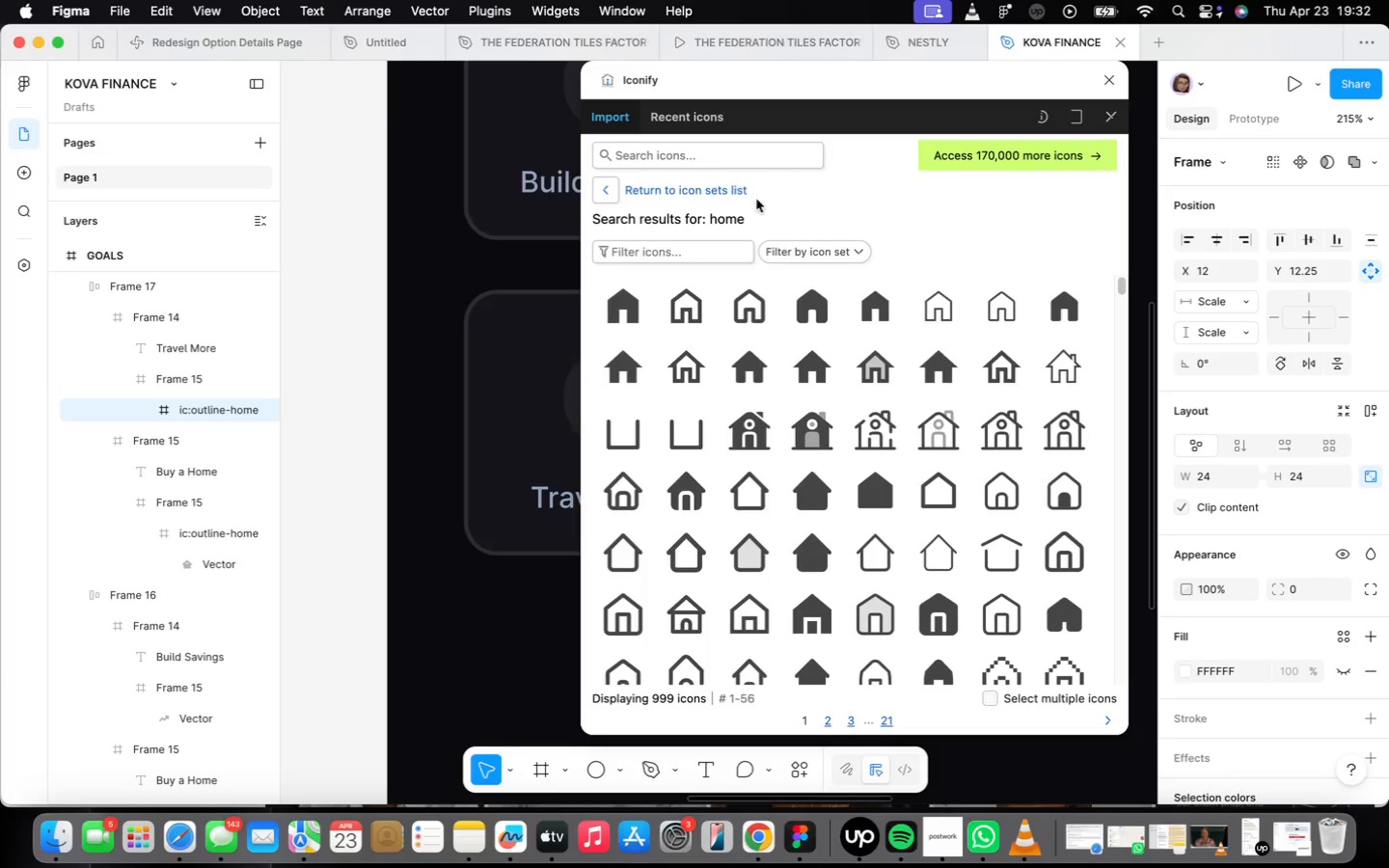 
type(plane)
 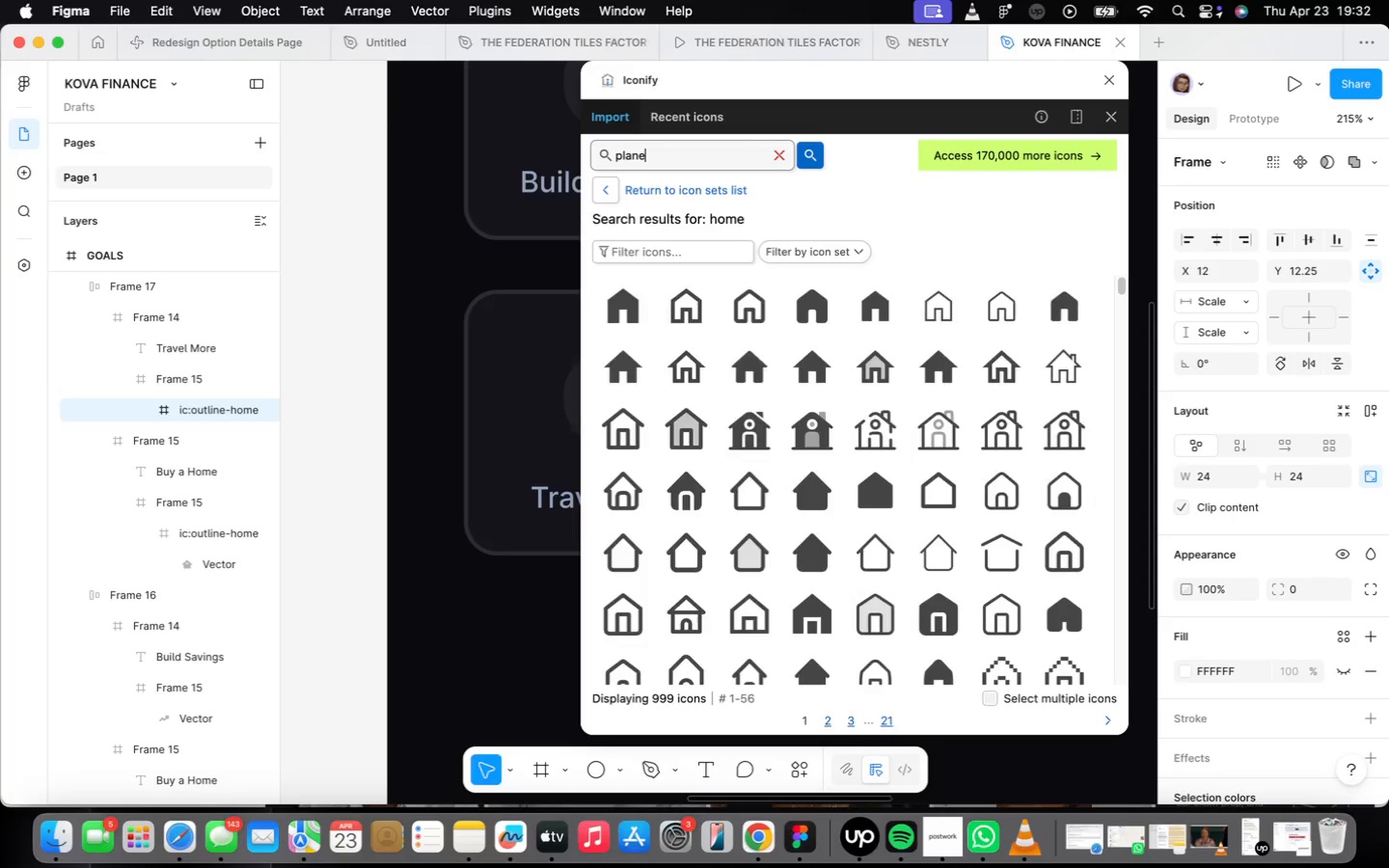 
key(Enter)
 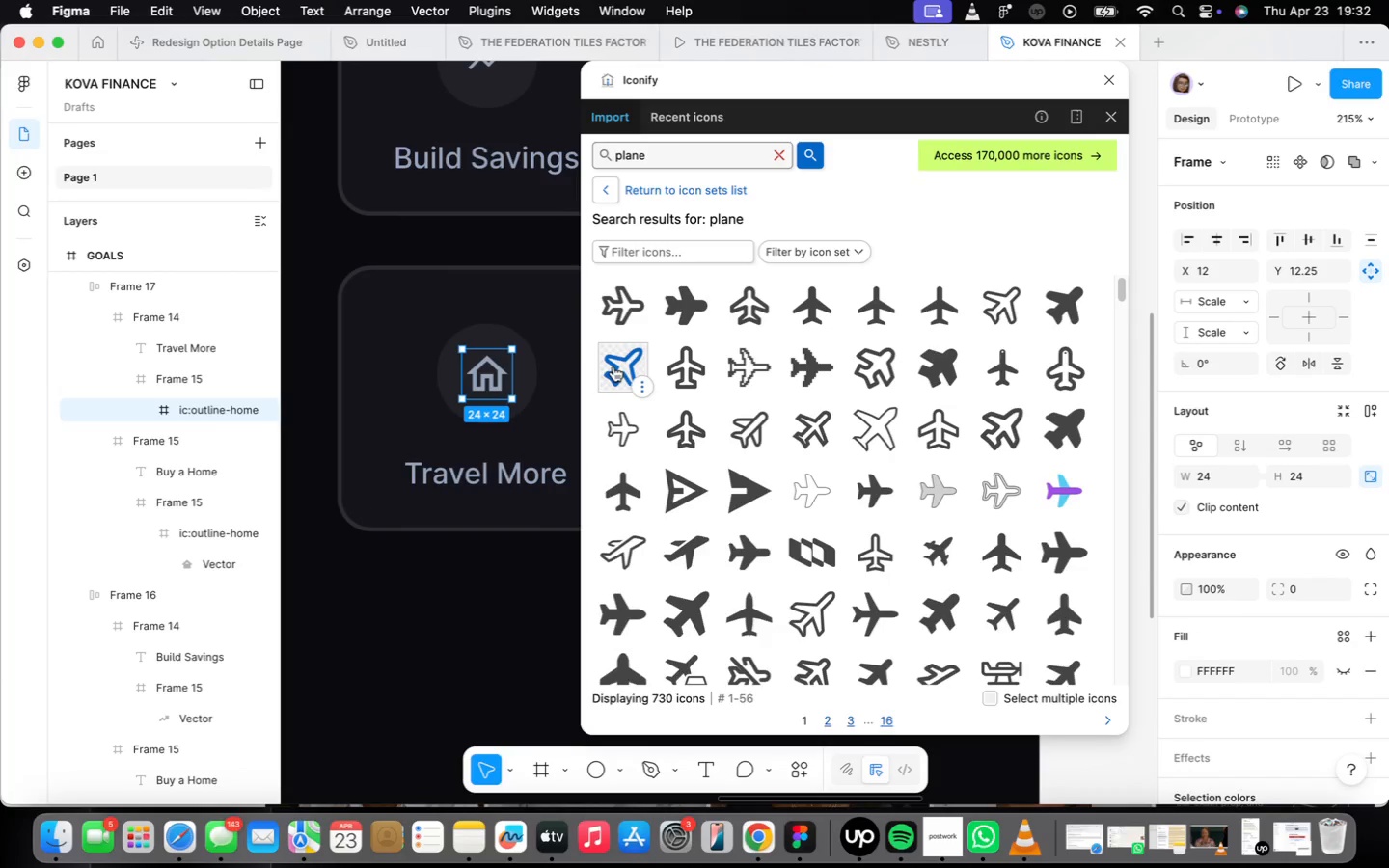 
left_click([716, 708])
 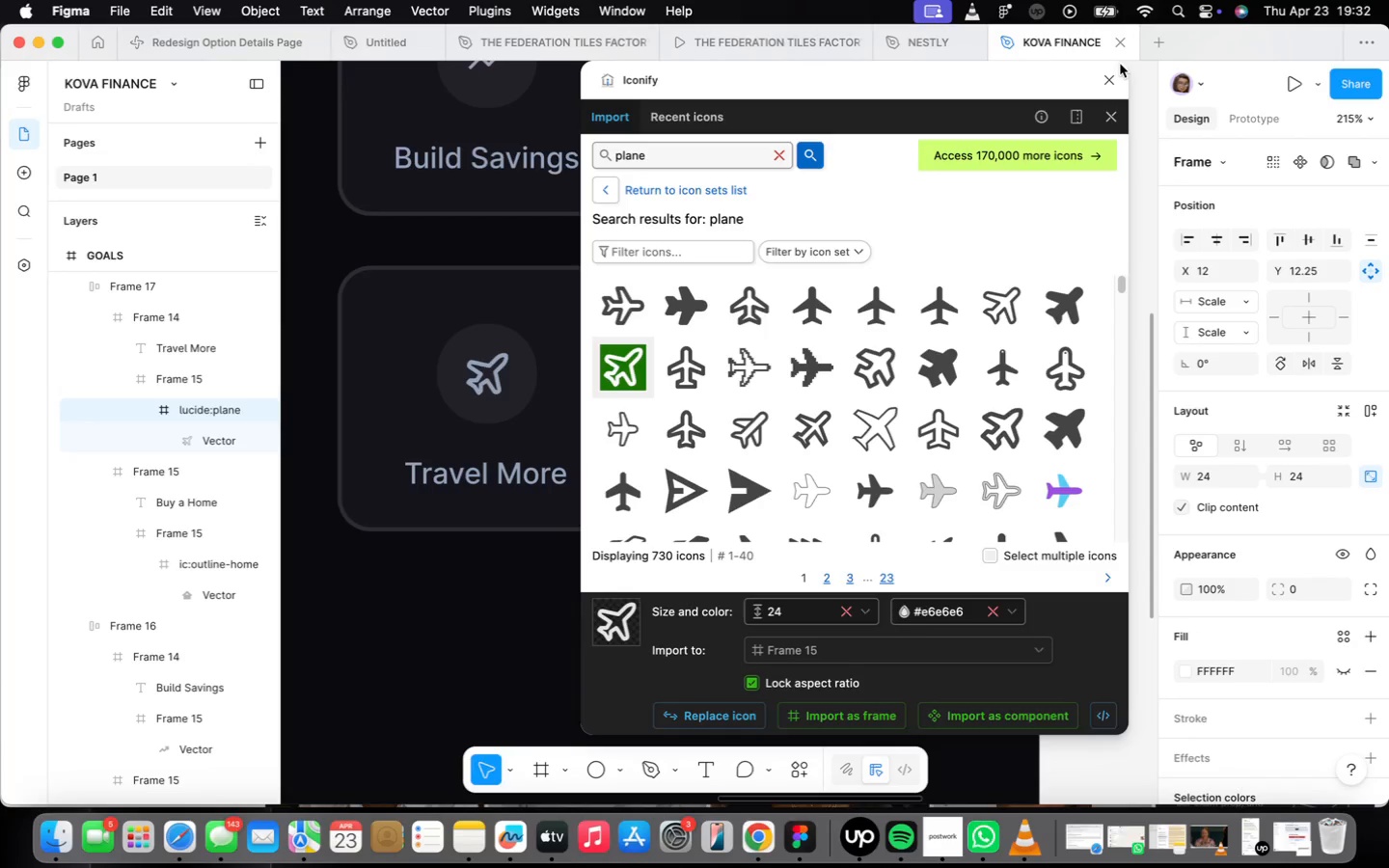 
left_click([1104, 81])
 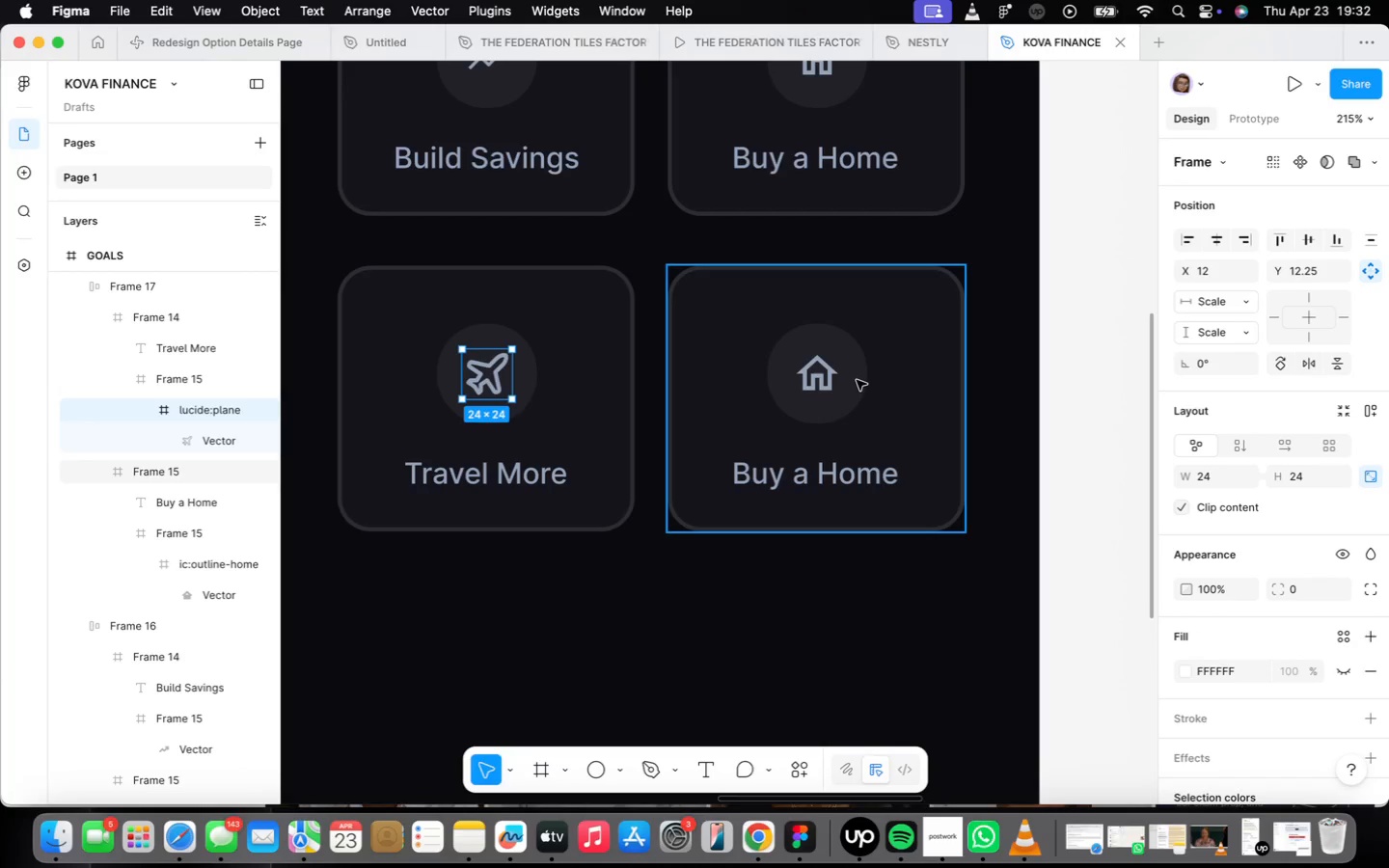 
wait(7.4)
 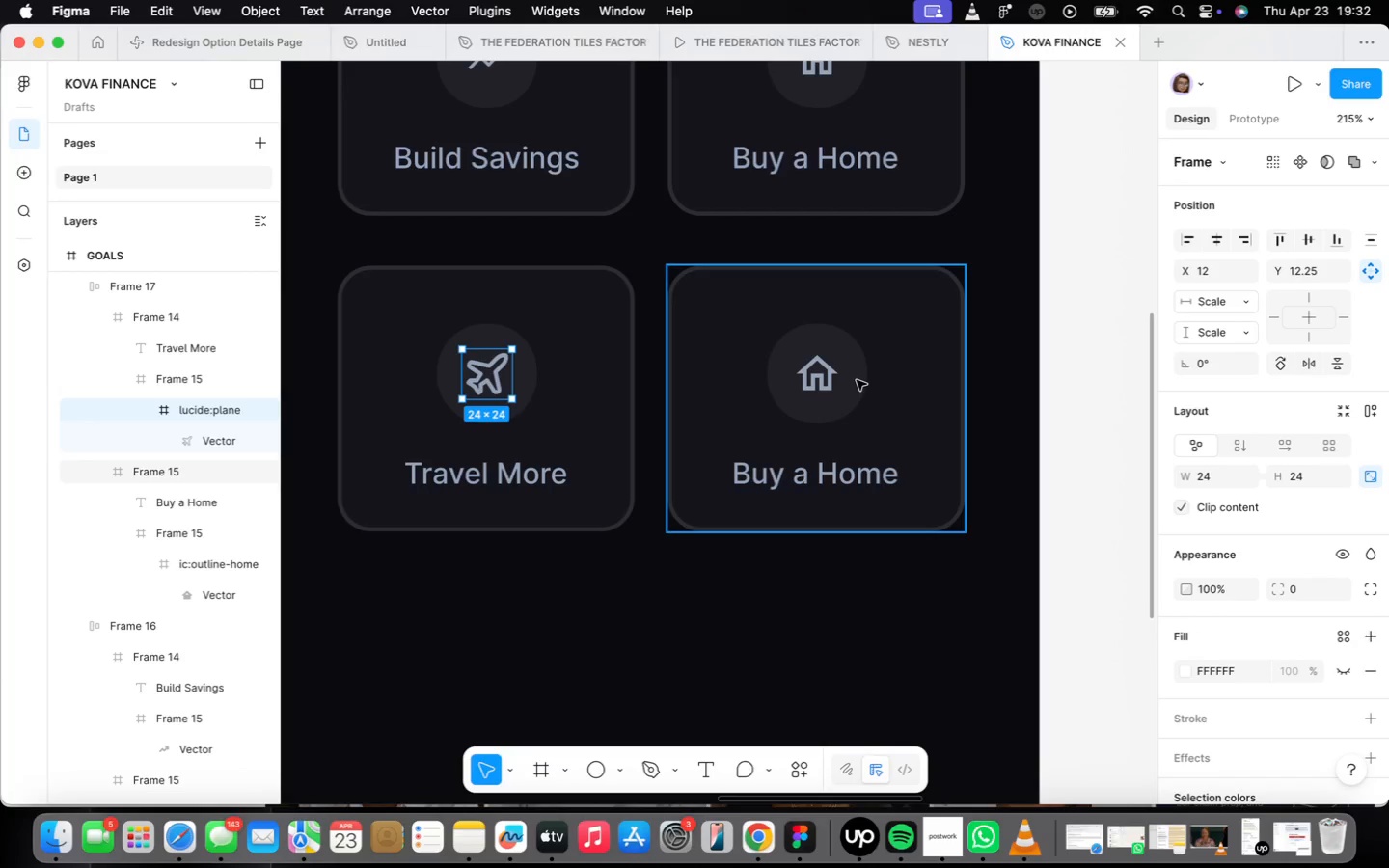 
left_click([828, 375])
 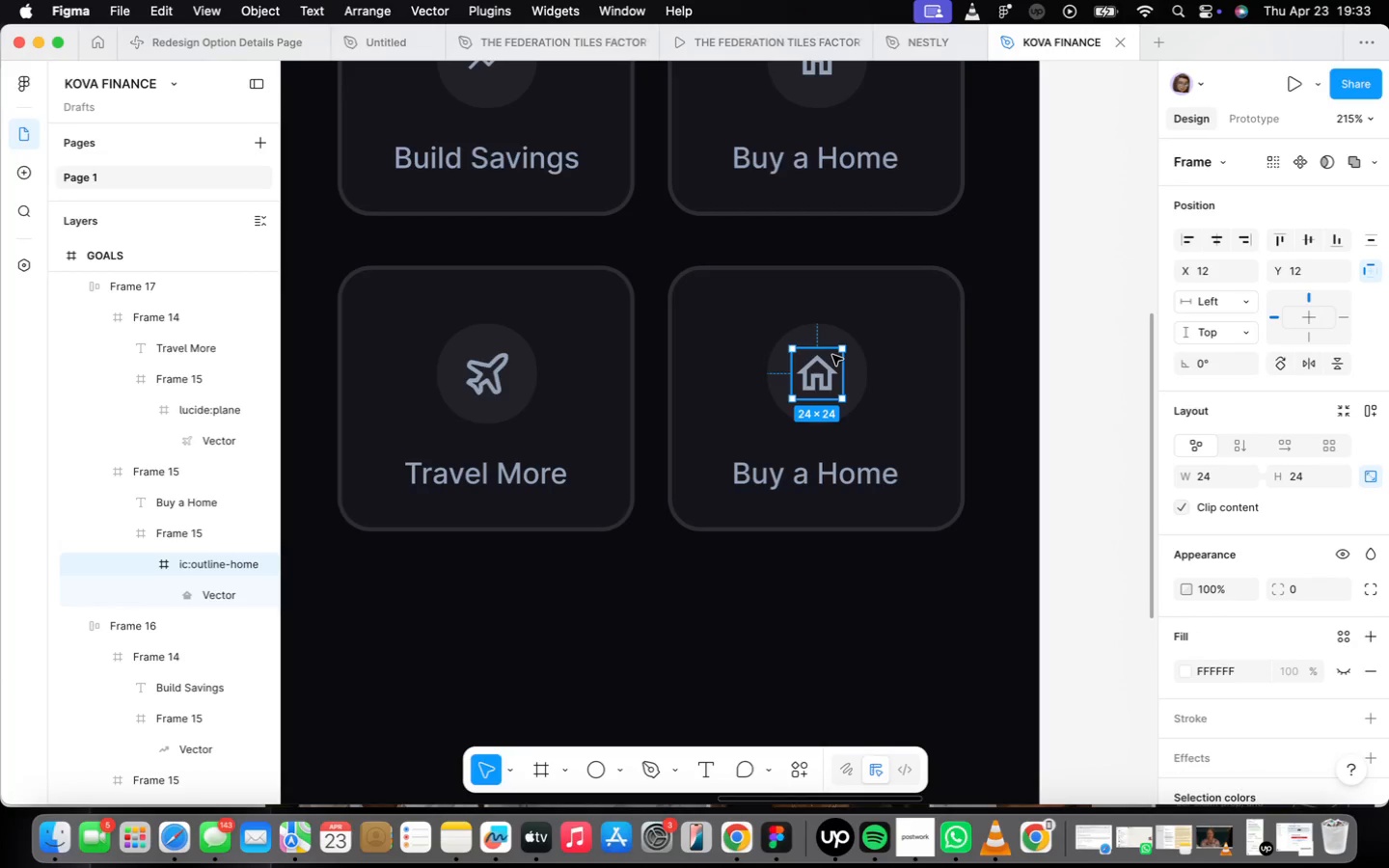 
wait(22.42)
 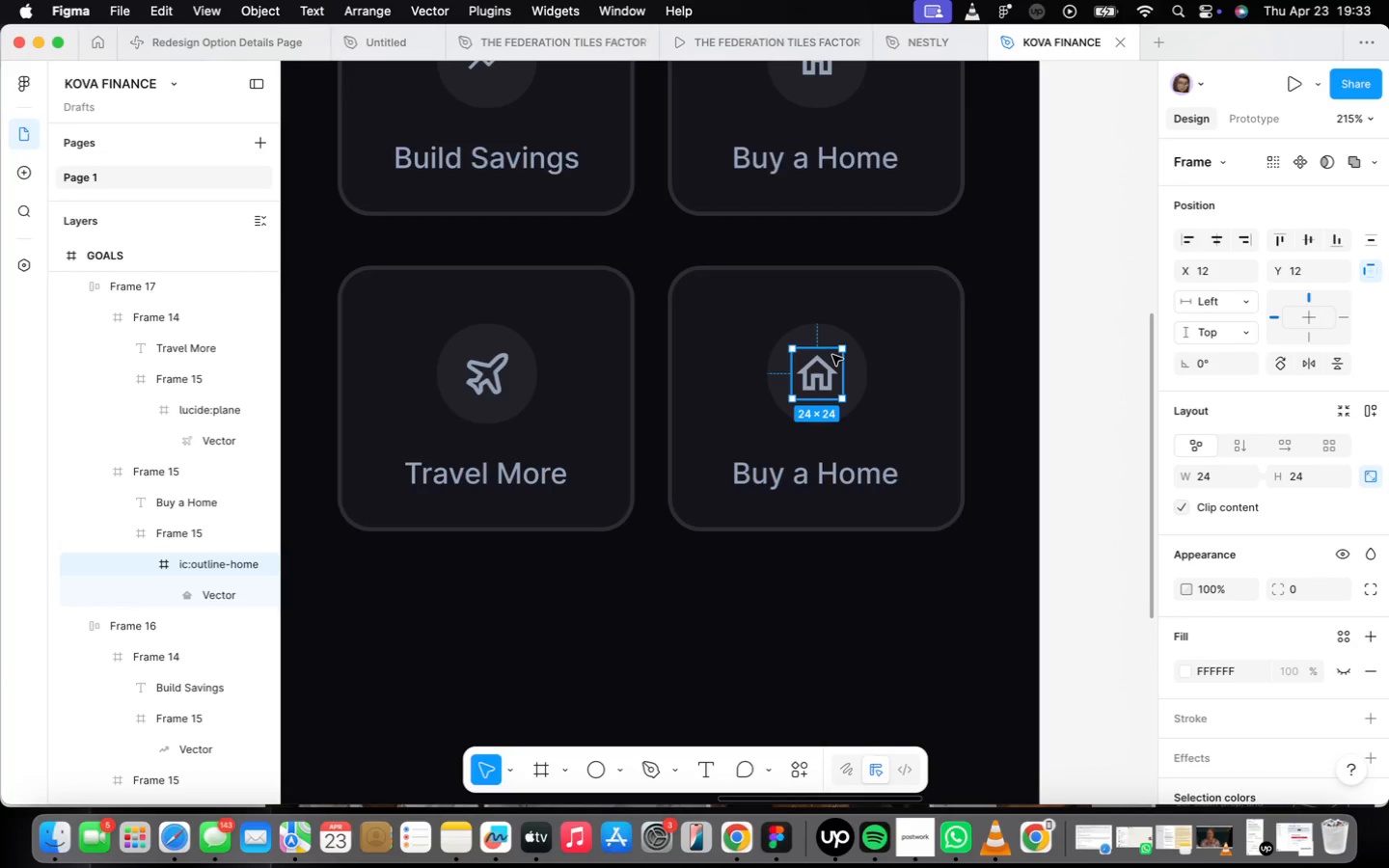 
right_click([833, 354])
 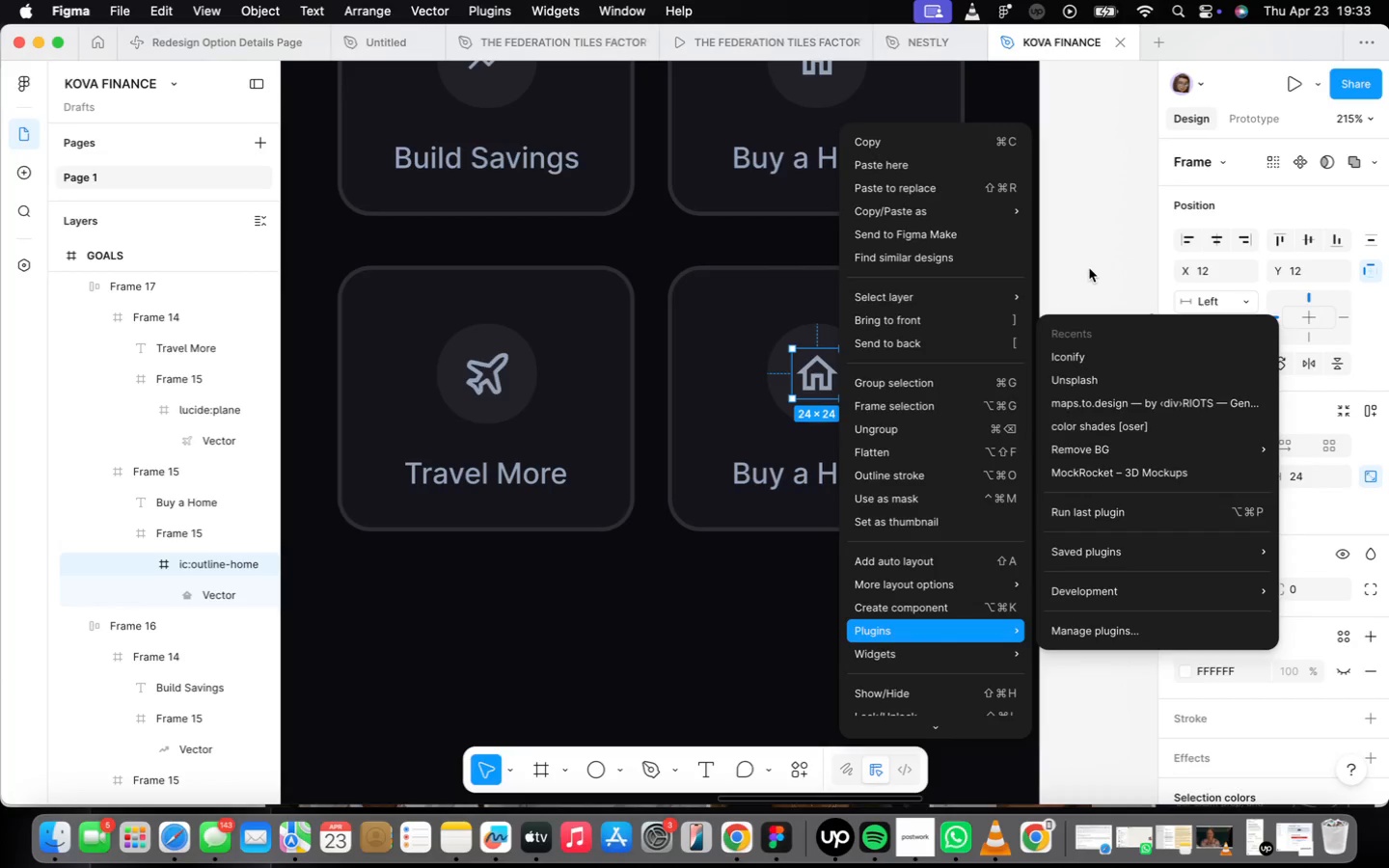 
left_click([1084, 360])
 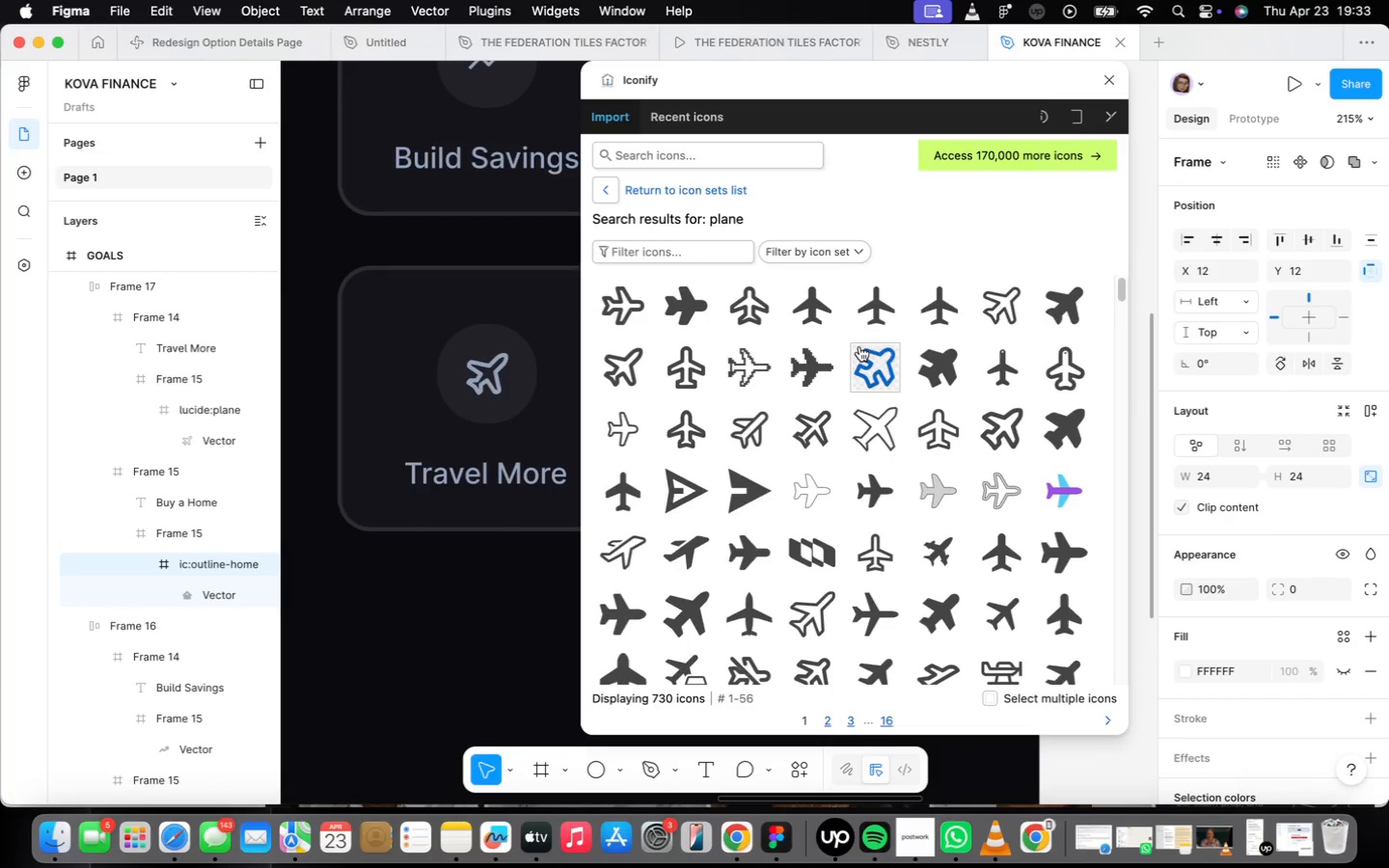 
left_click([766, 149])
 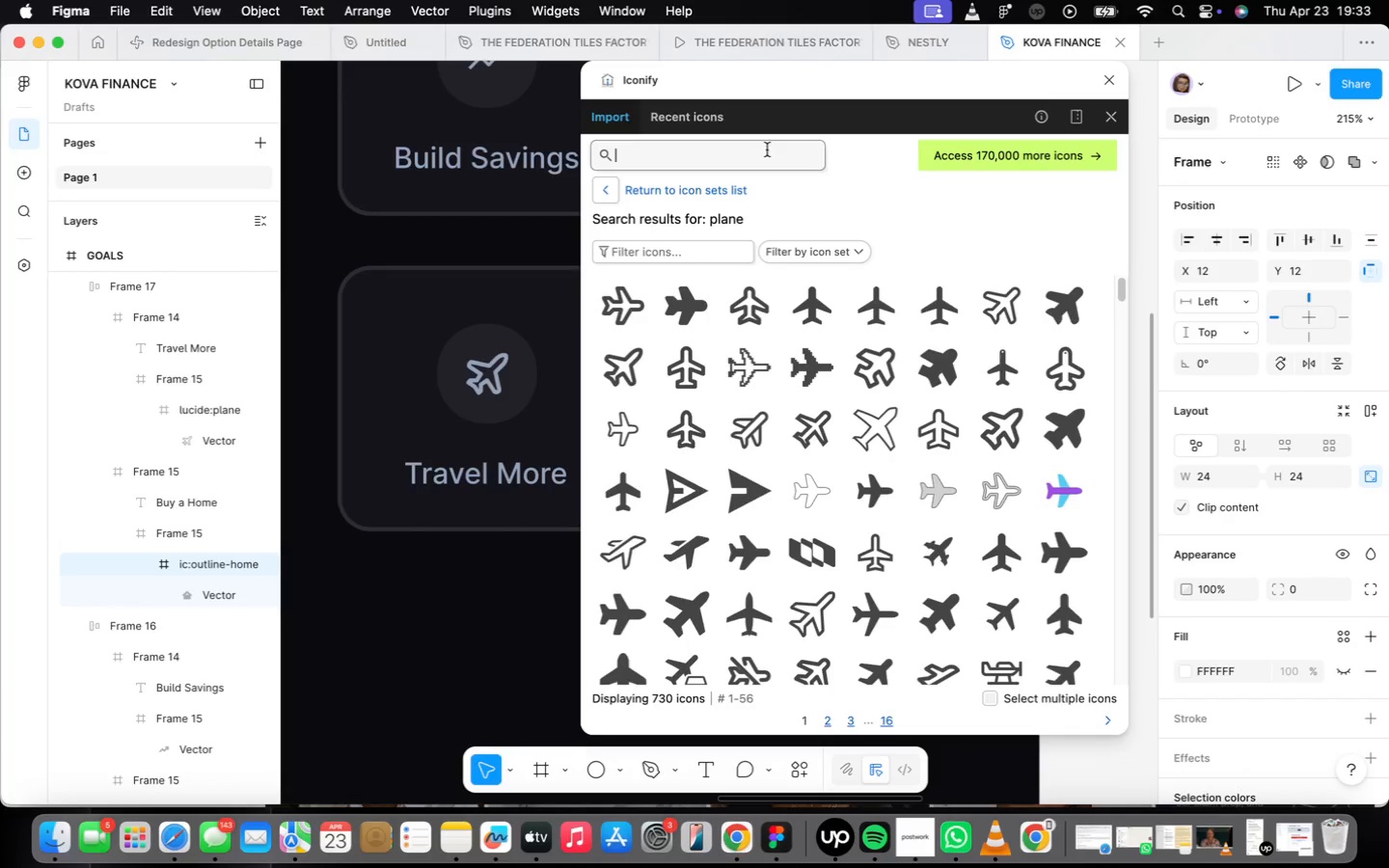 
type(education)
 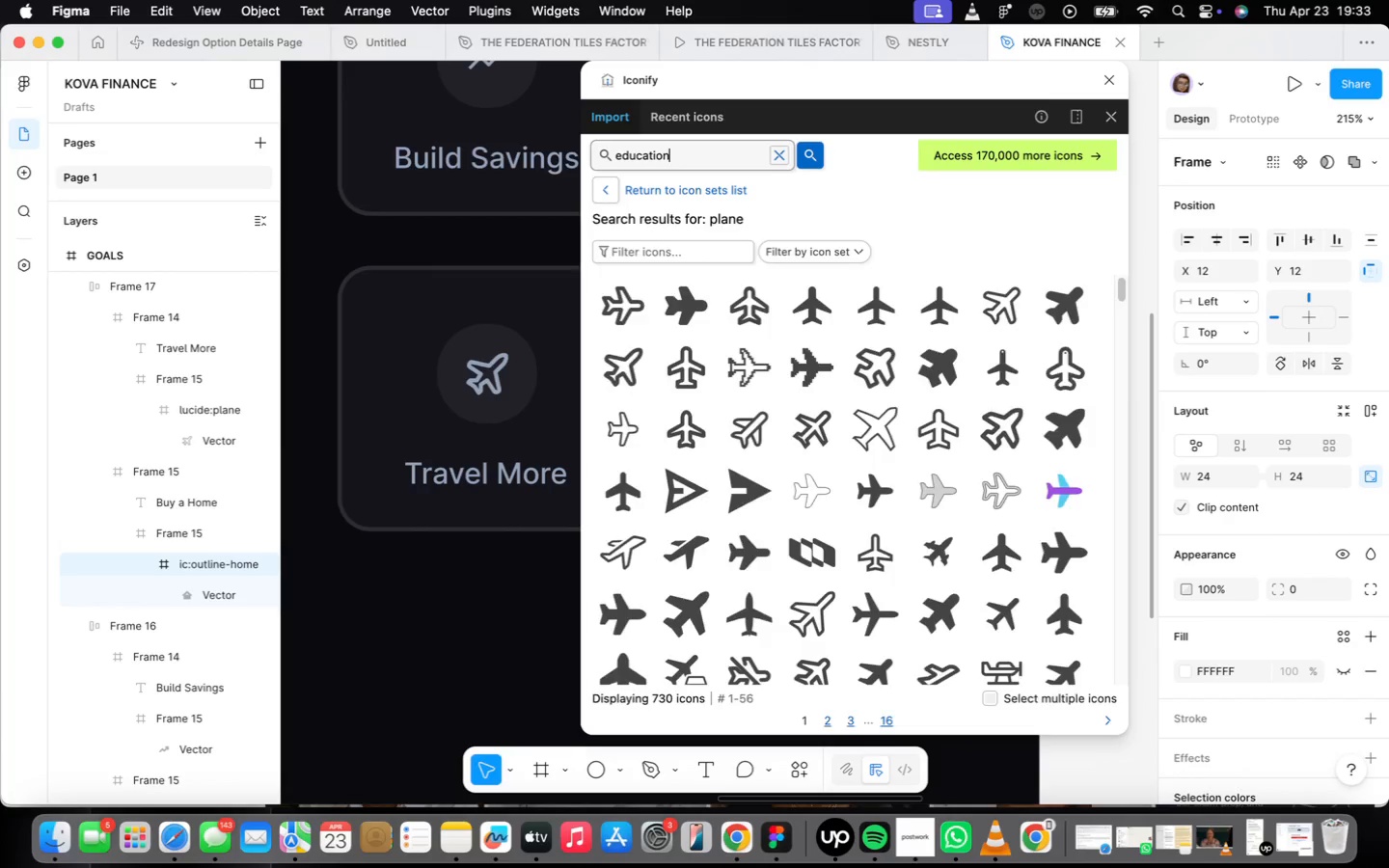 
key(Enter)
 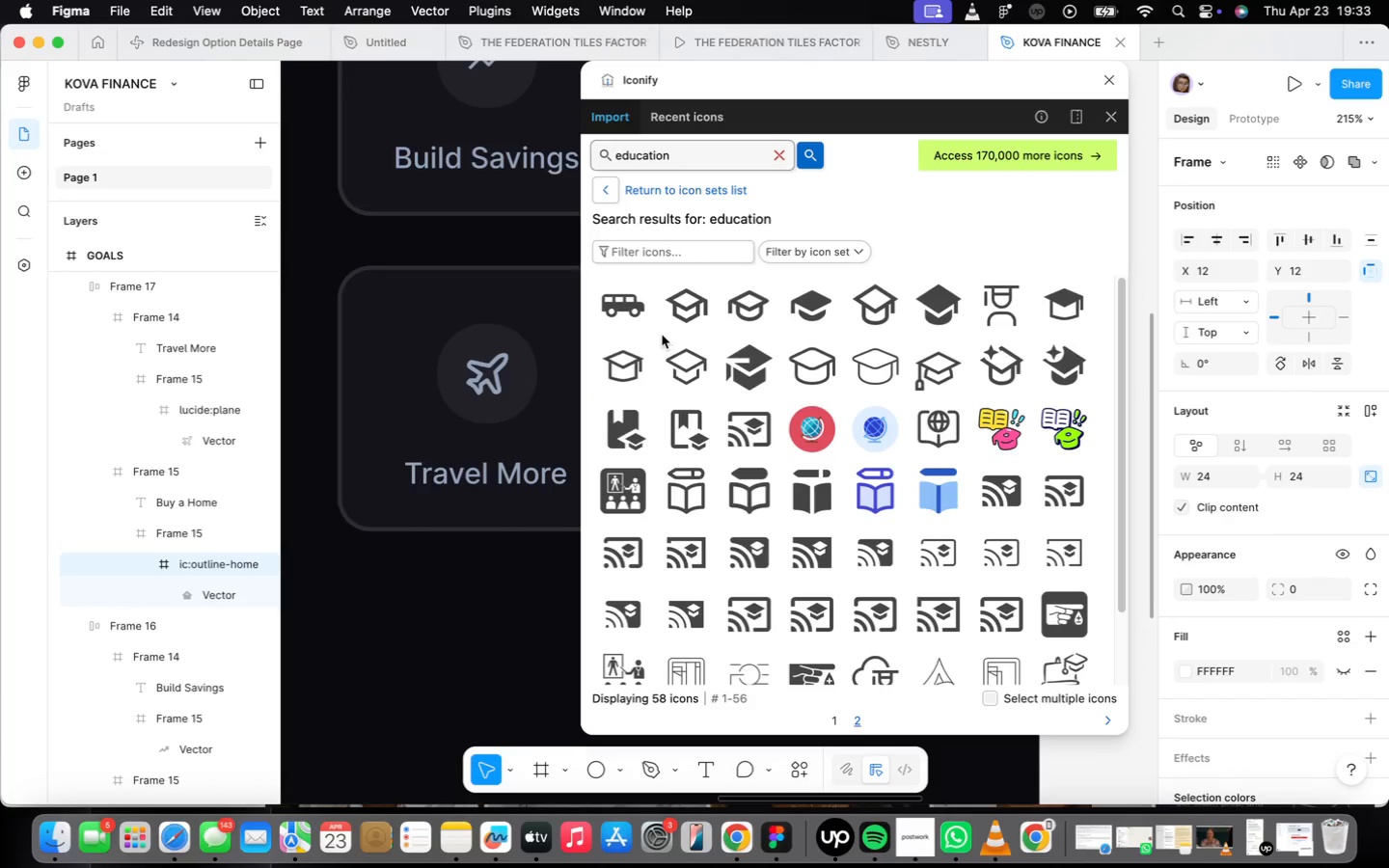 
left_click([677, 308])
 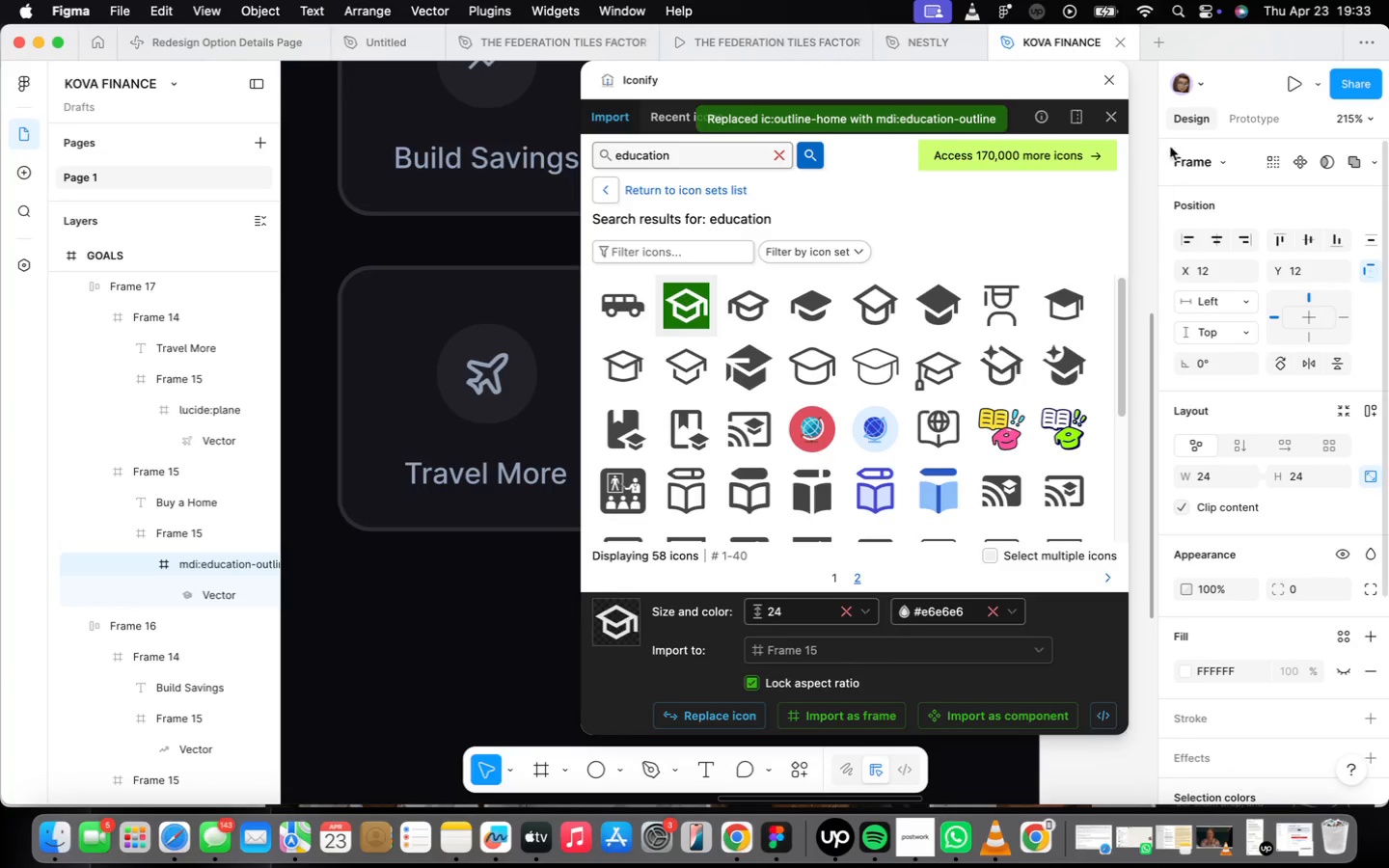 
left_click([1109, 76])
 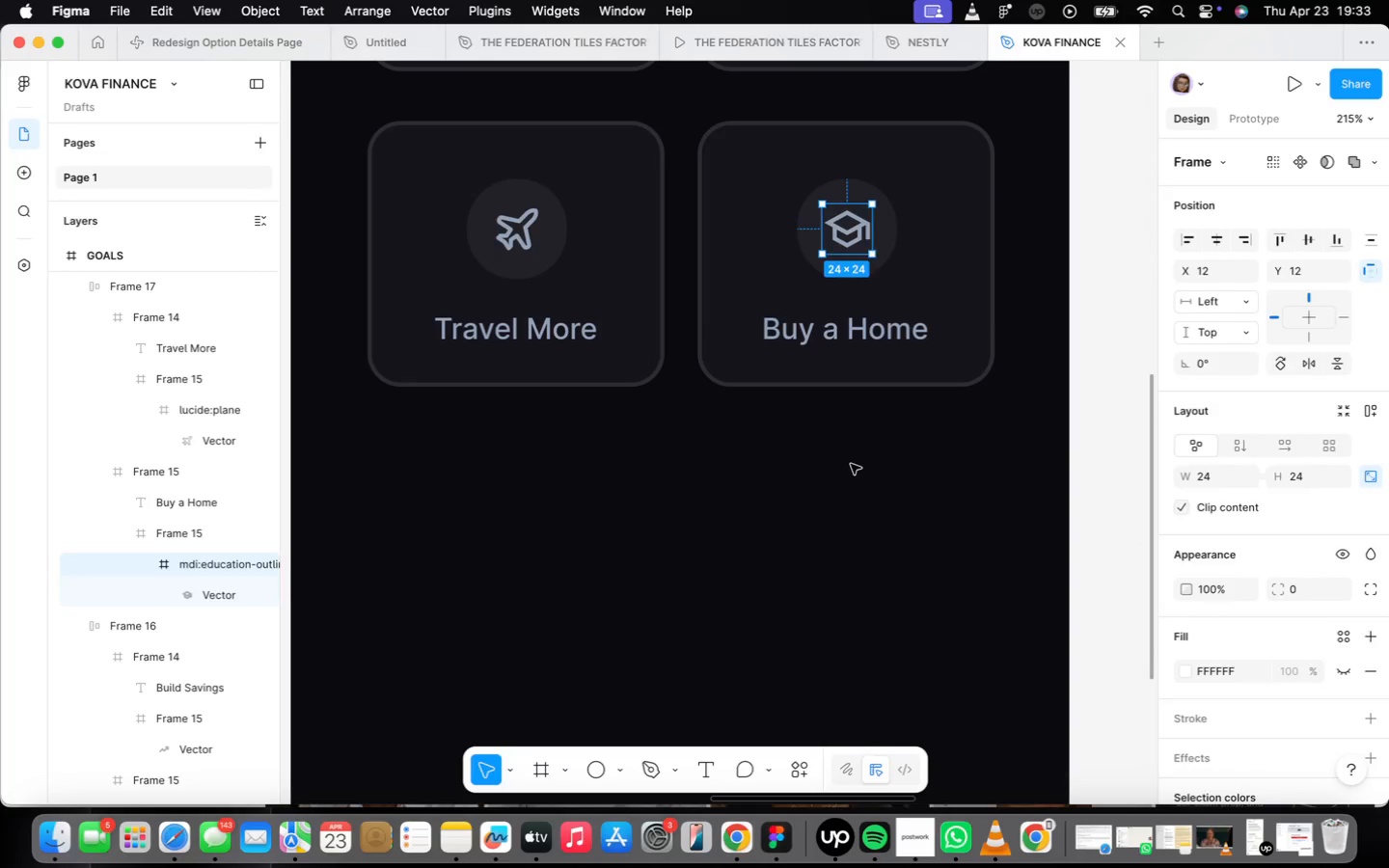 
double_click([792, 334])
 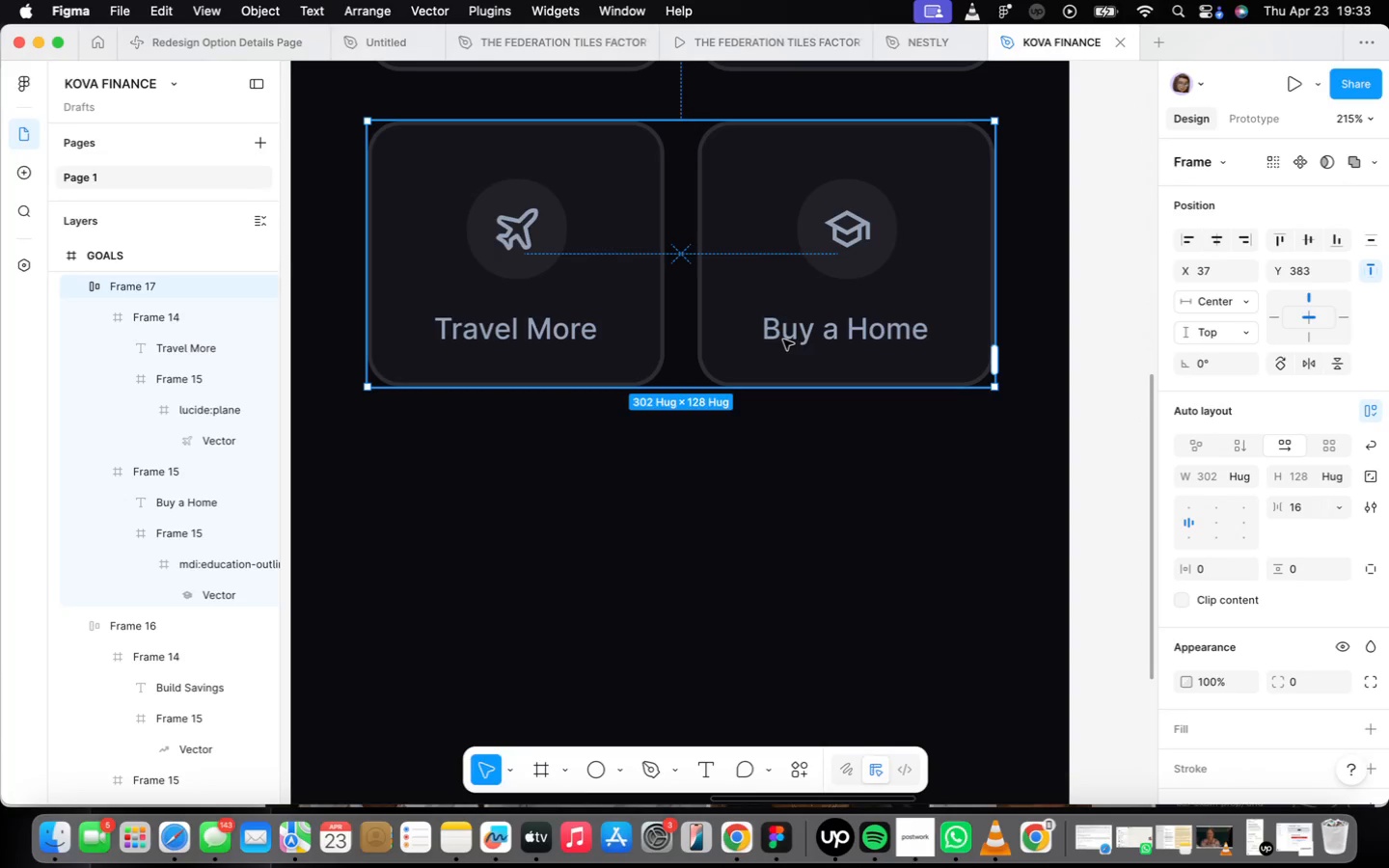 
hold_key(key=ShiftLeft, duration=0.57)
 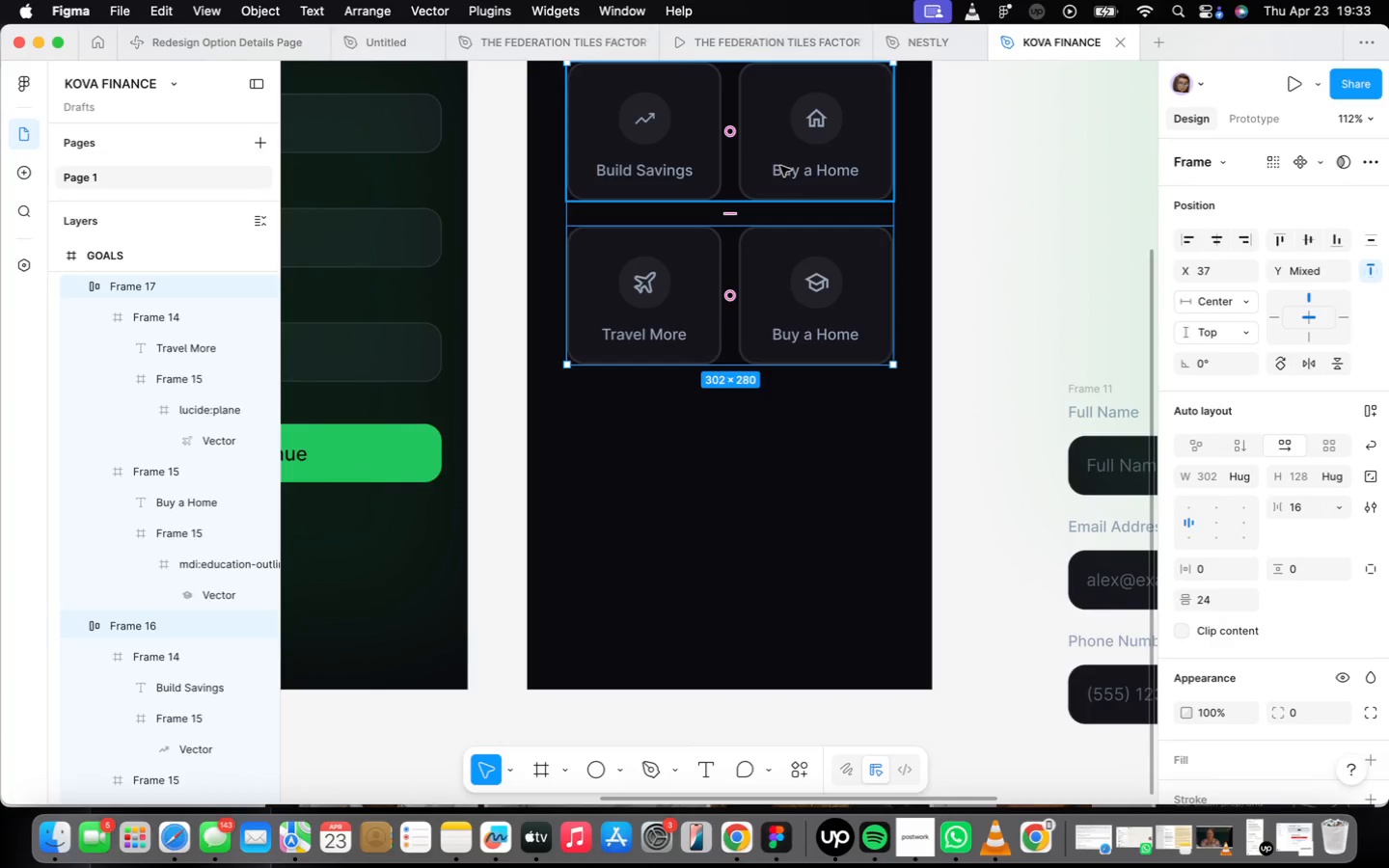 
scroll: coordinate [783, 339], scroll_direction: down, amount: 7.0
 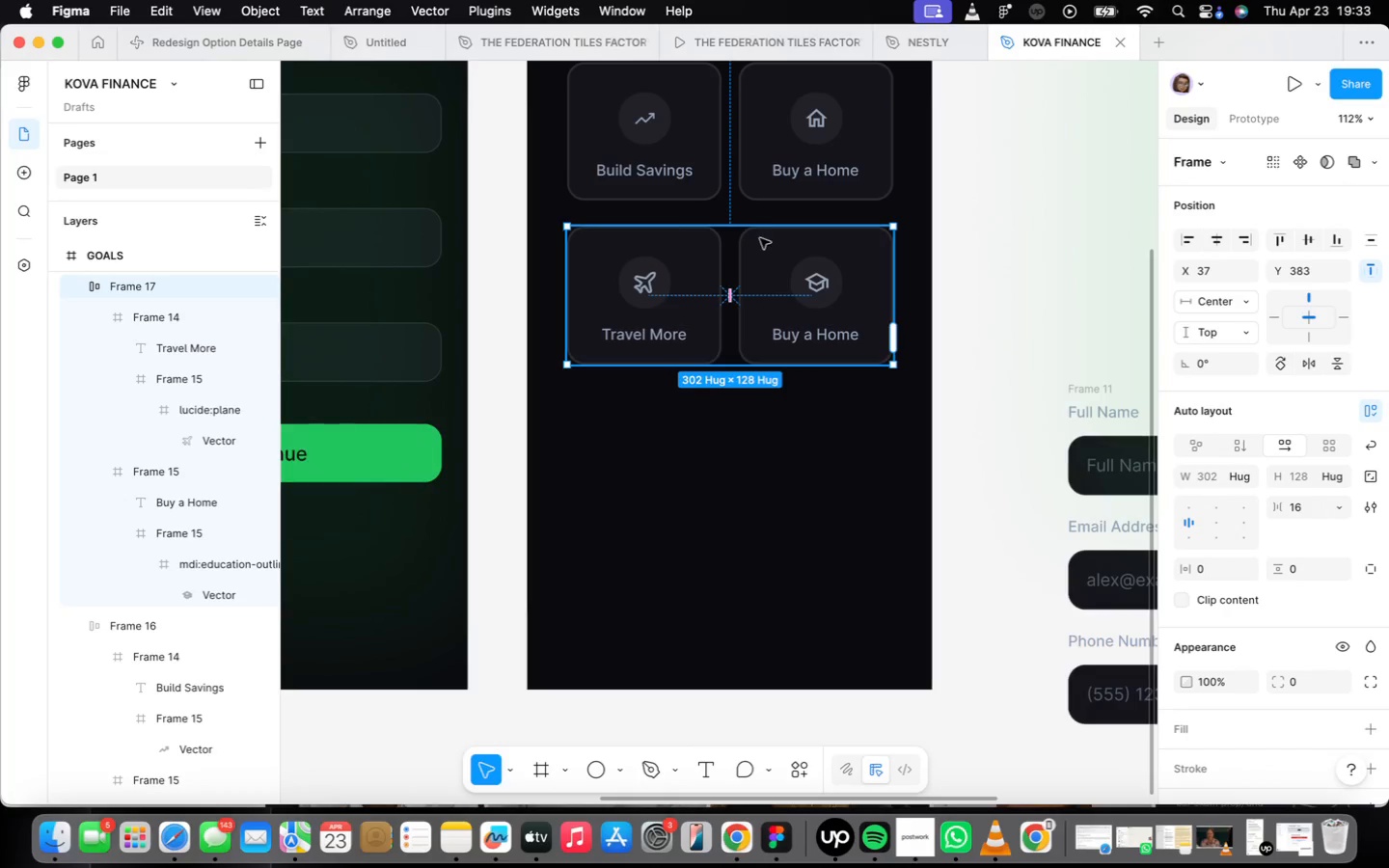 
left_click([776, 171])
 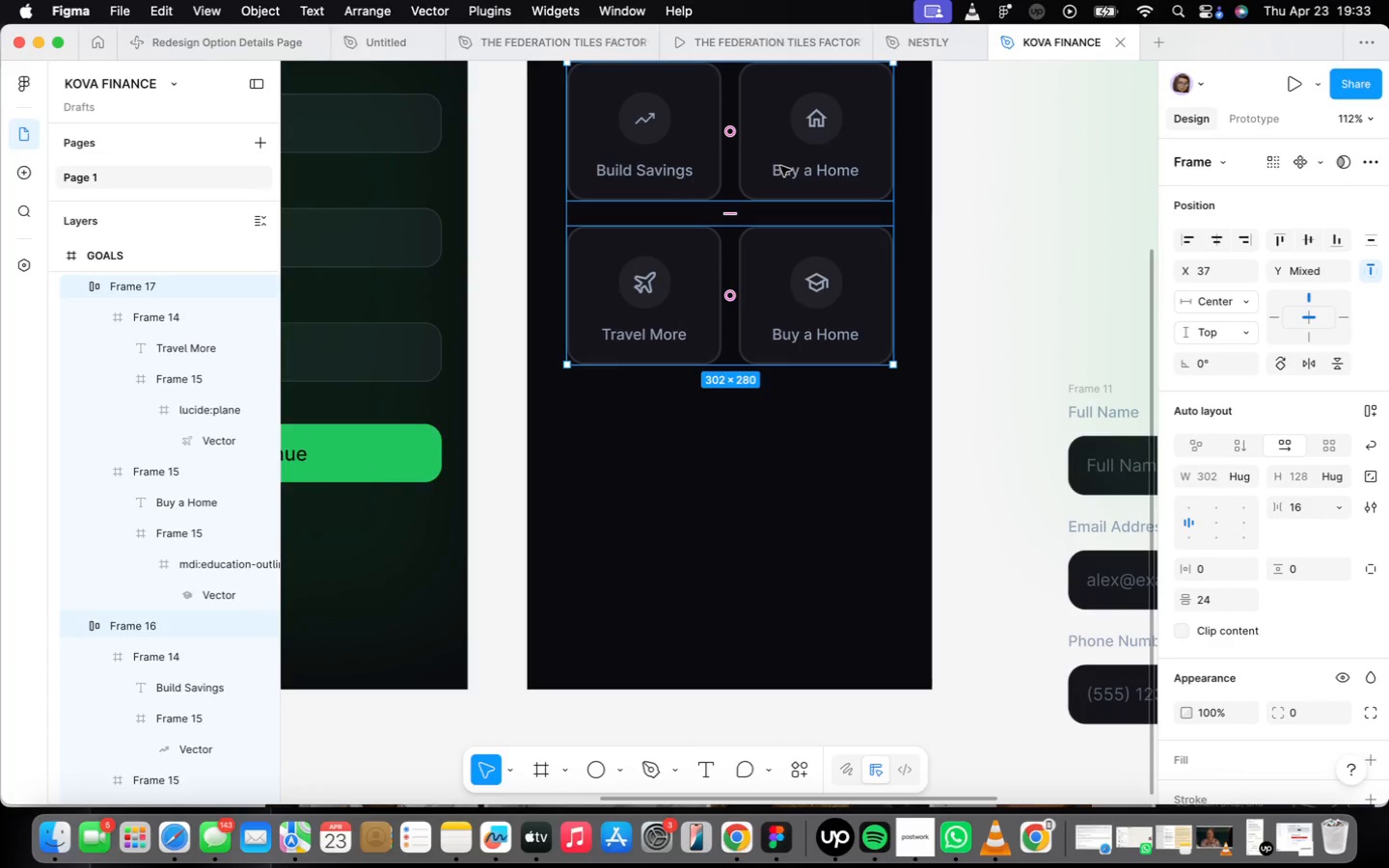 
key(Shift+ShiftLeft)
 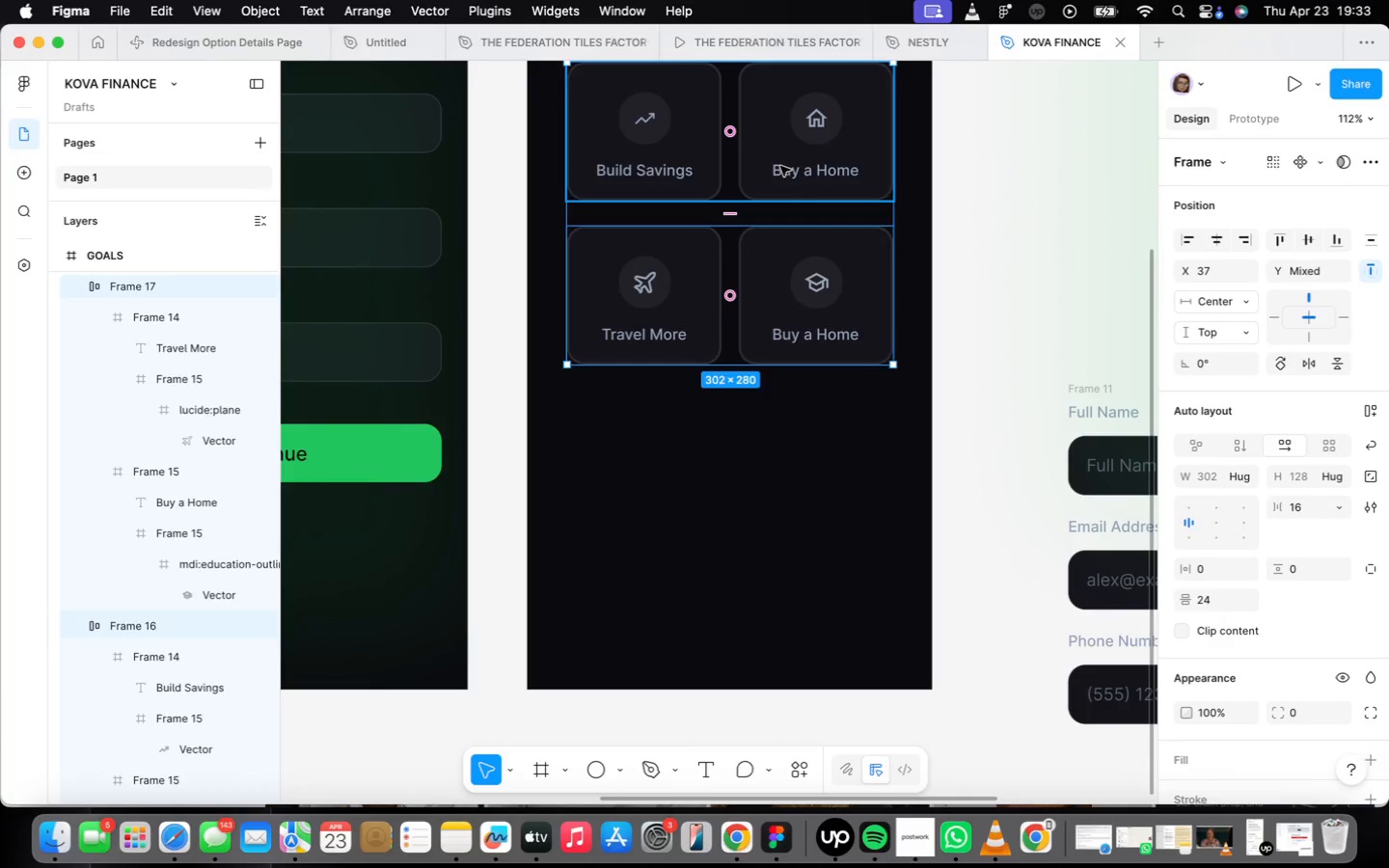 
key(Shift+A)
 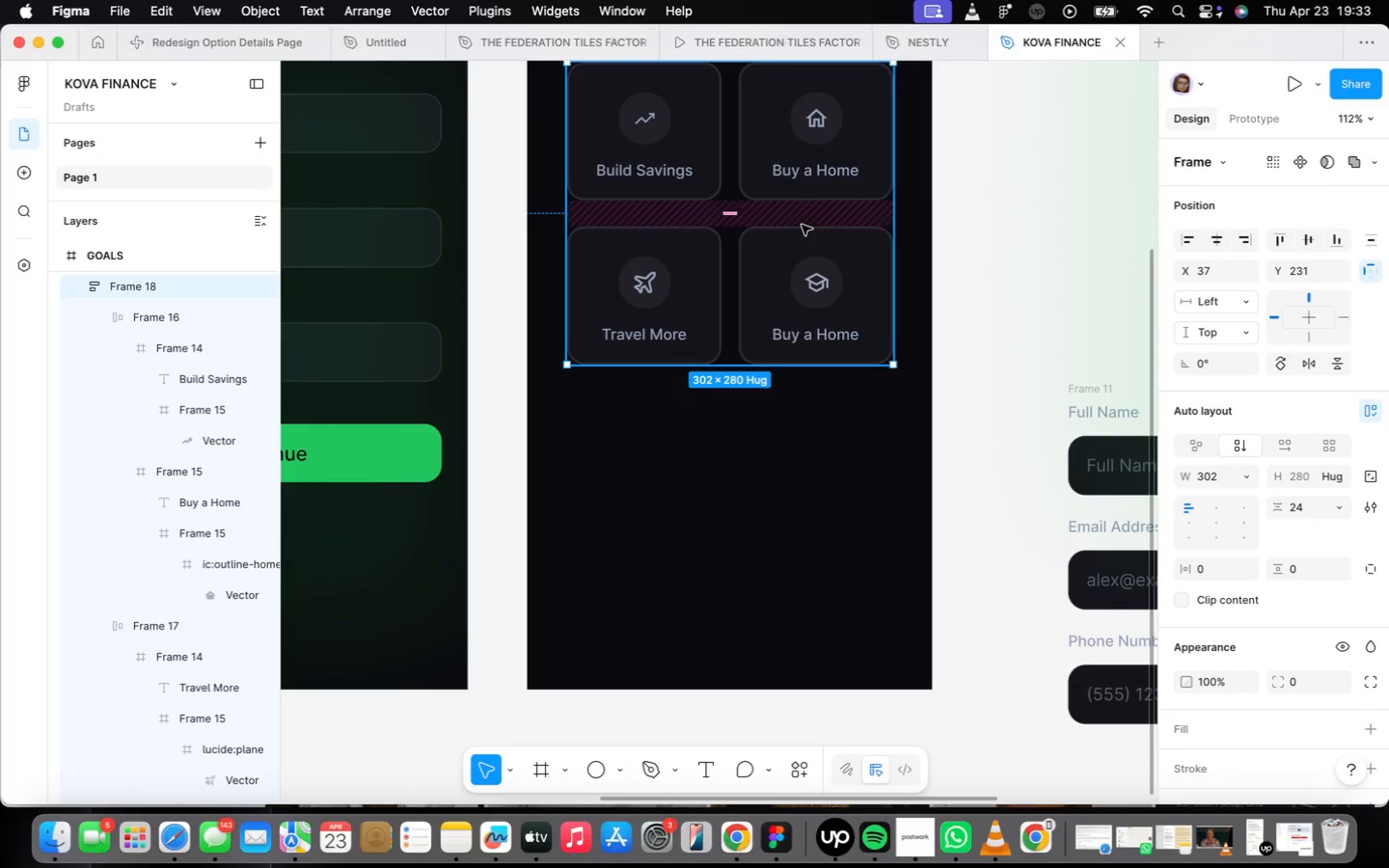 
double_click([787, 260])
 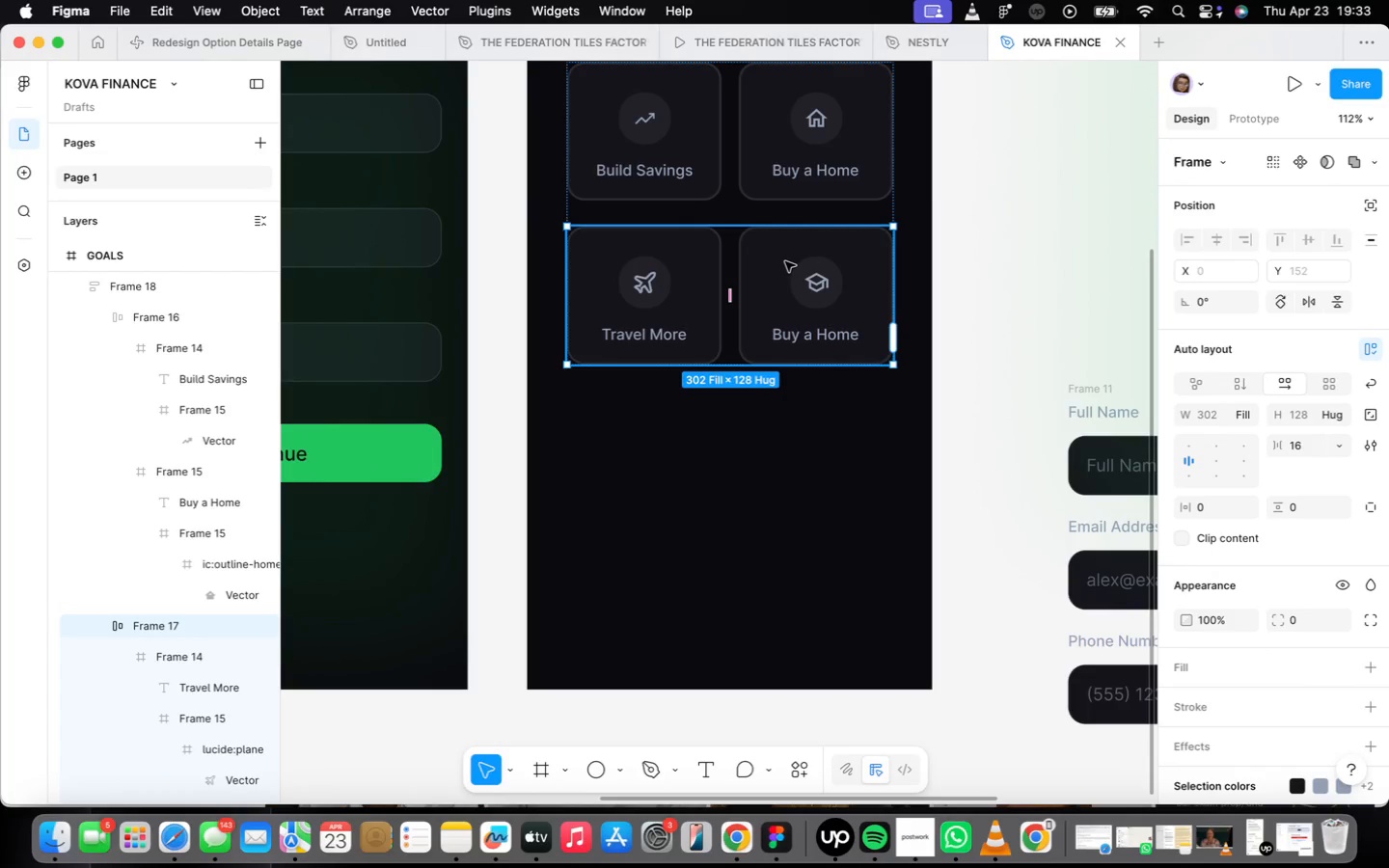 
key(Meta+CommandLeft)
 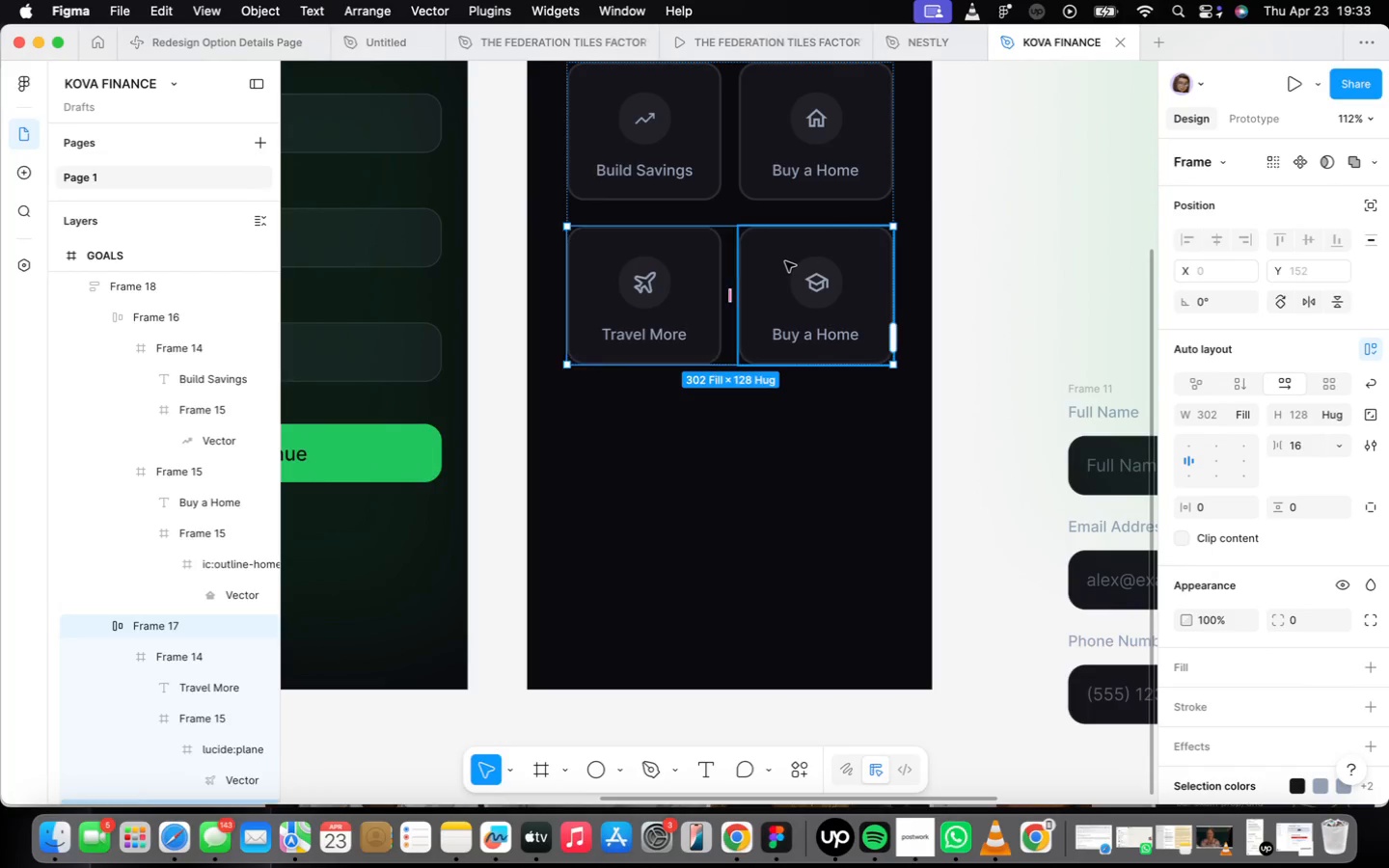 
key(Meta+D)
 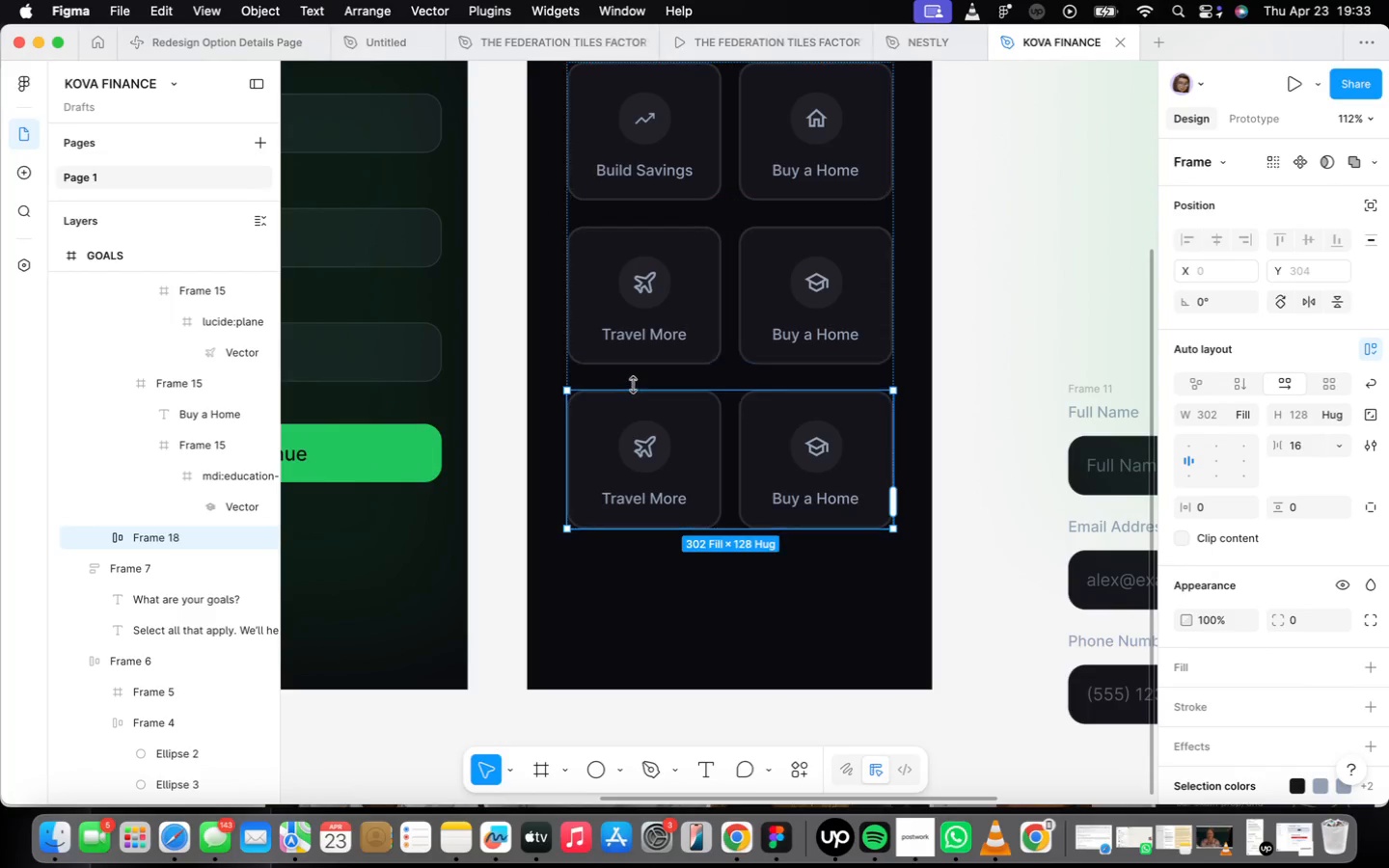 
scroll: coordinate [647, 467], scroll_direction: up, amount: 7.0
 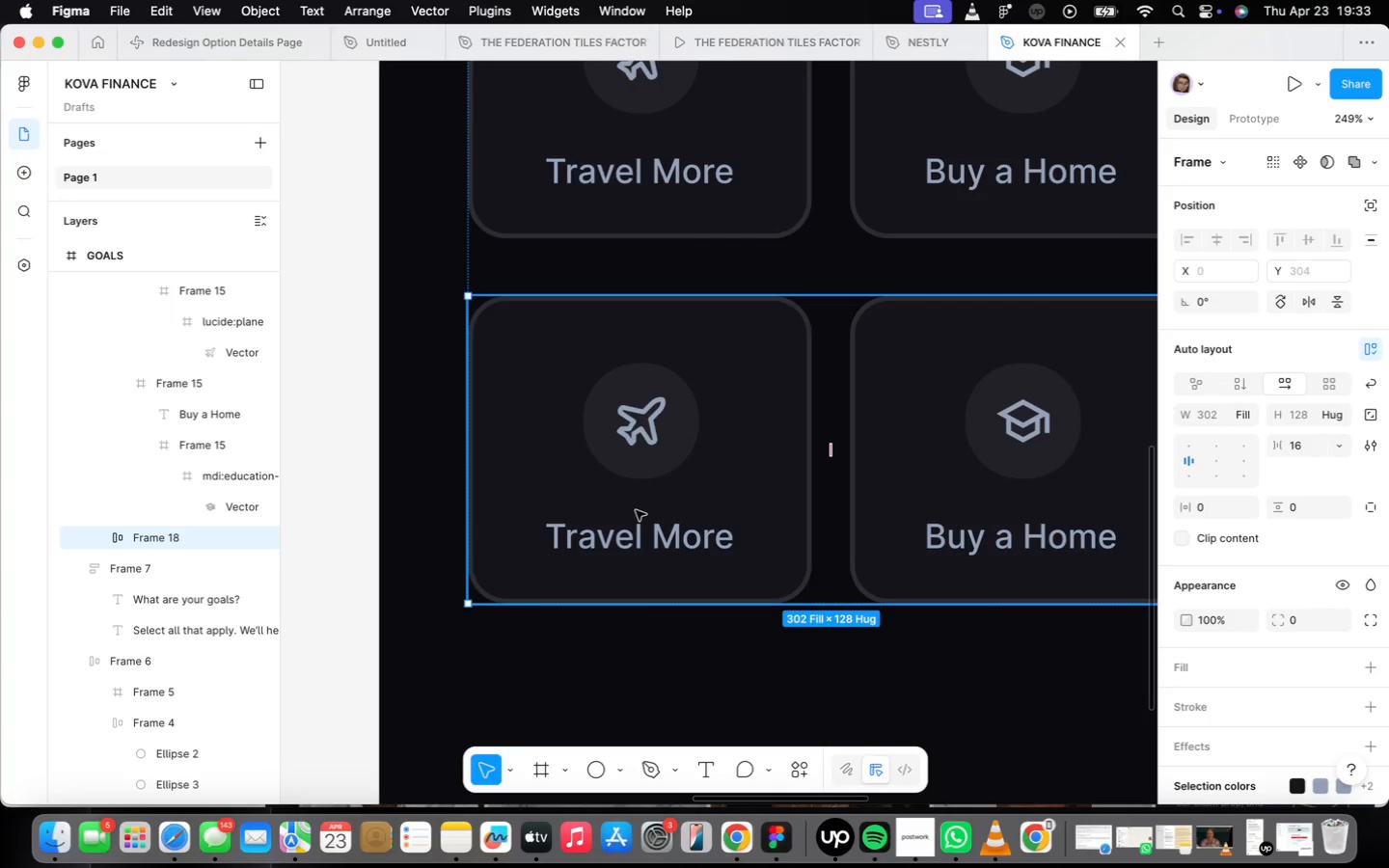 
wait(23.7)
 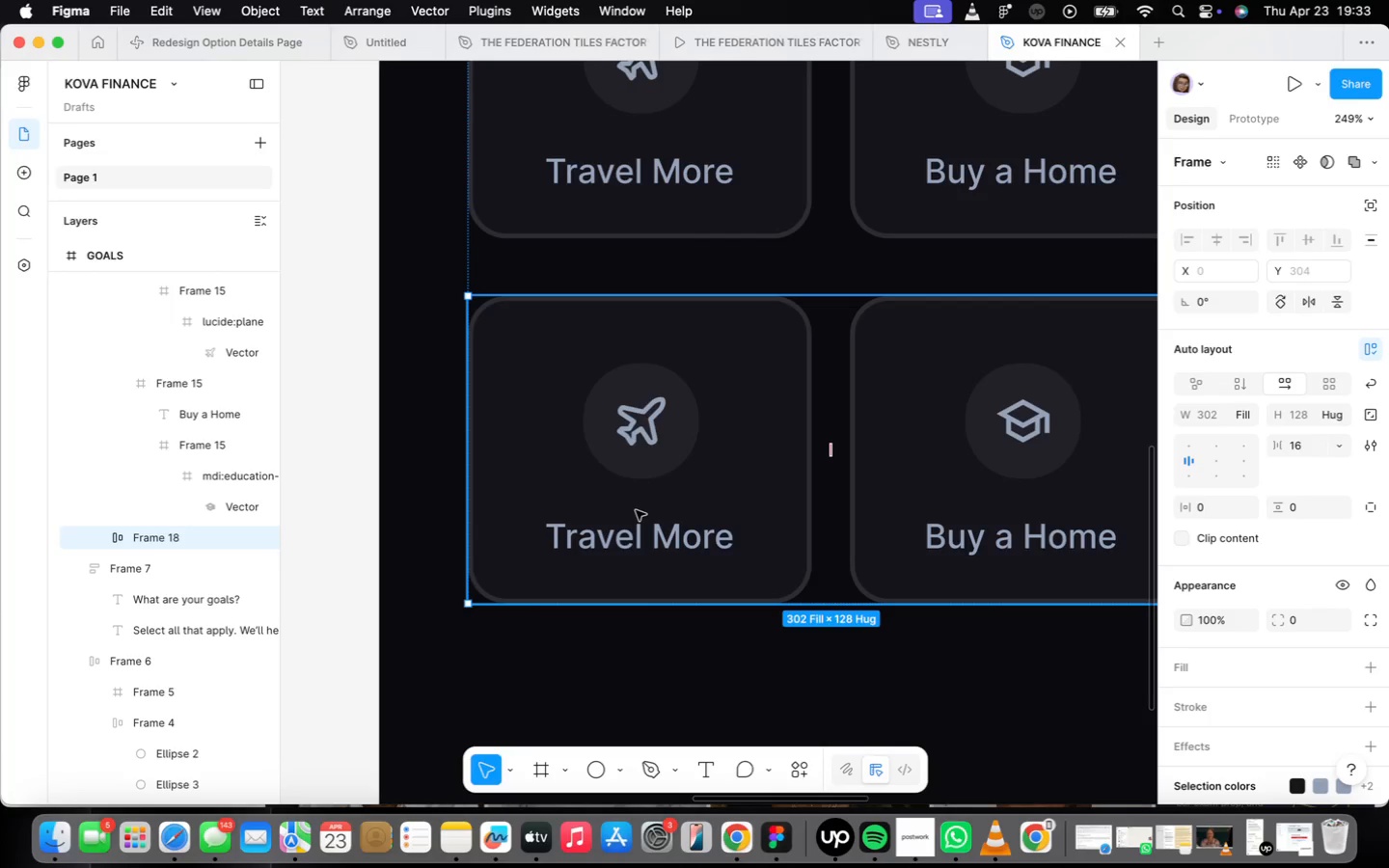 
left_click([595, 536])
 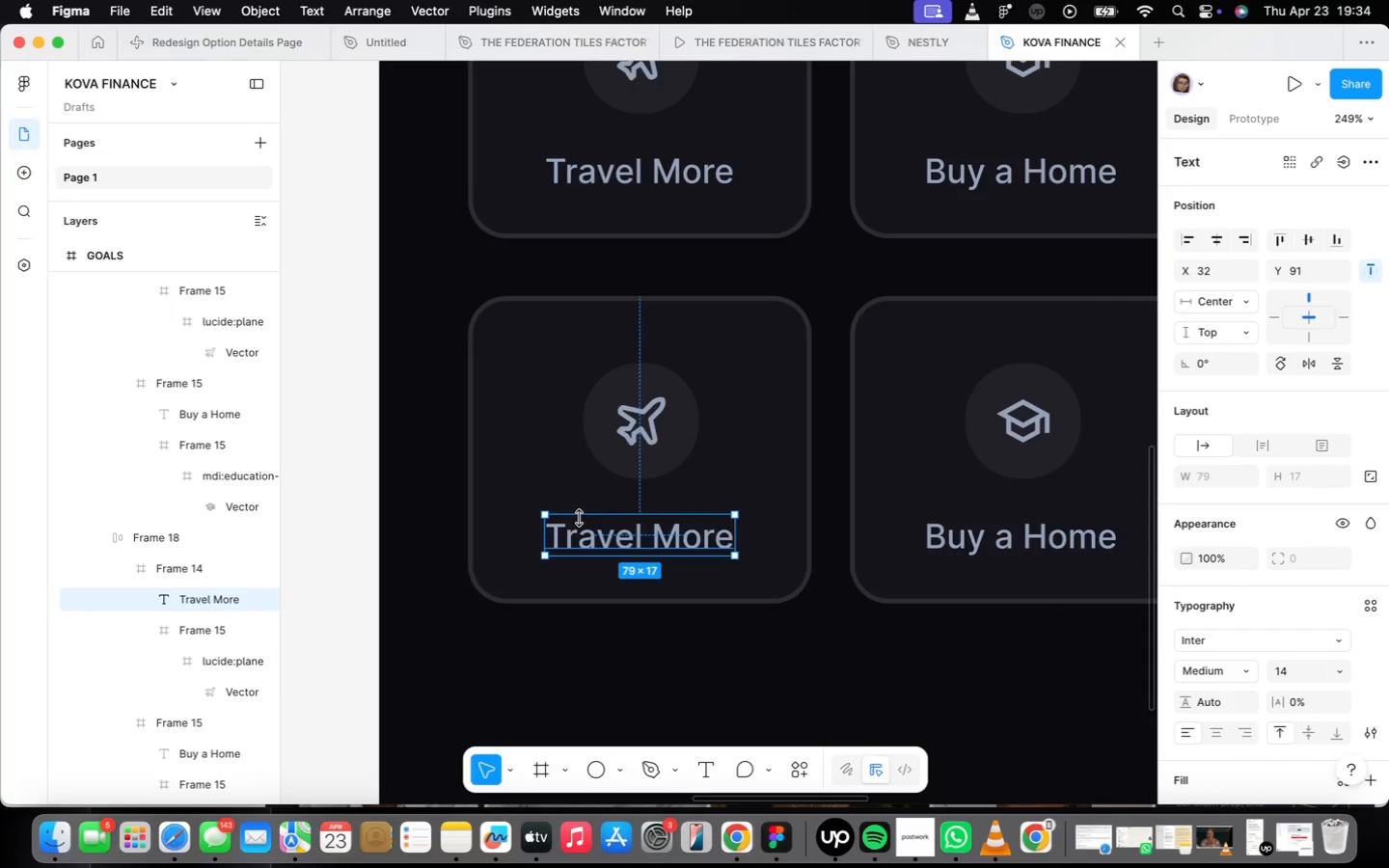 
wait(7.85)
 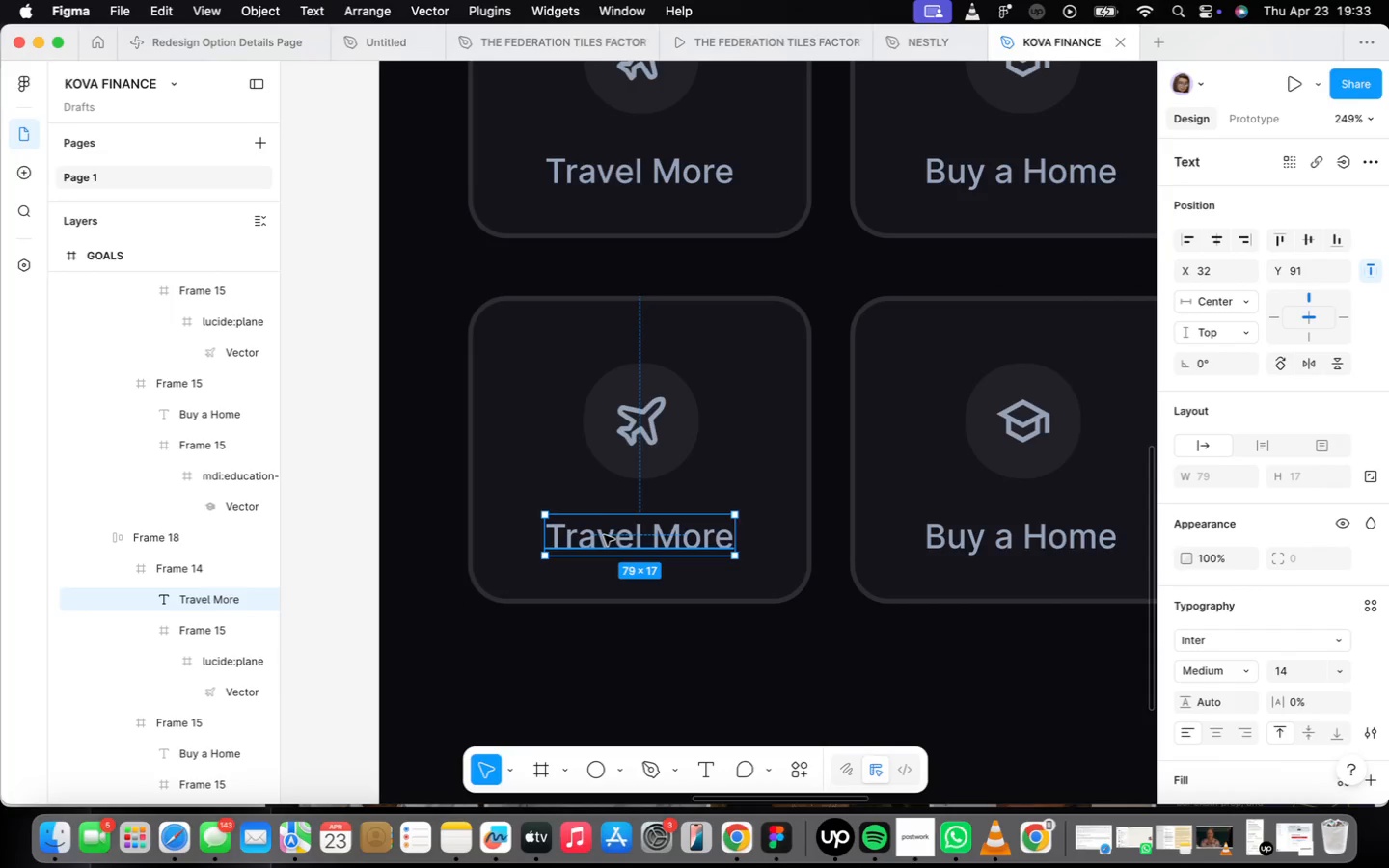 
double_click([581, 517])
 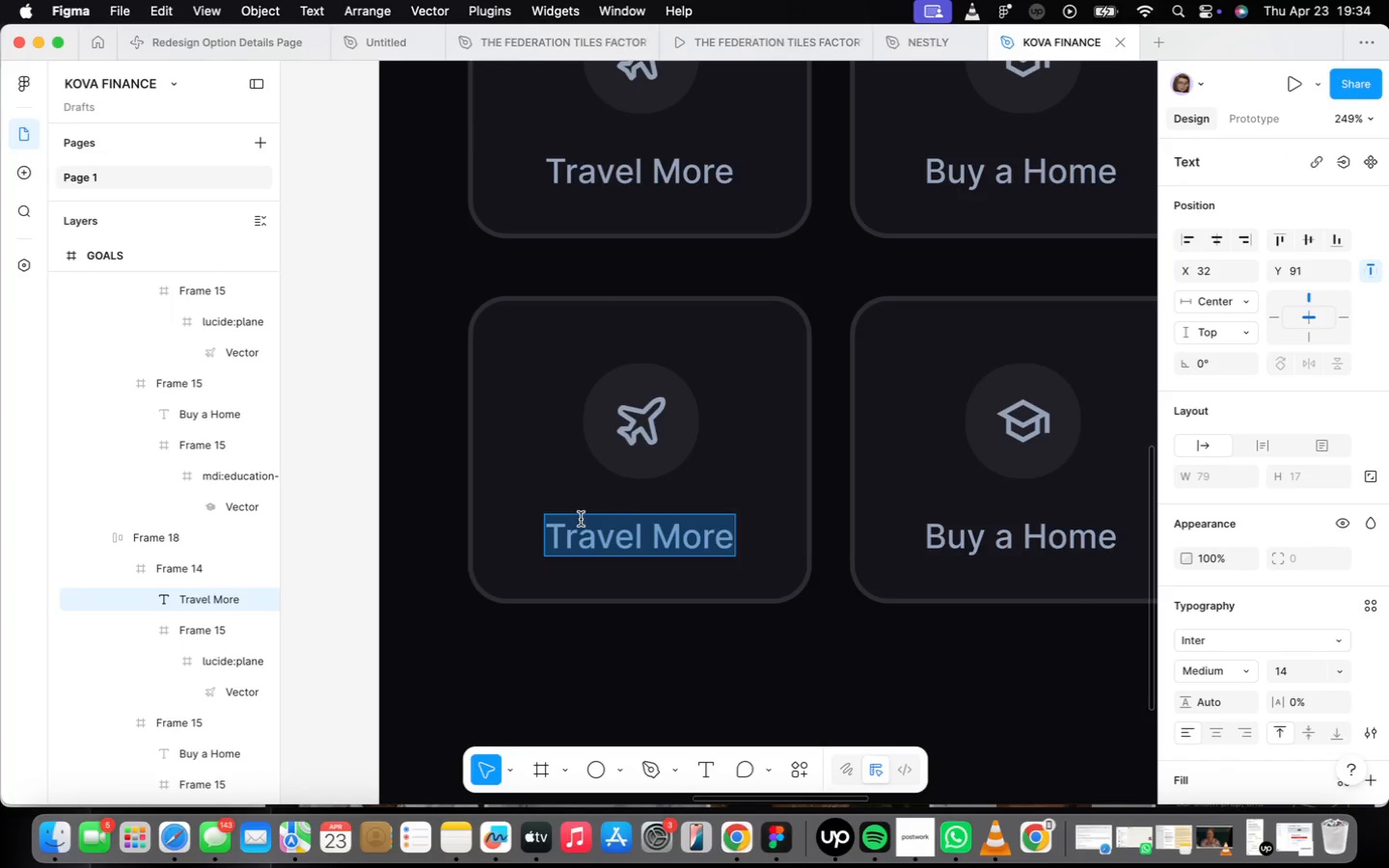 
wait(9.03)
 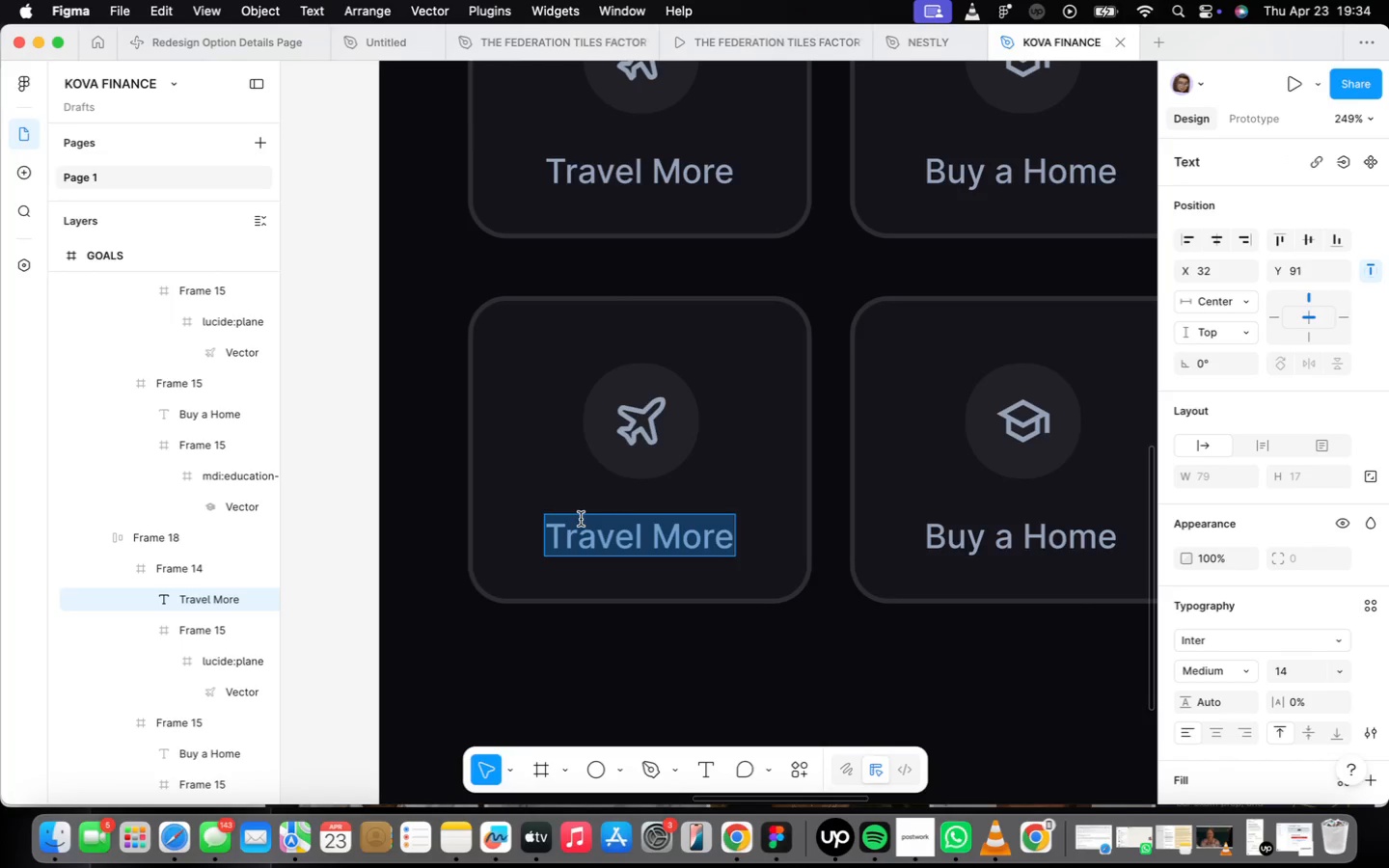 
type(Start a Family)
 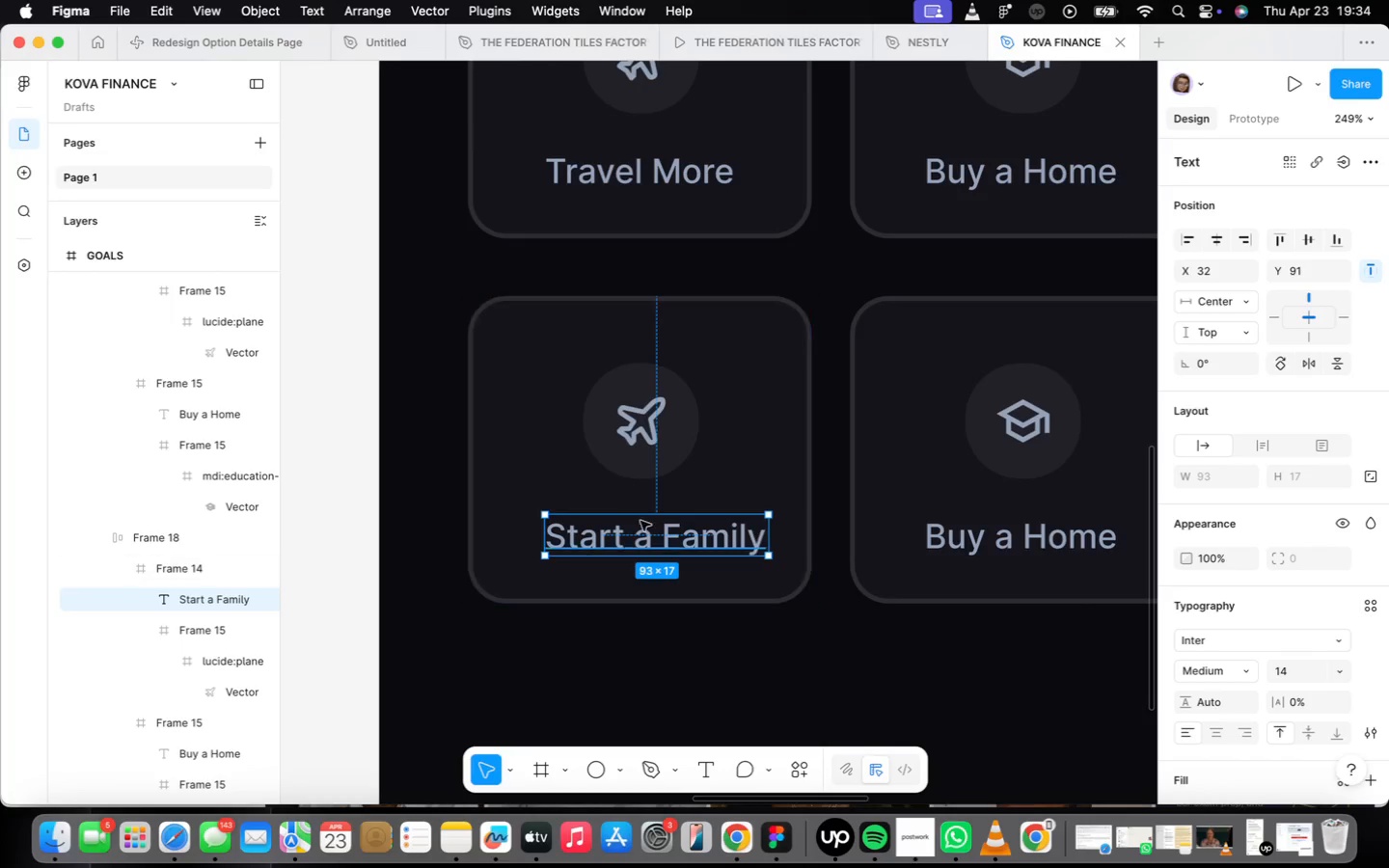 
left_click_drag(start_coordinate=[659, 530], to_coordinate=[646, 529])
 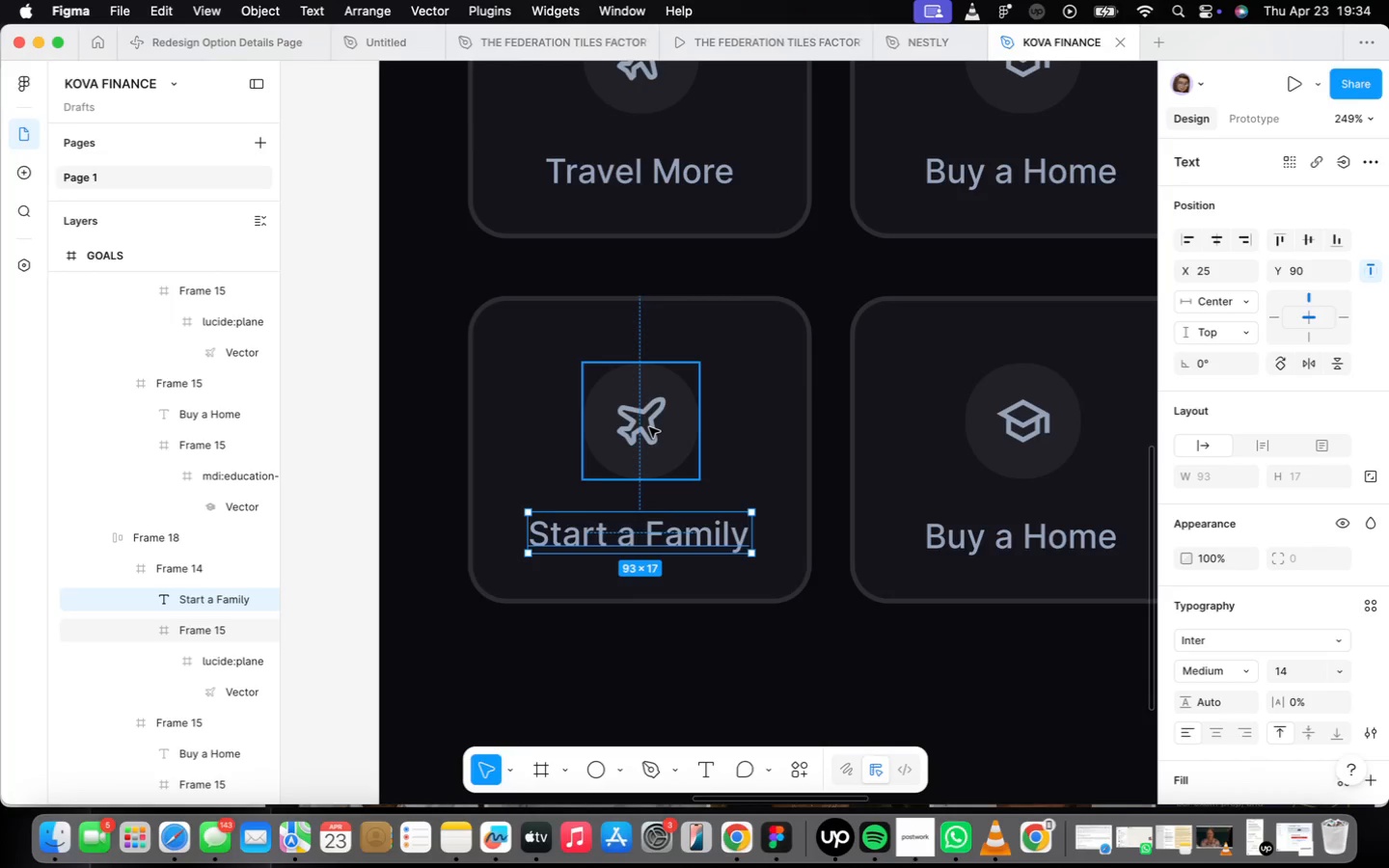 
double_click([649, 427])
 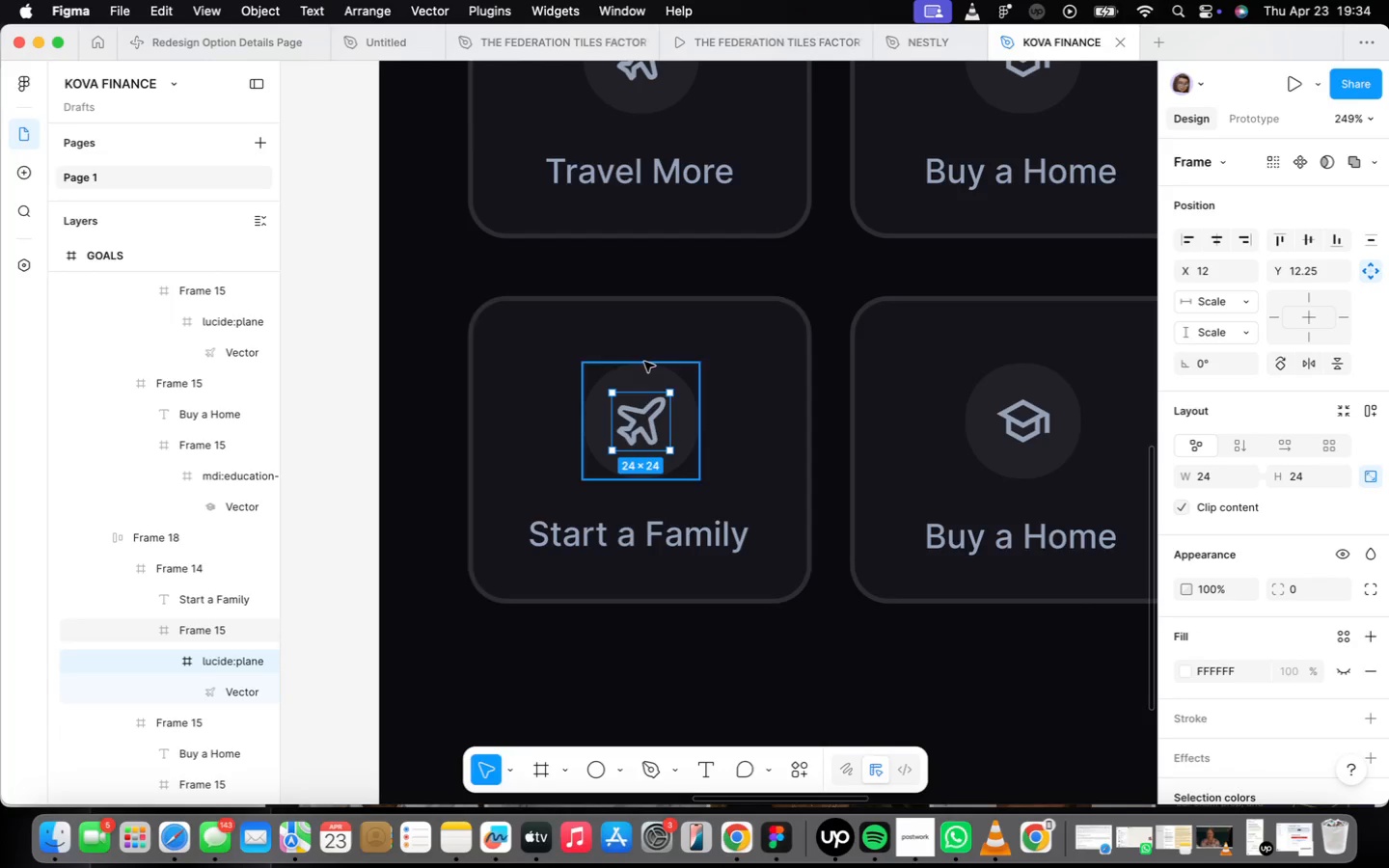 
right_click([637, 426])
 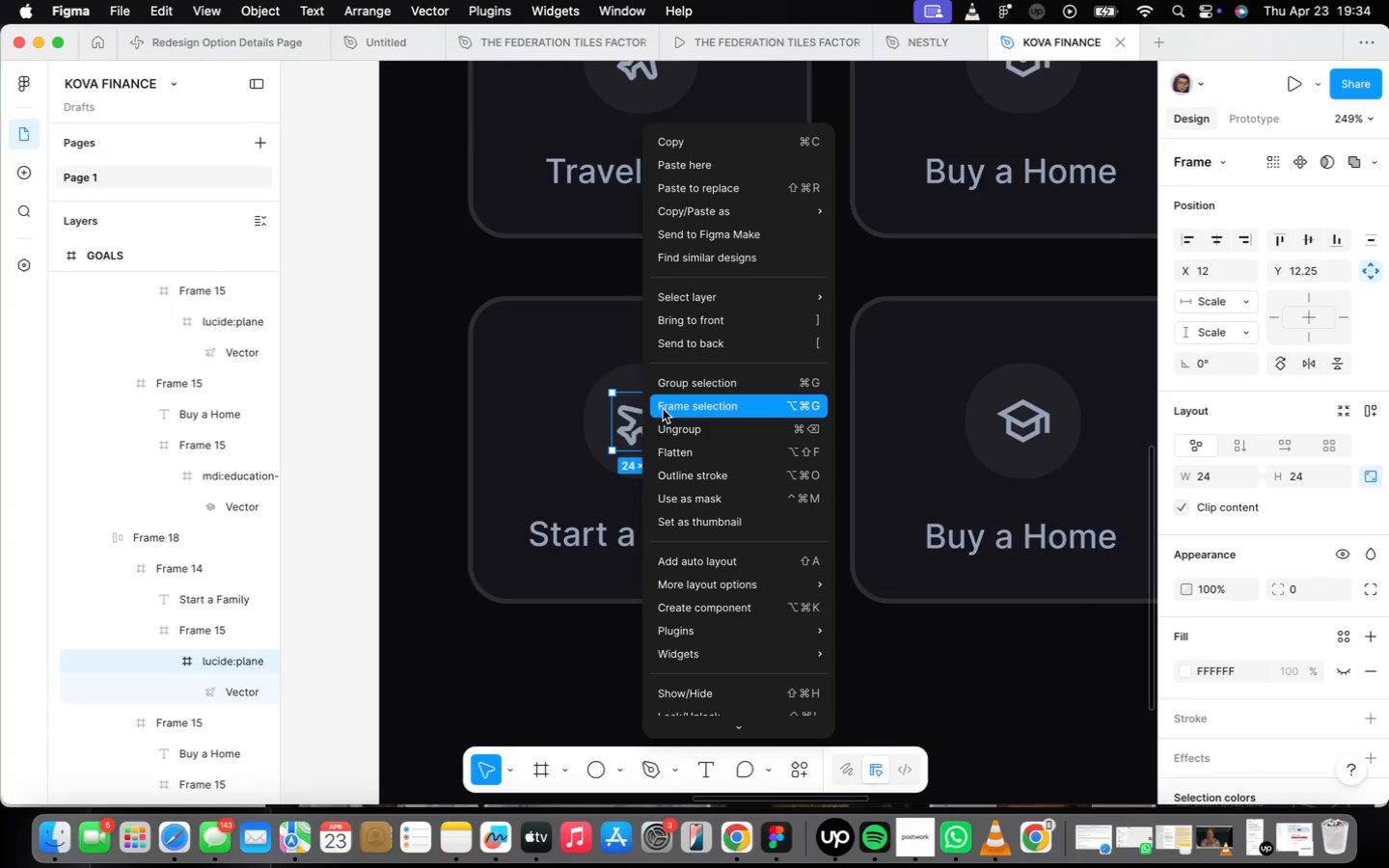 
wait(6.48)
 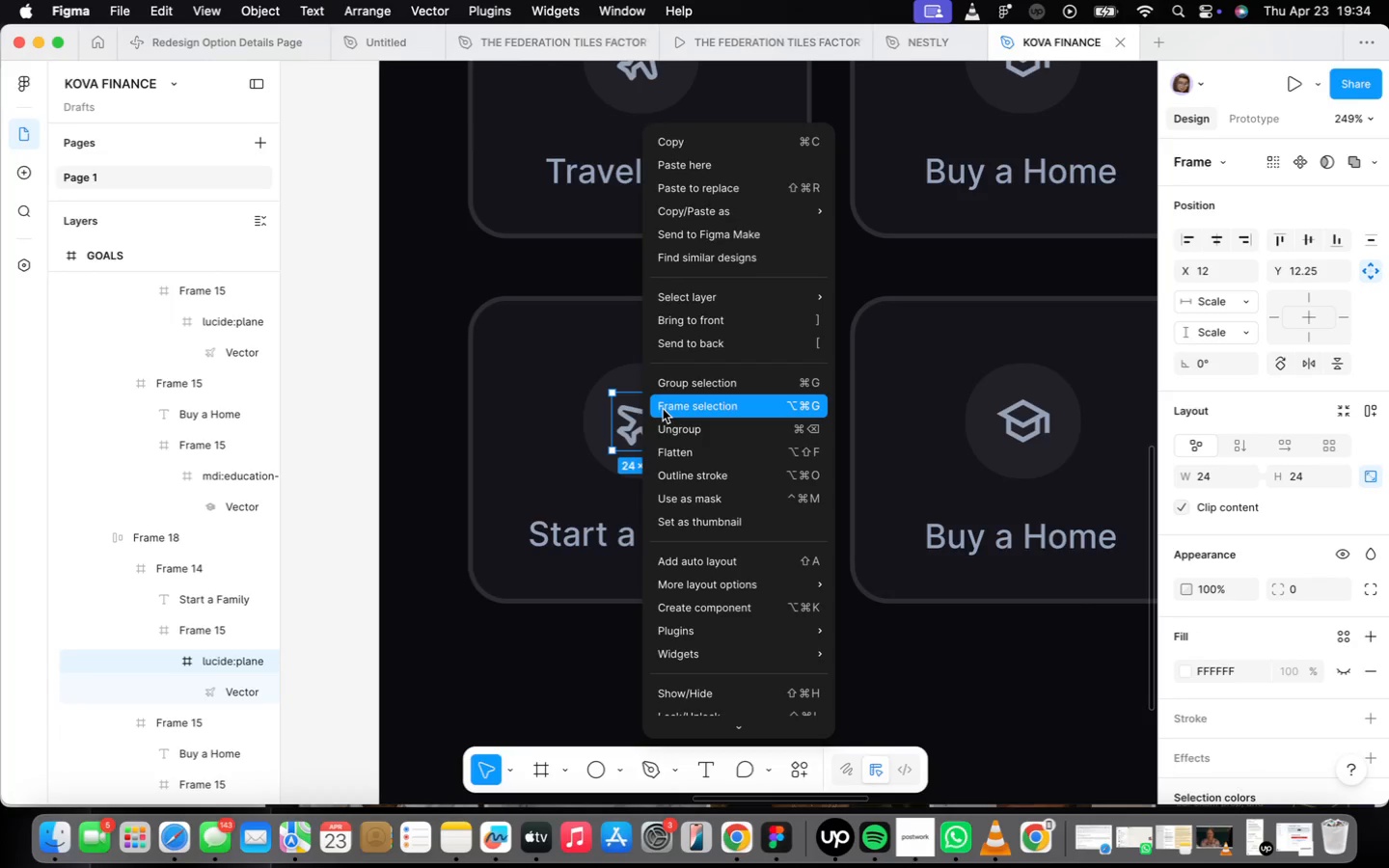 
mouse_move([748, 627])
 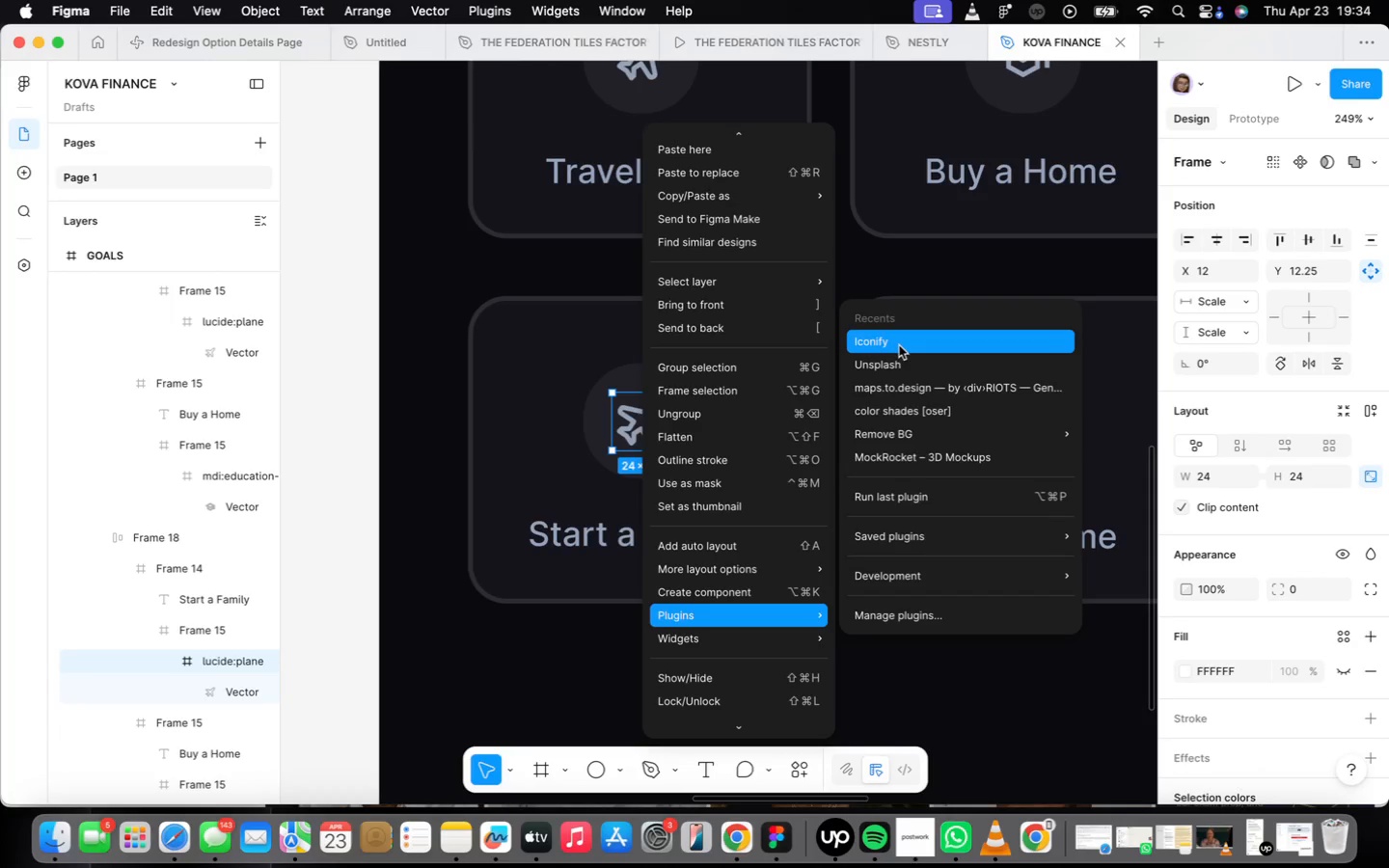 
left_click([897, 341])
 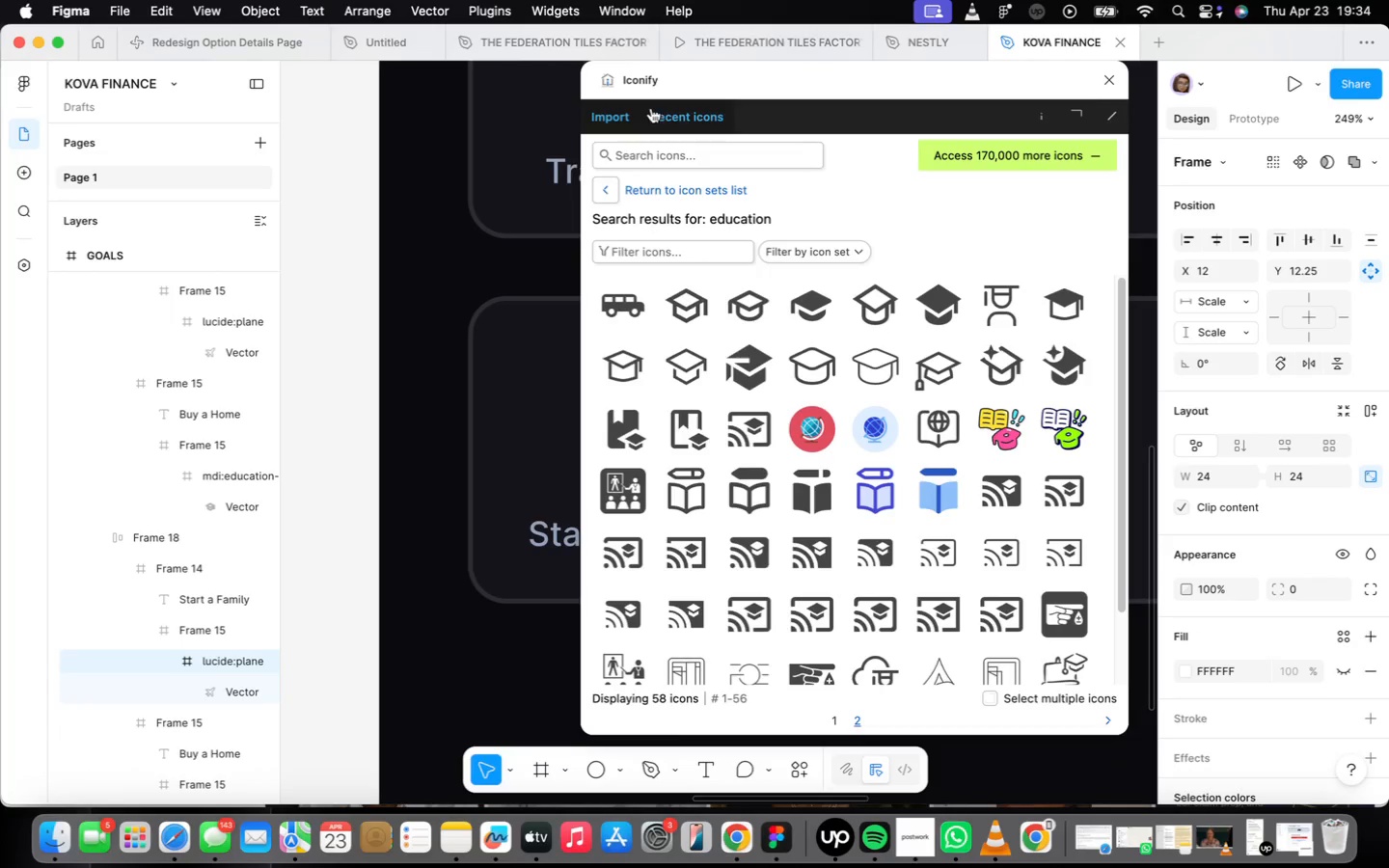 
left_click([656, 155])
 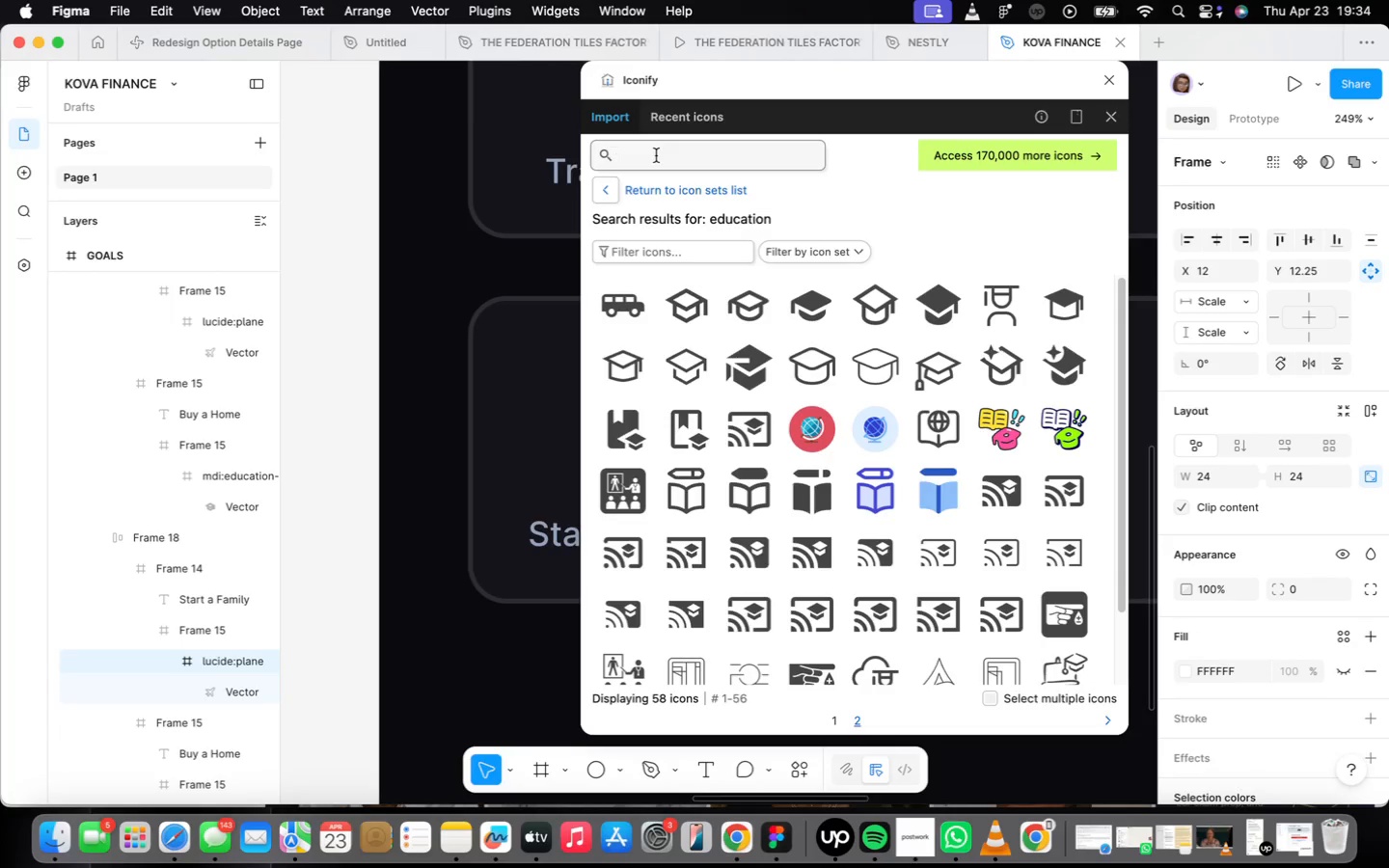 
type(love)
 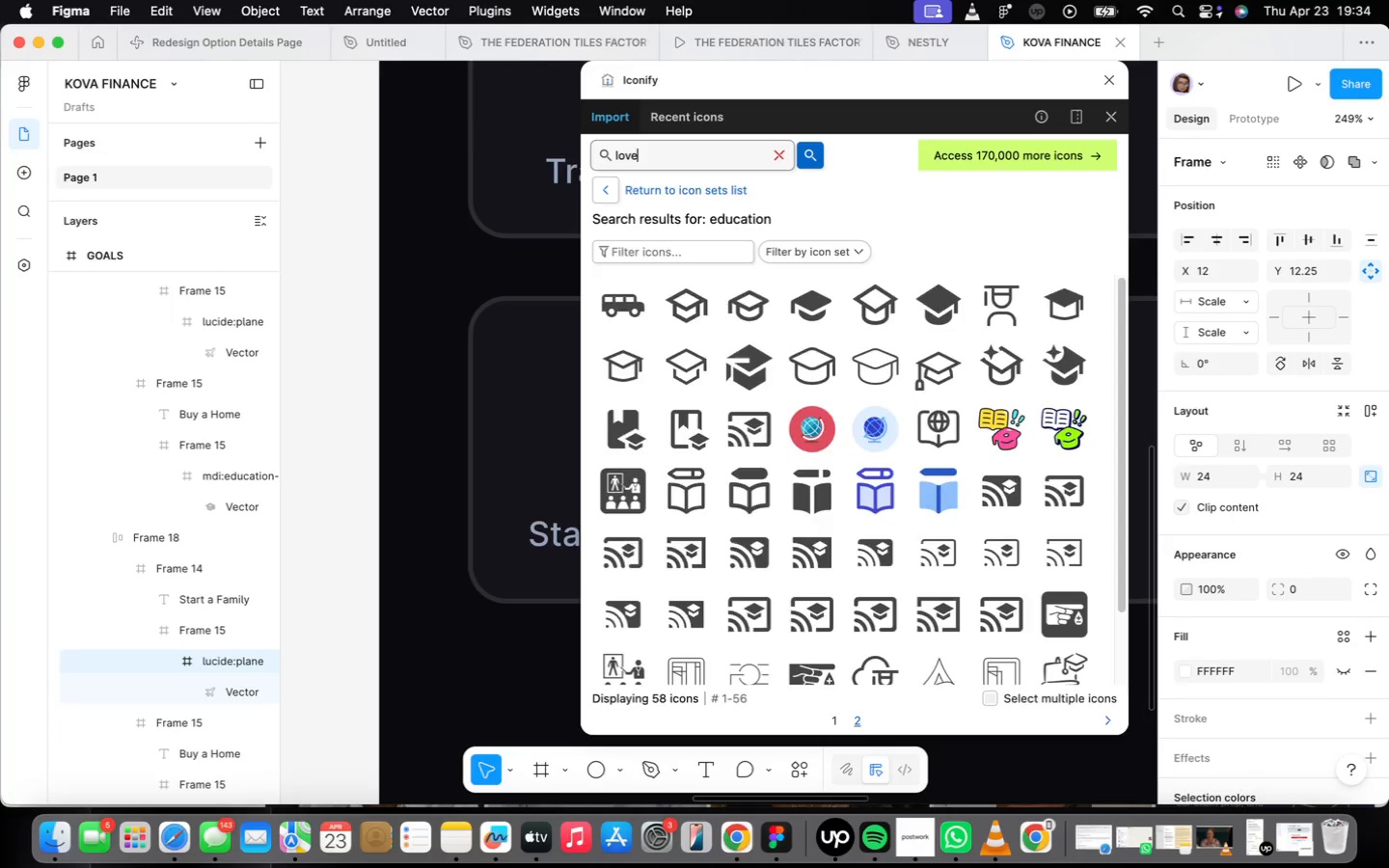 
key(Enter)
 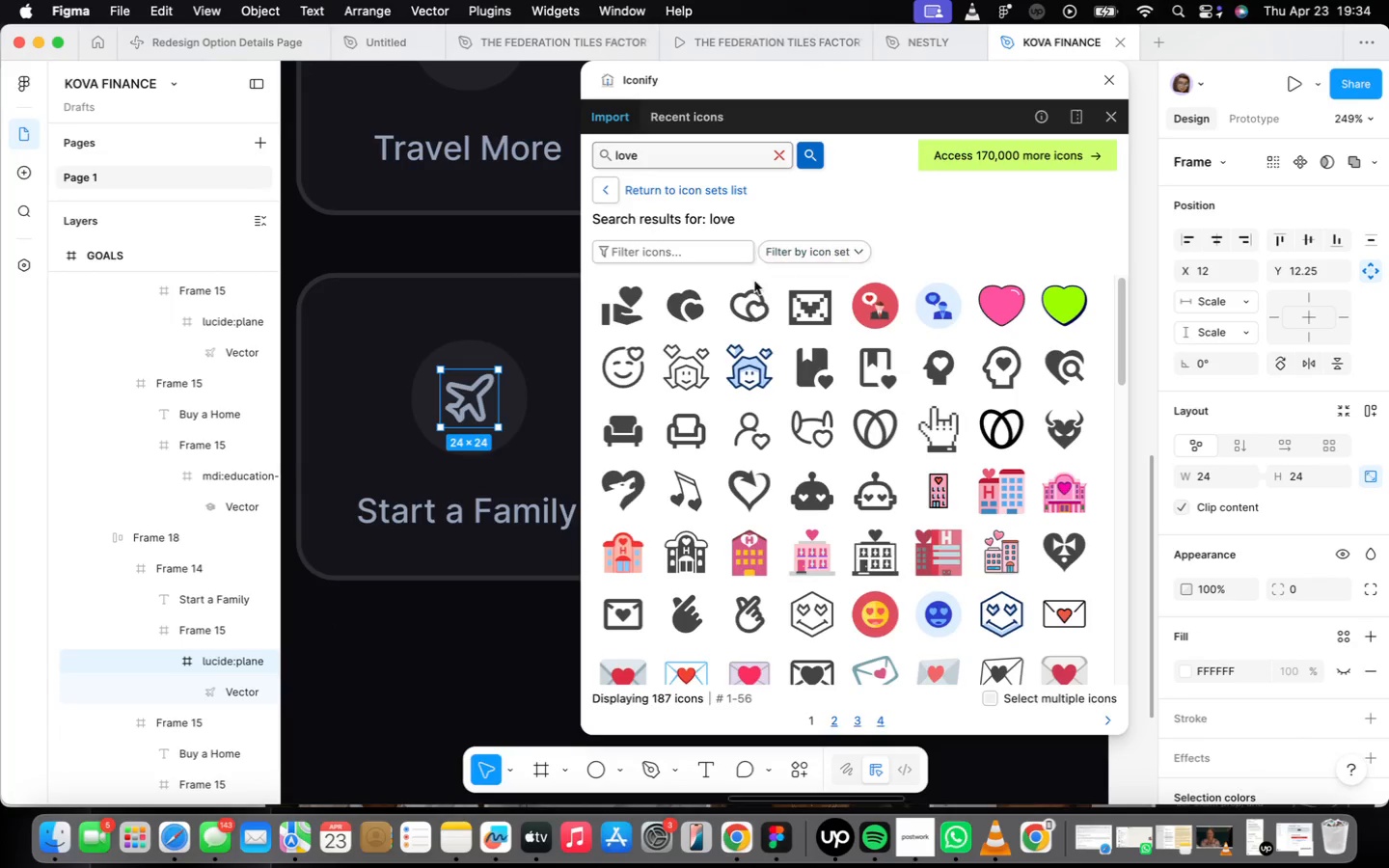 
left_click([640, 161])
 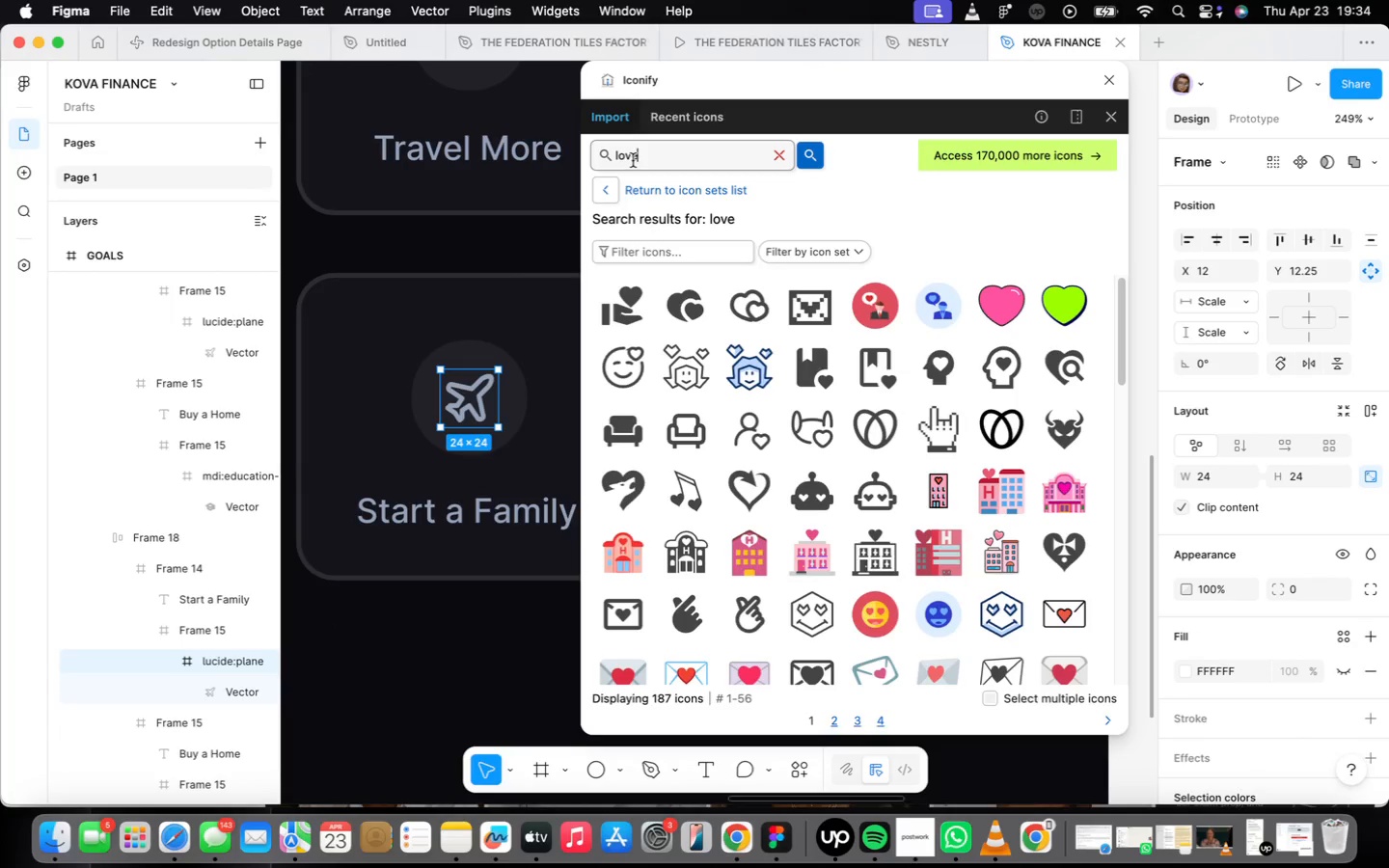 
triple_click([632, 159])
 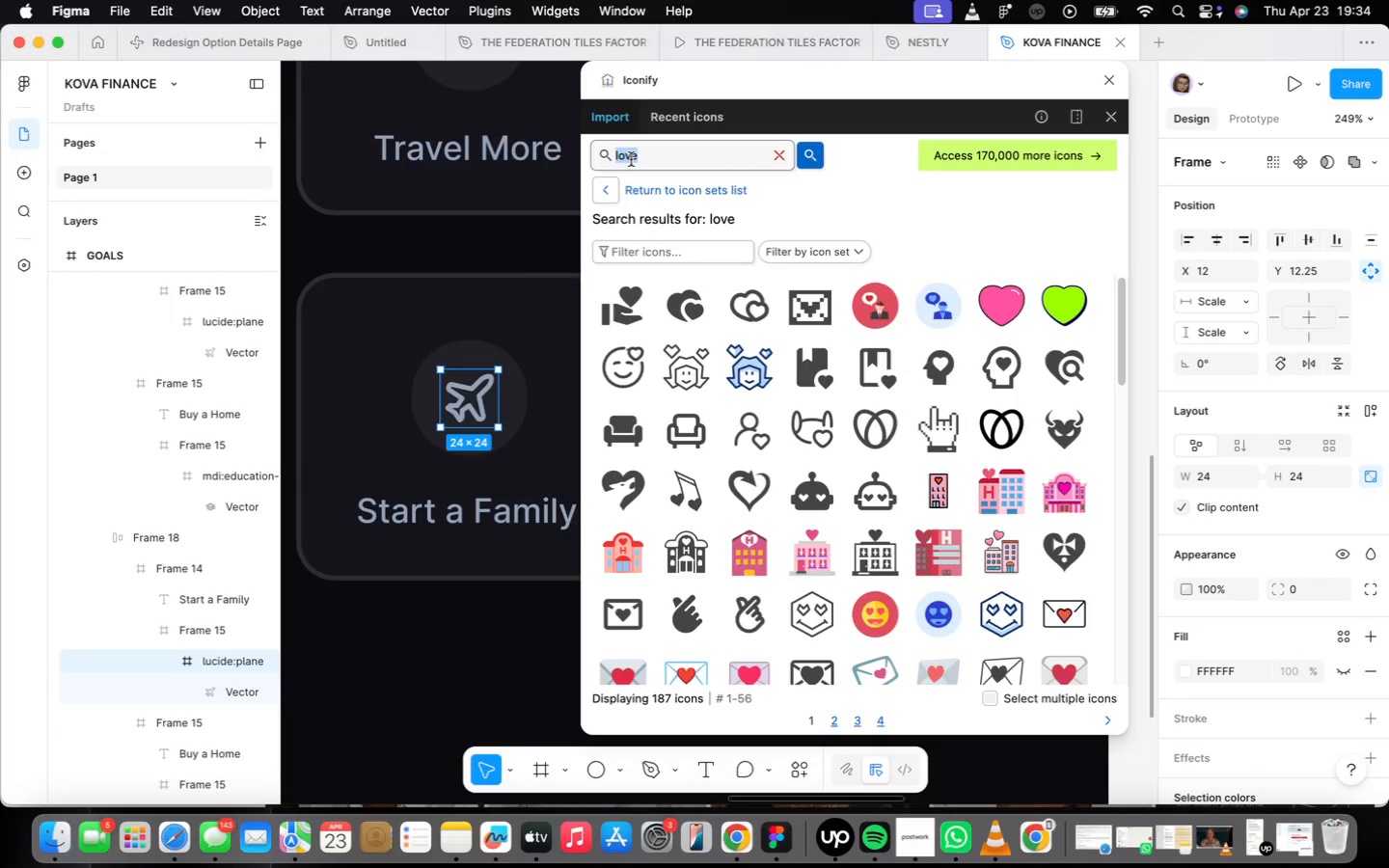 
type(heart)
 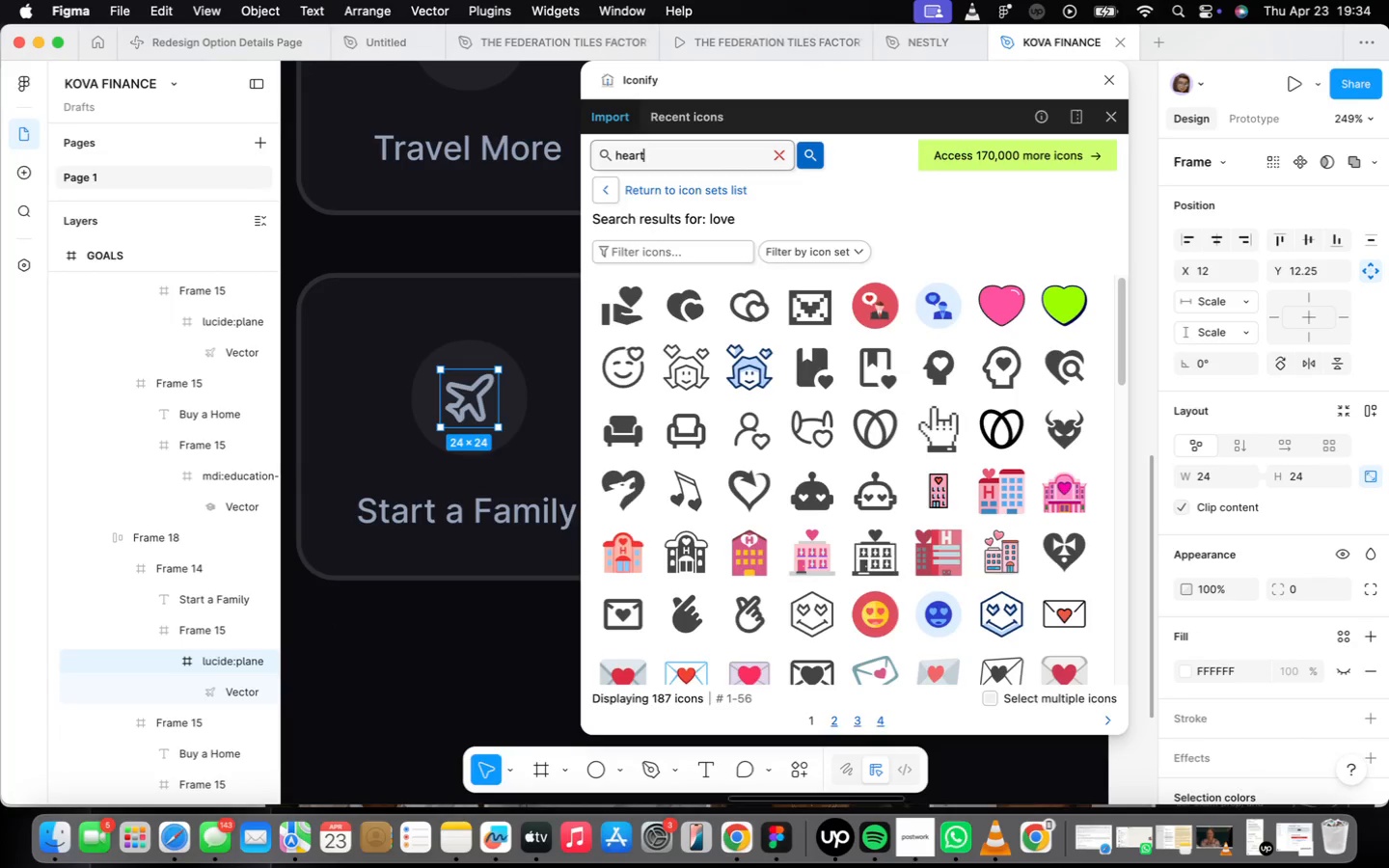 
key(Enter)
 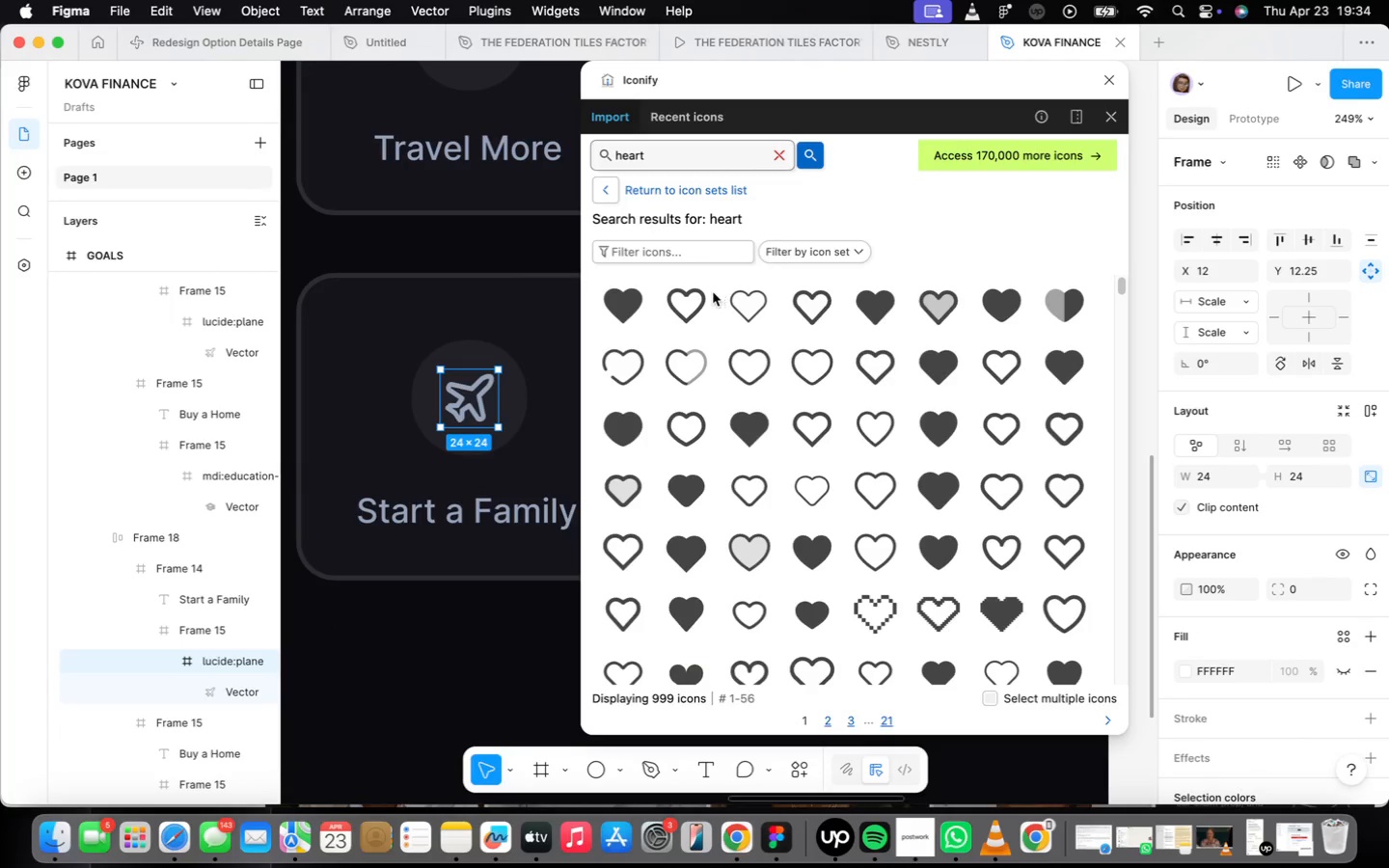 
left_click([677, 299])
 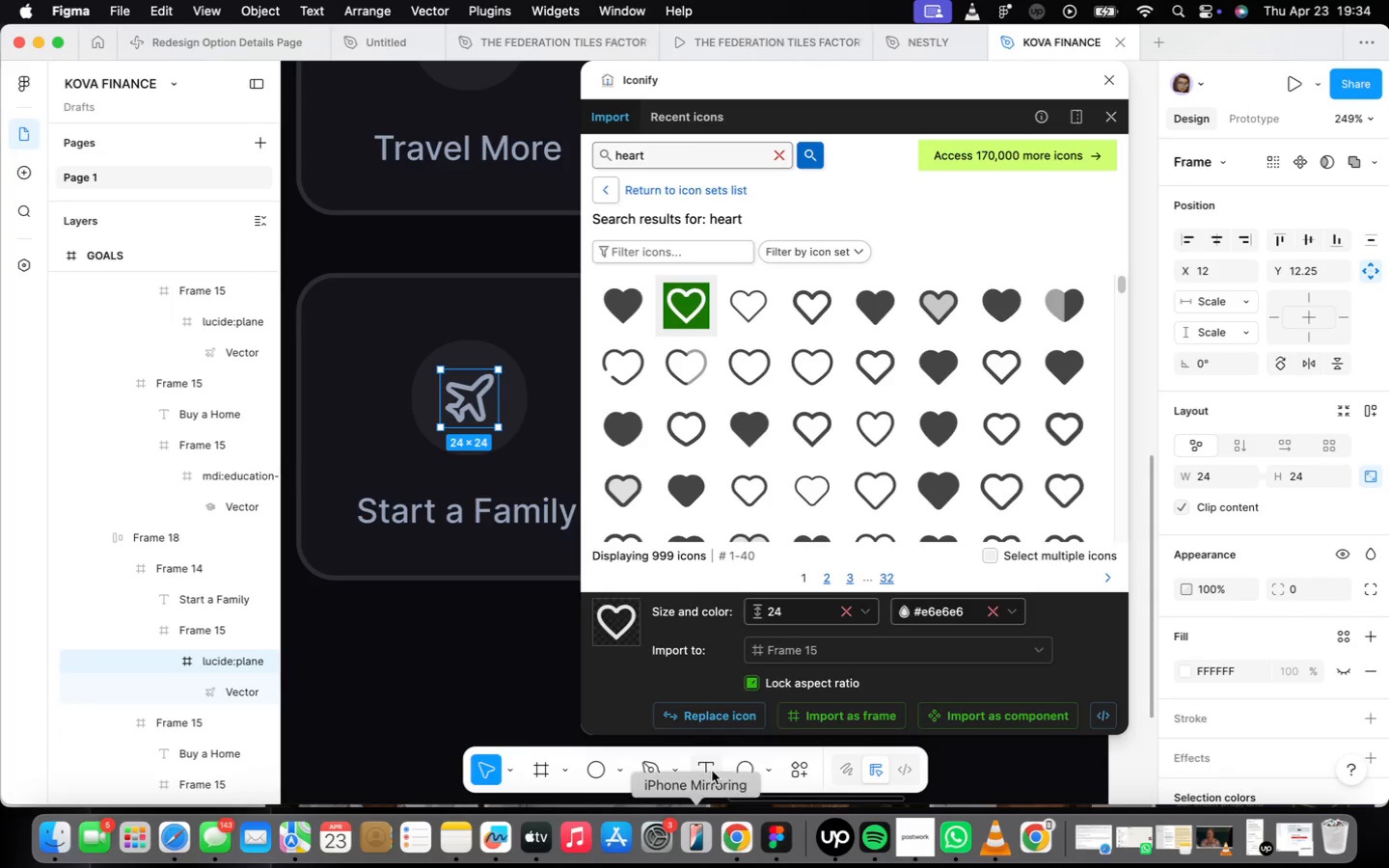 
left_click([709, 717])
 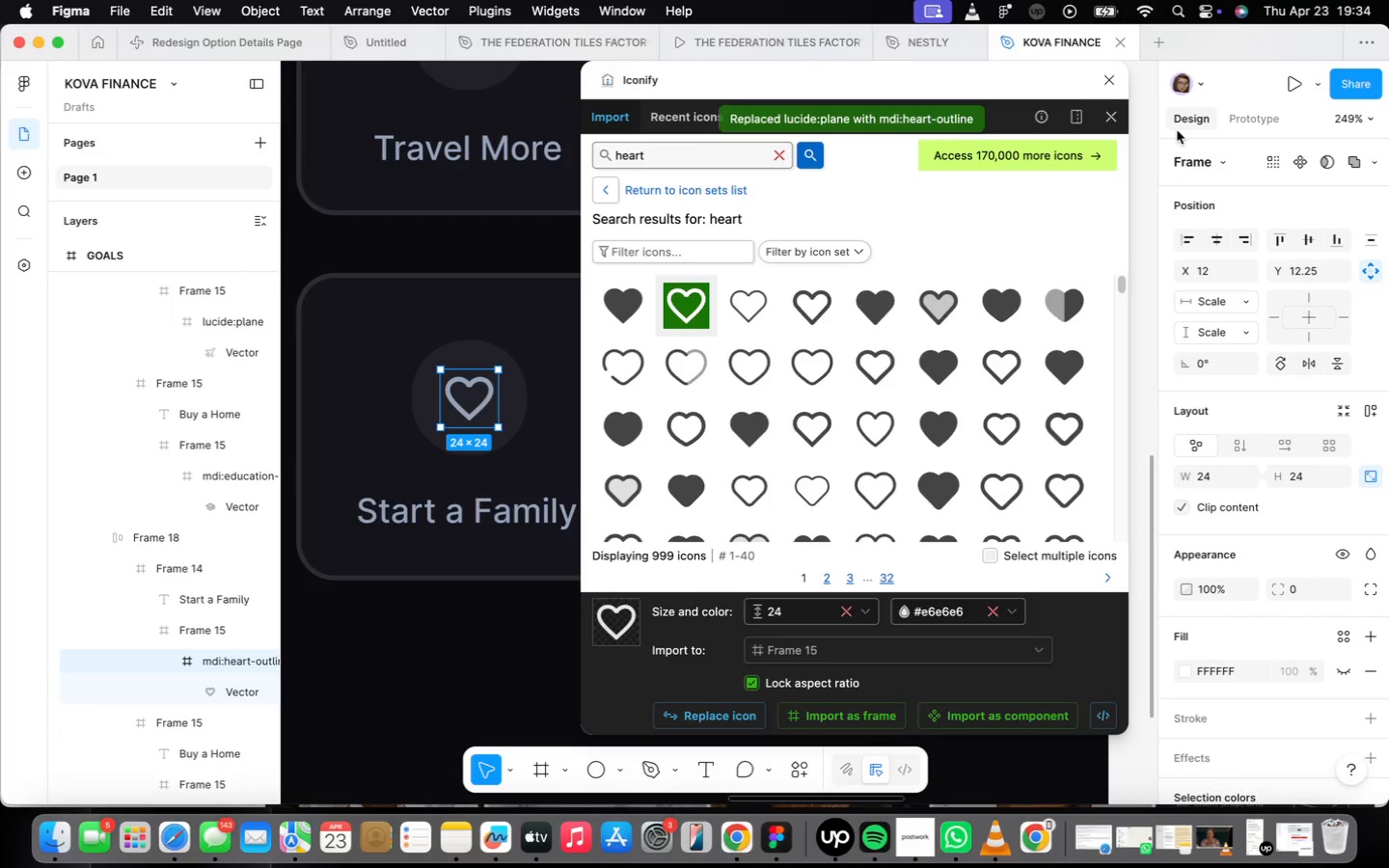 
left_click([1101, 81])
 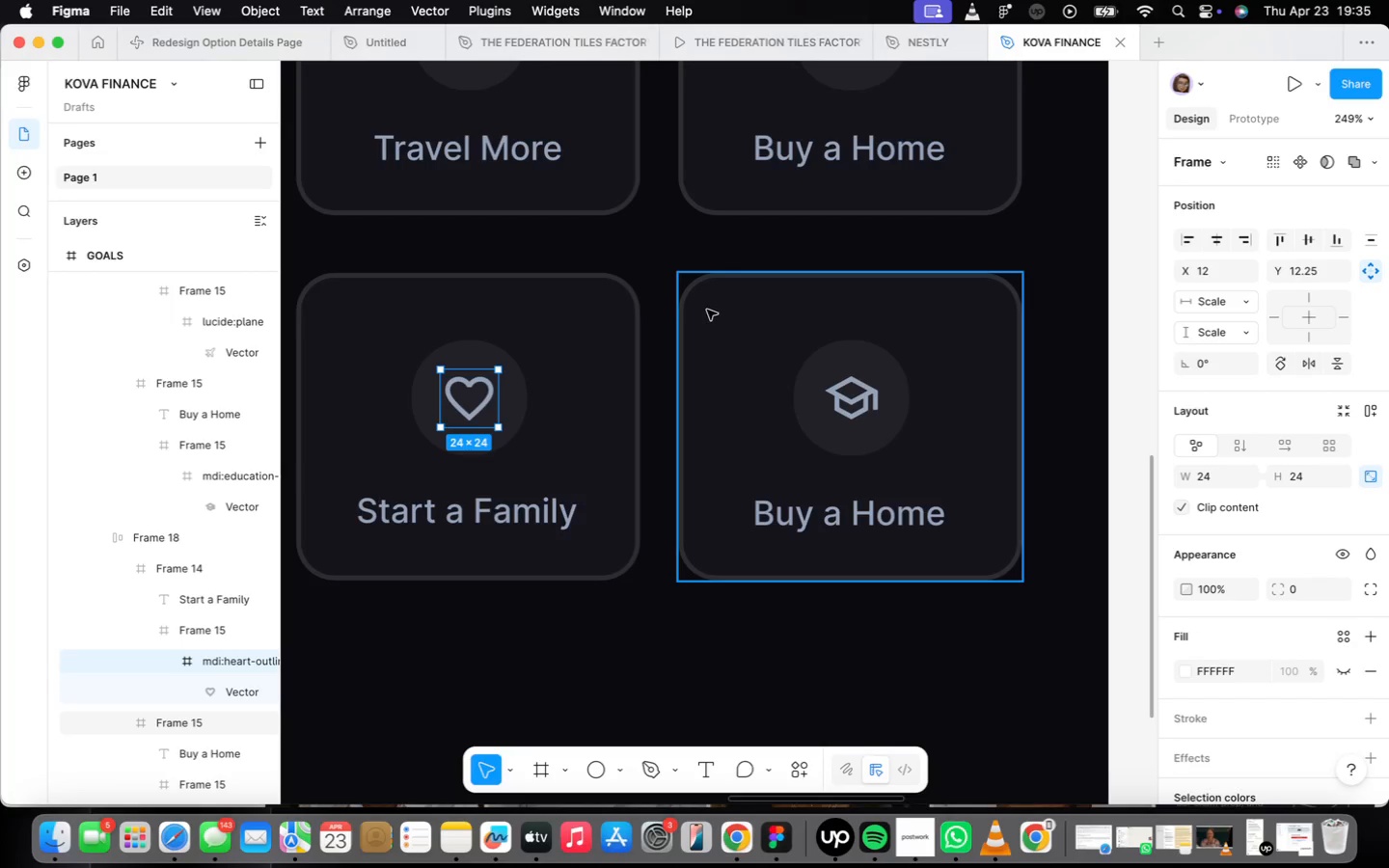 
wait(22.32)
 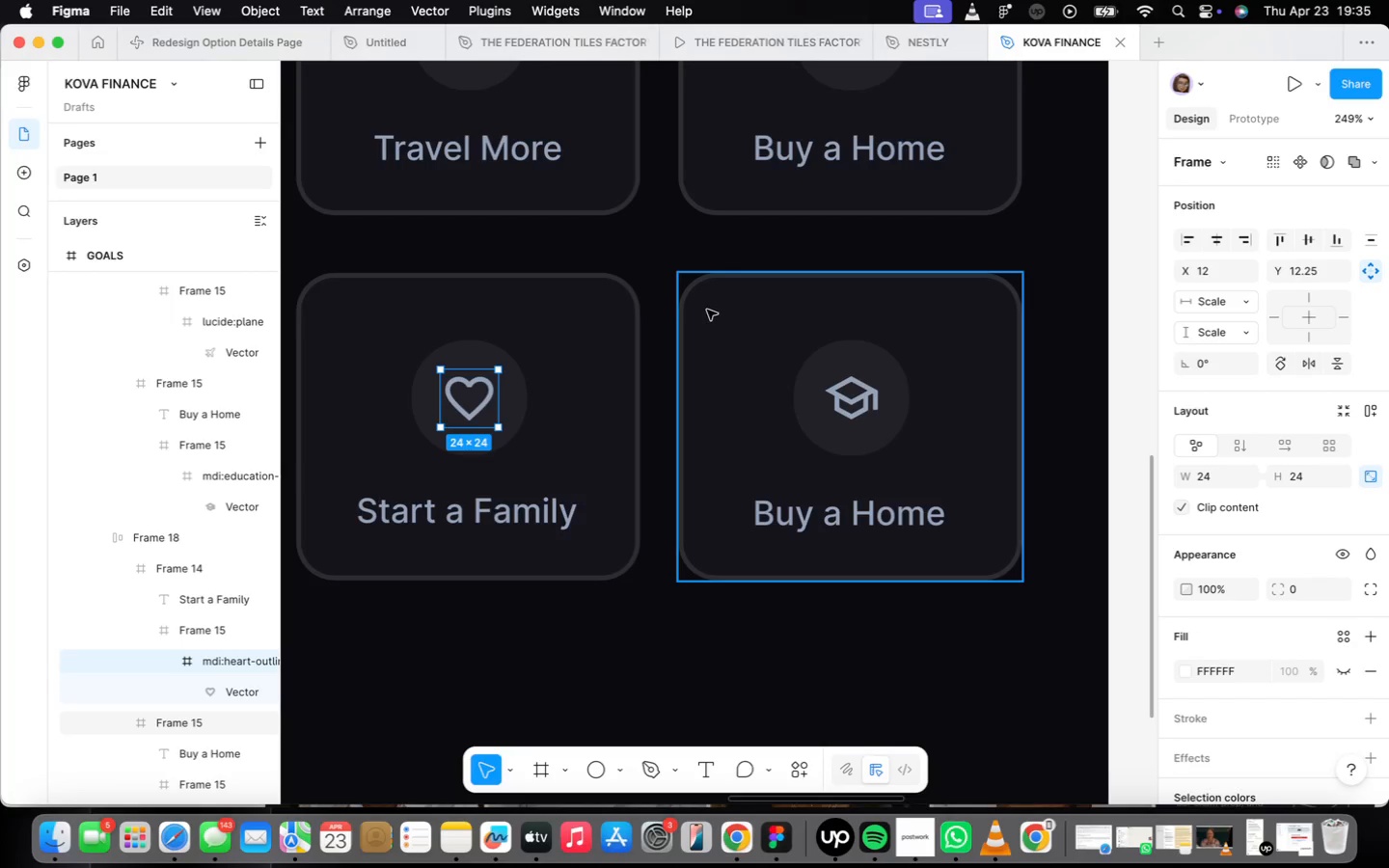 
double_click([859, 421])
 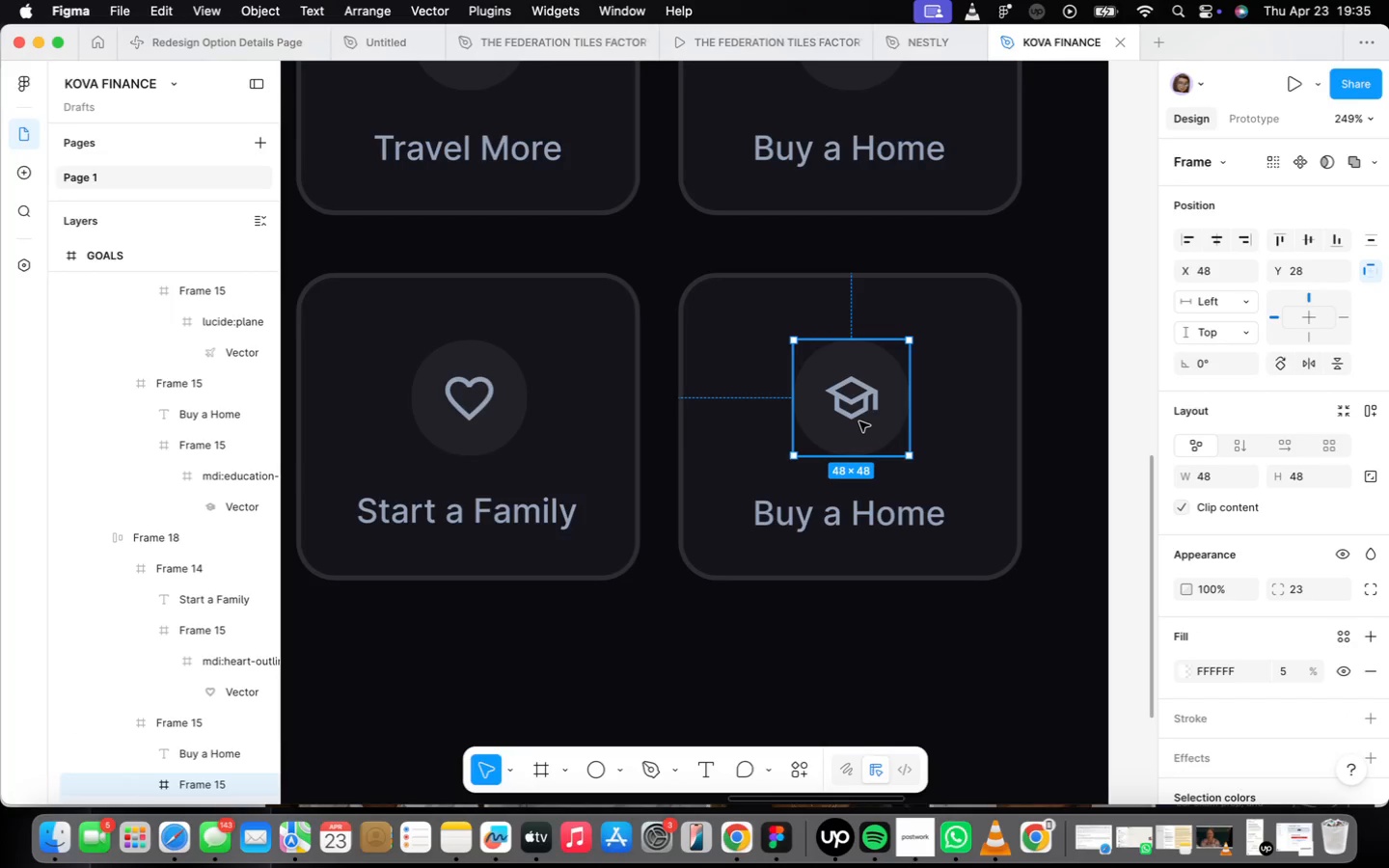 
double_click([855, 415])
 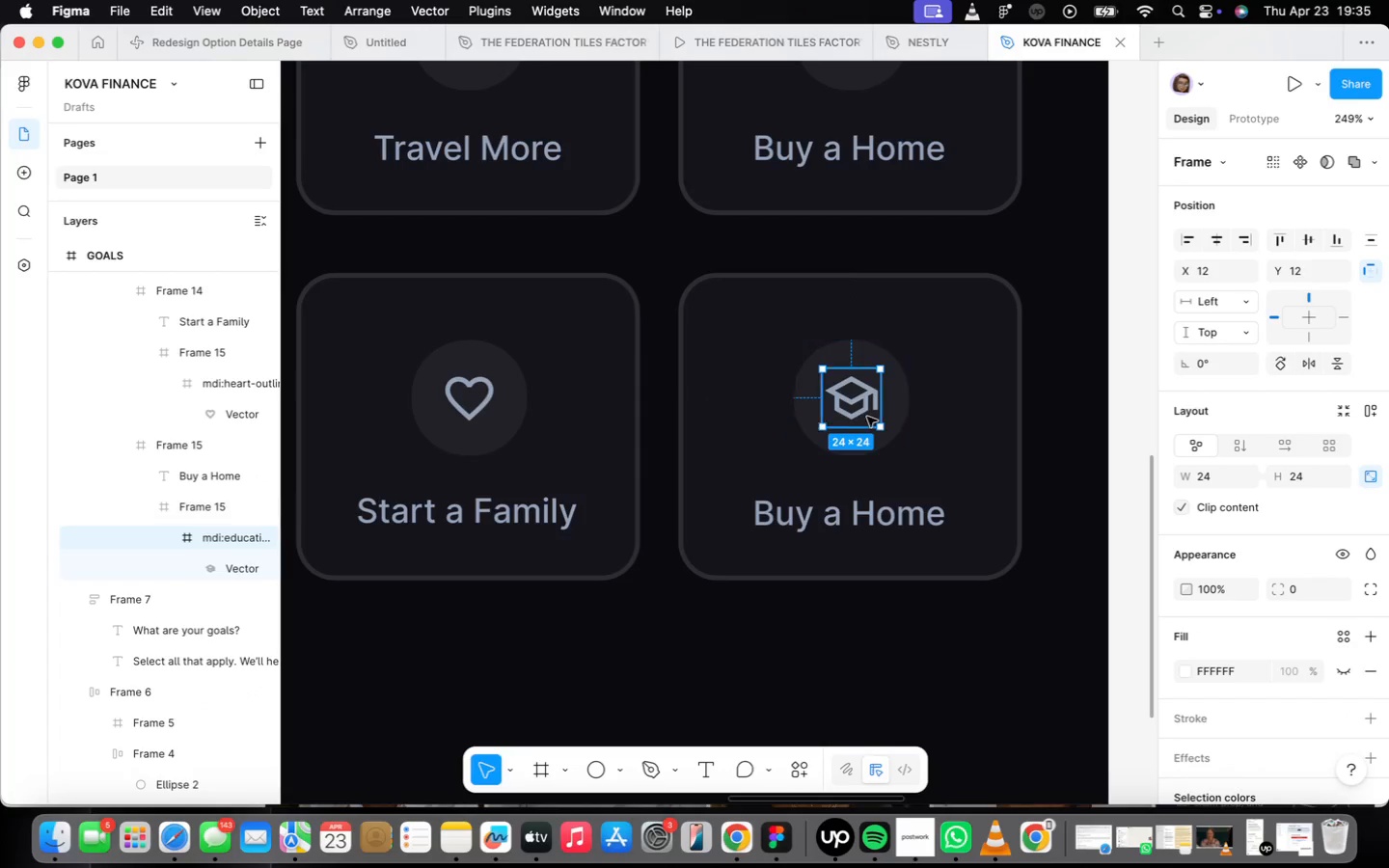 
right_click([865, 410])
 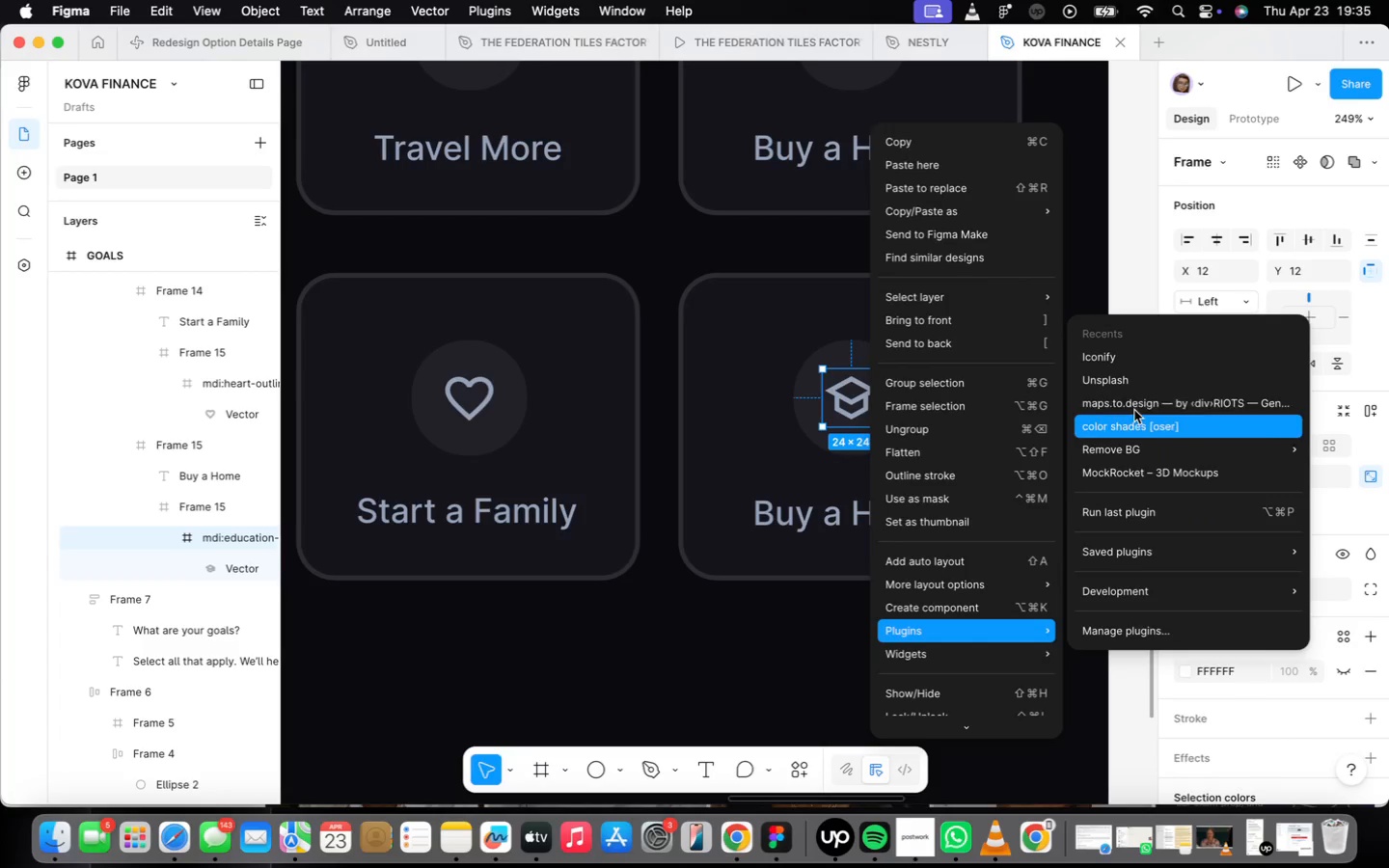 
left_click([1114, 352])
 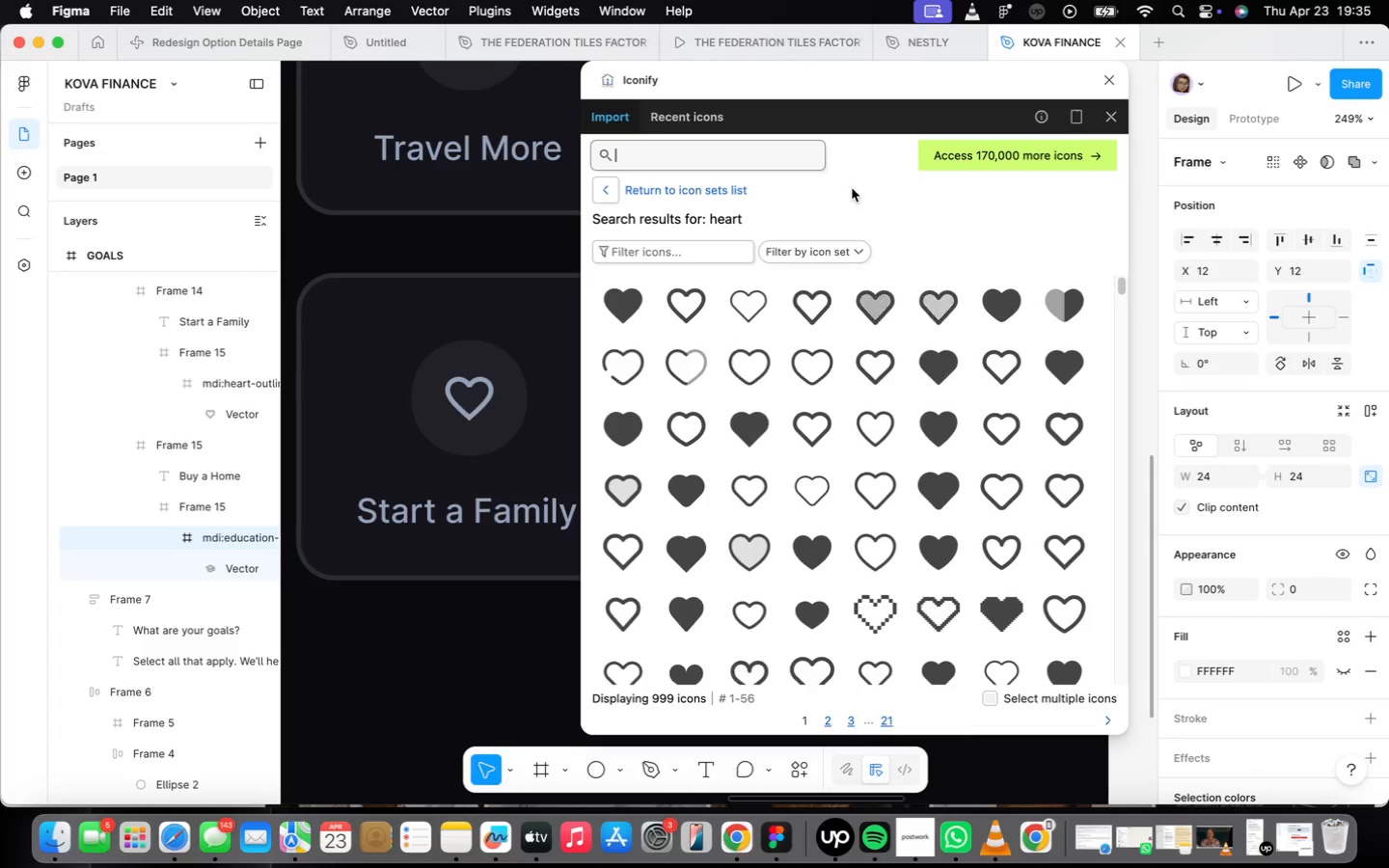 
type(briefcase)
 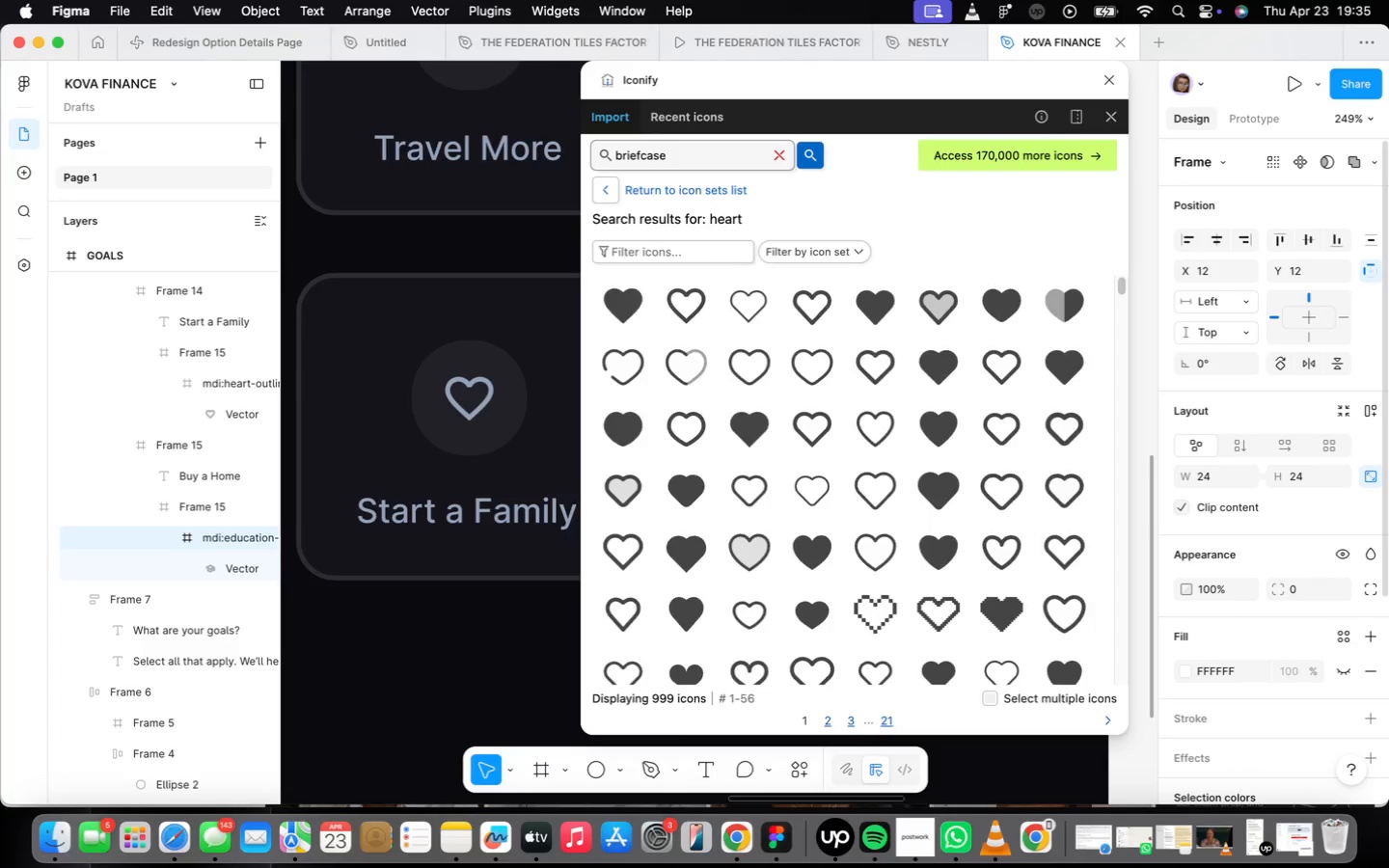 
key(Enter)
 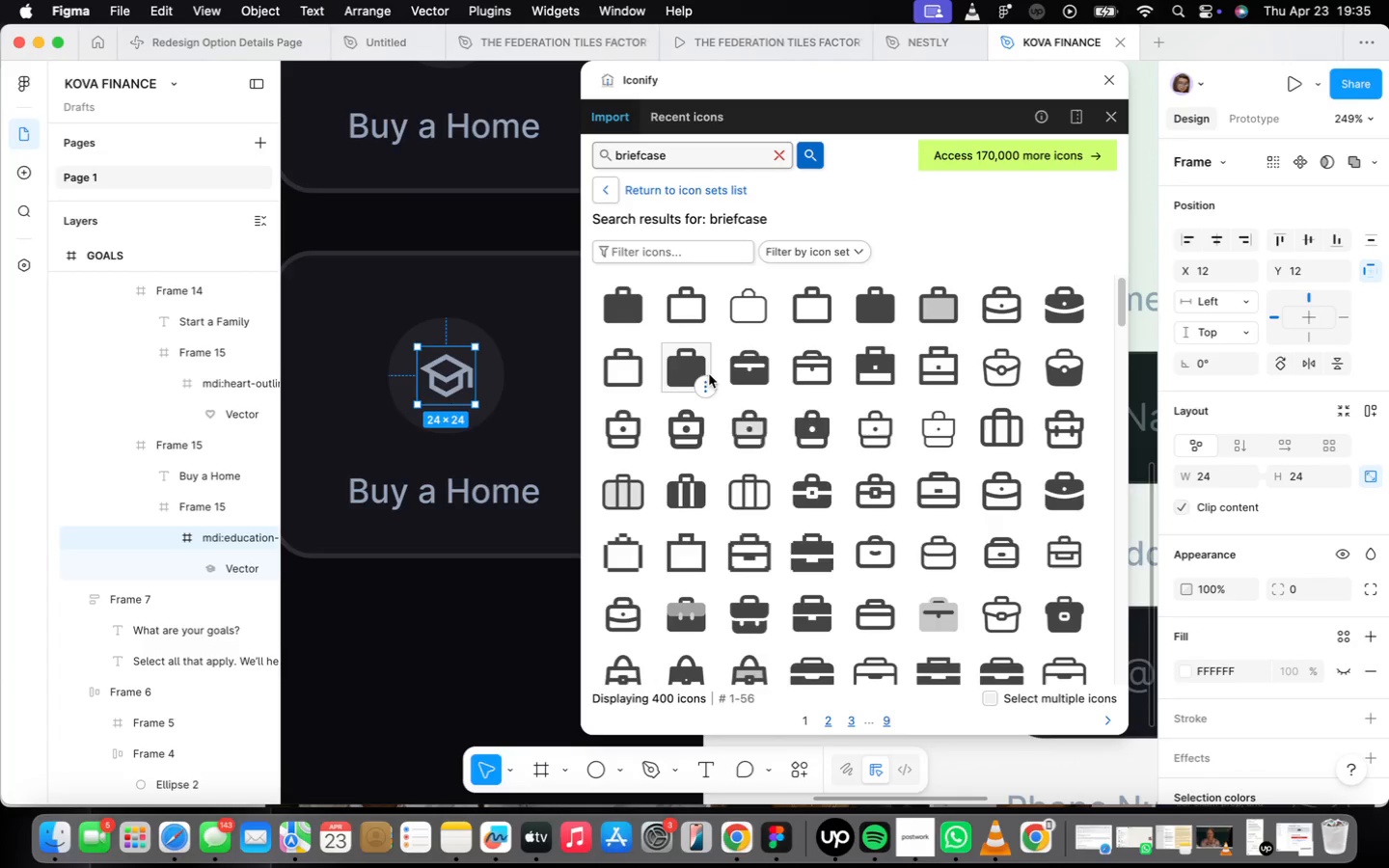 
wait(5.47)
 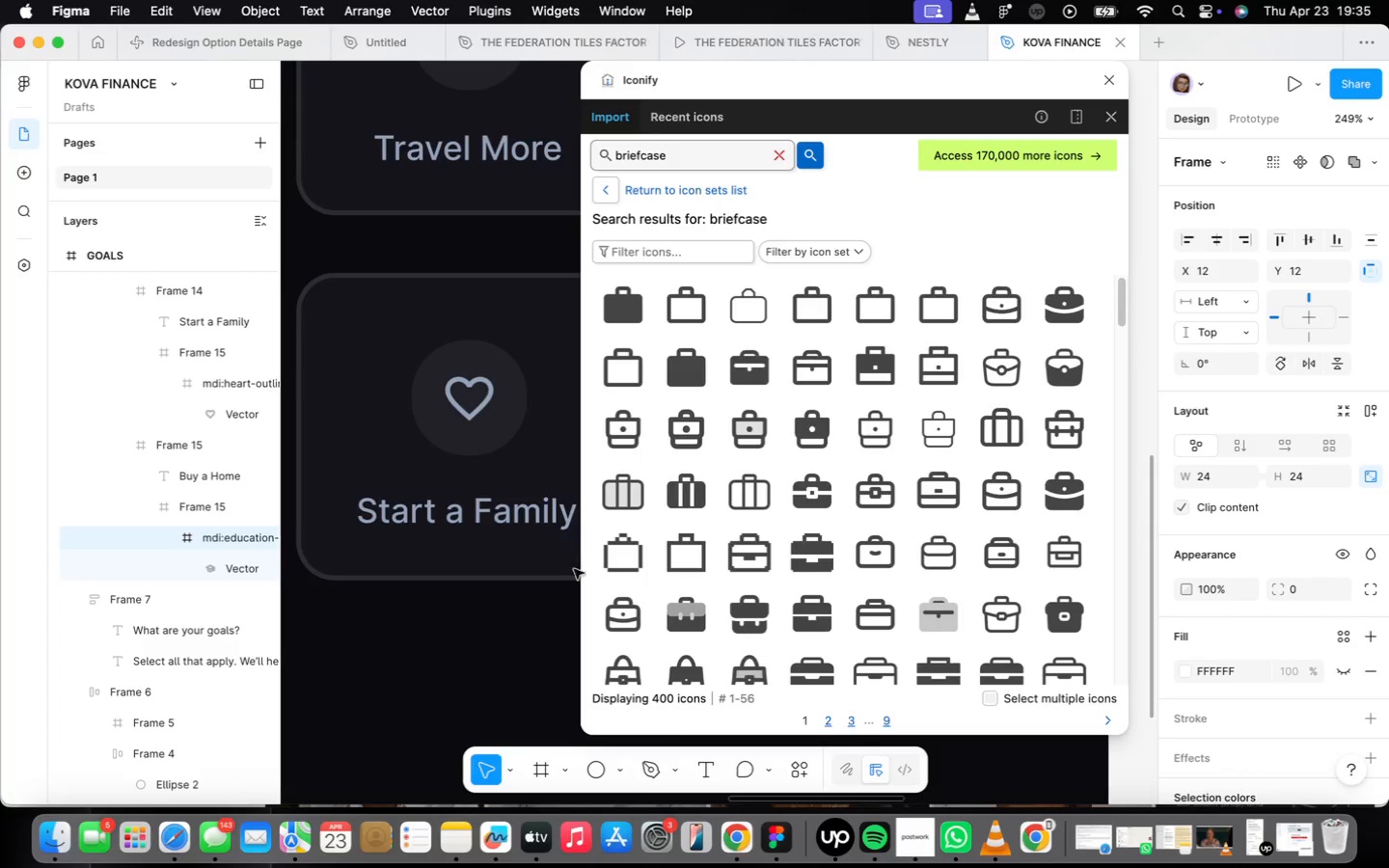 
left_click([998, 375])
 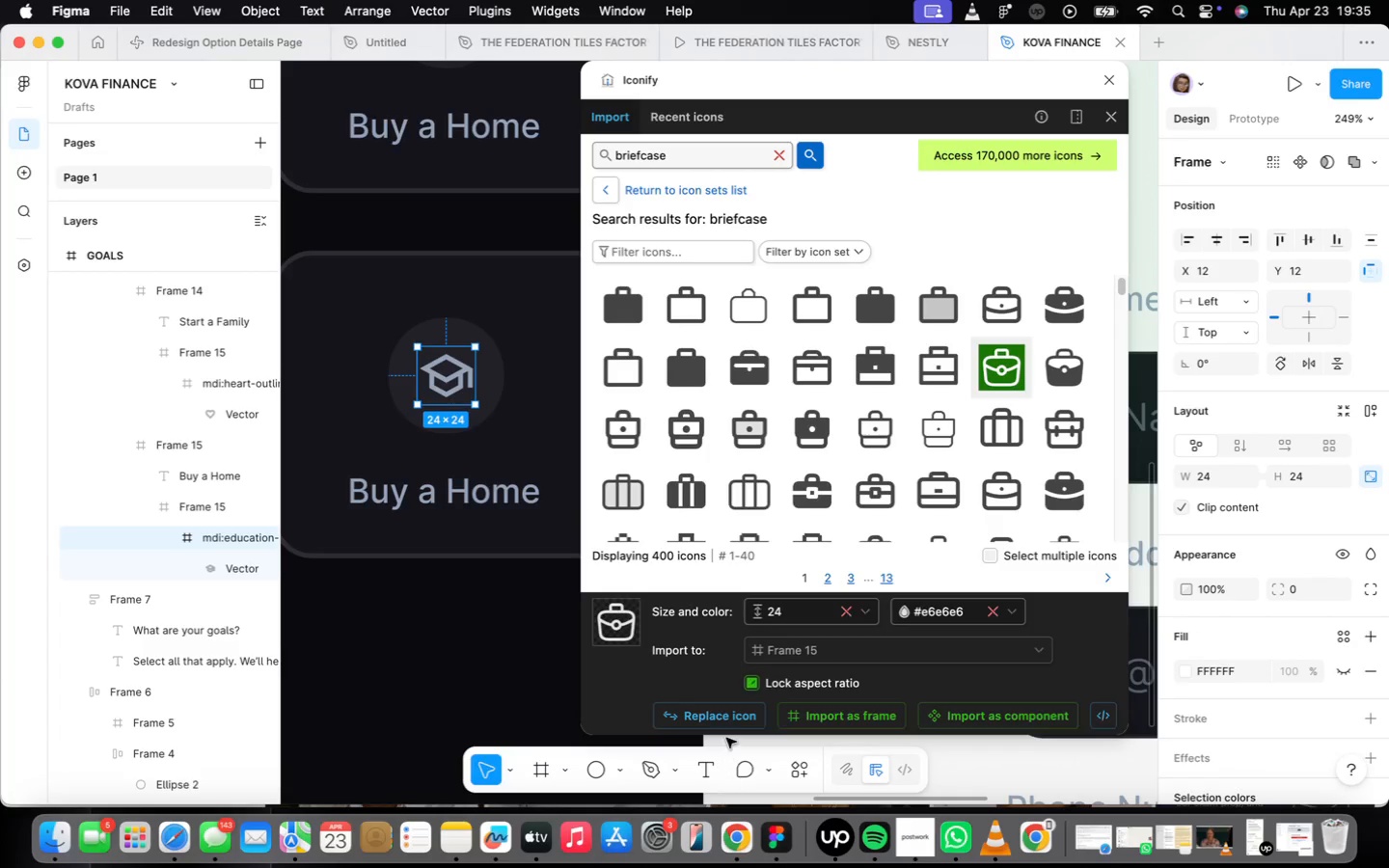 
left_click([724, 722])
 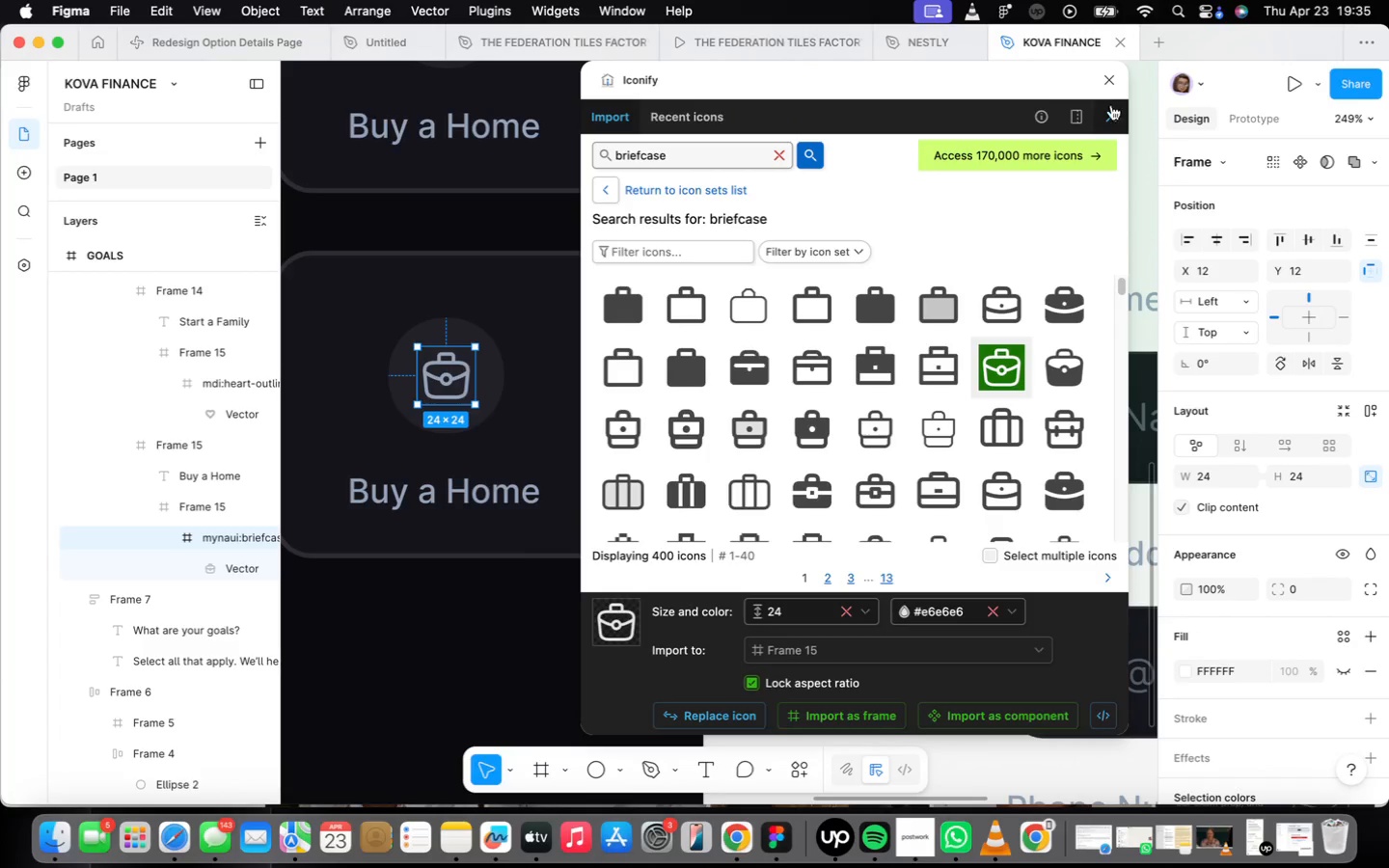 
left_click([1103, 76])
 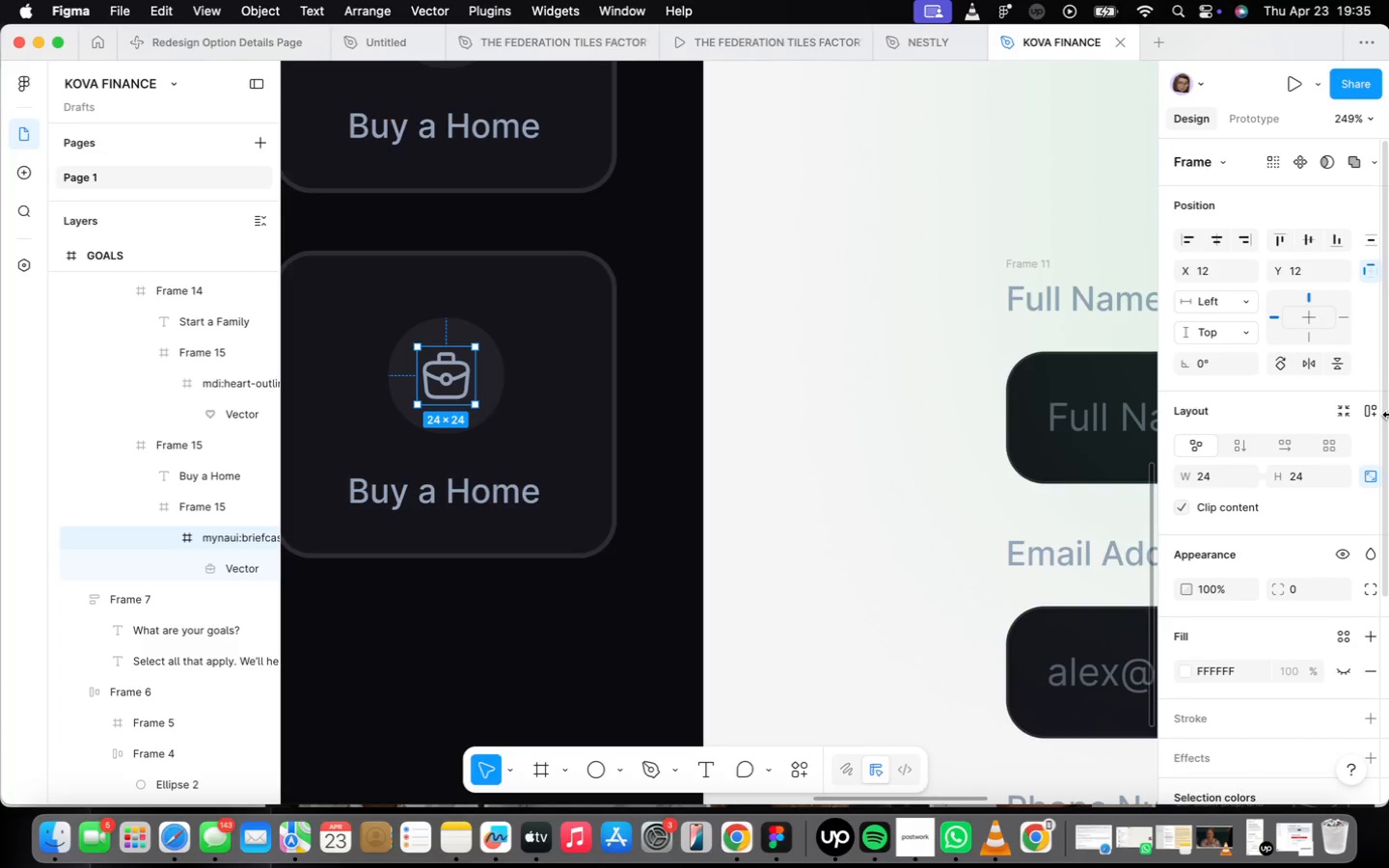 
wait(29.91)
 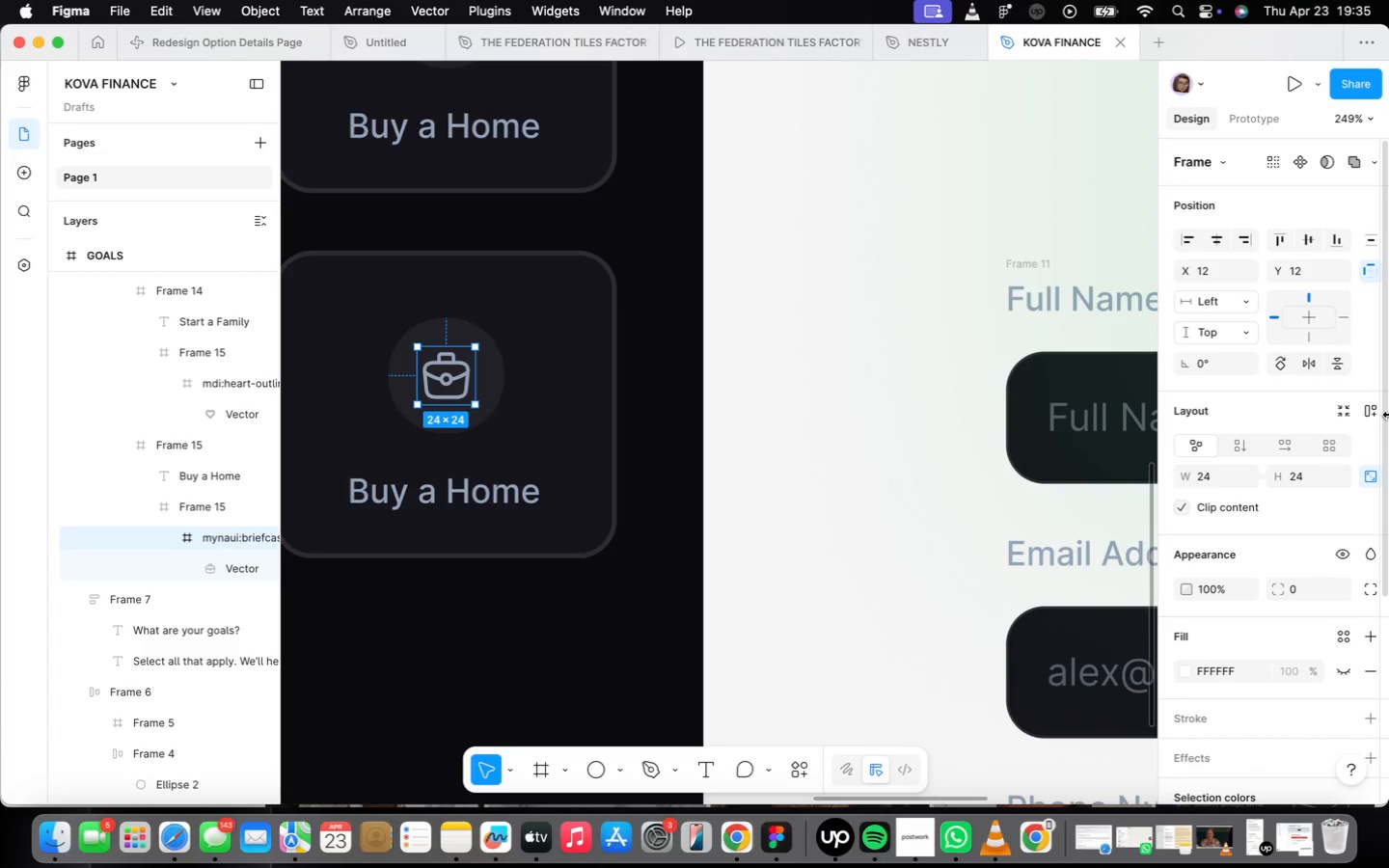 
hold_key(key=OptionLeft, duration=1.46)
 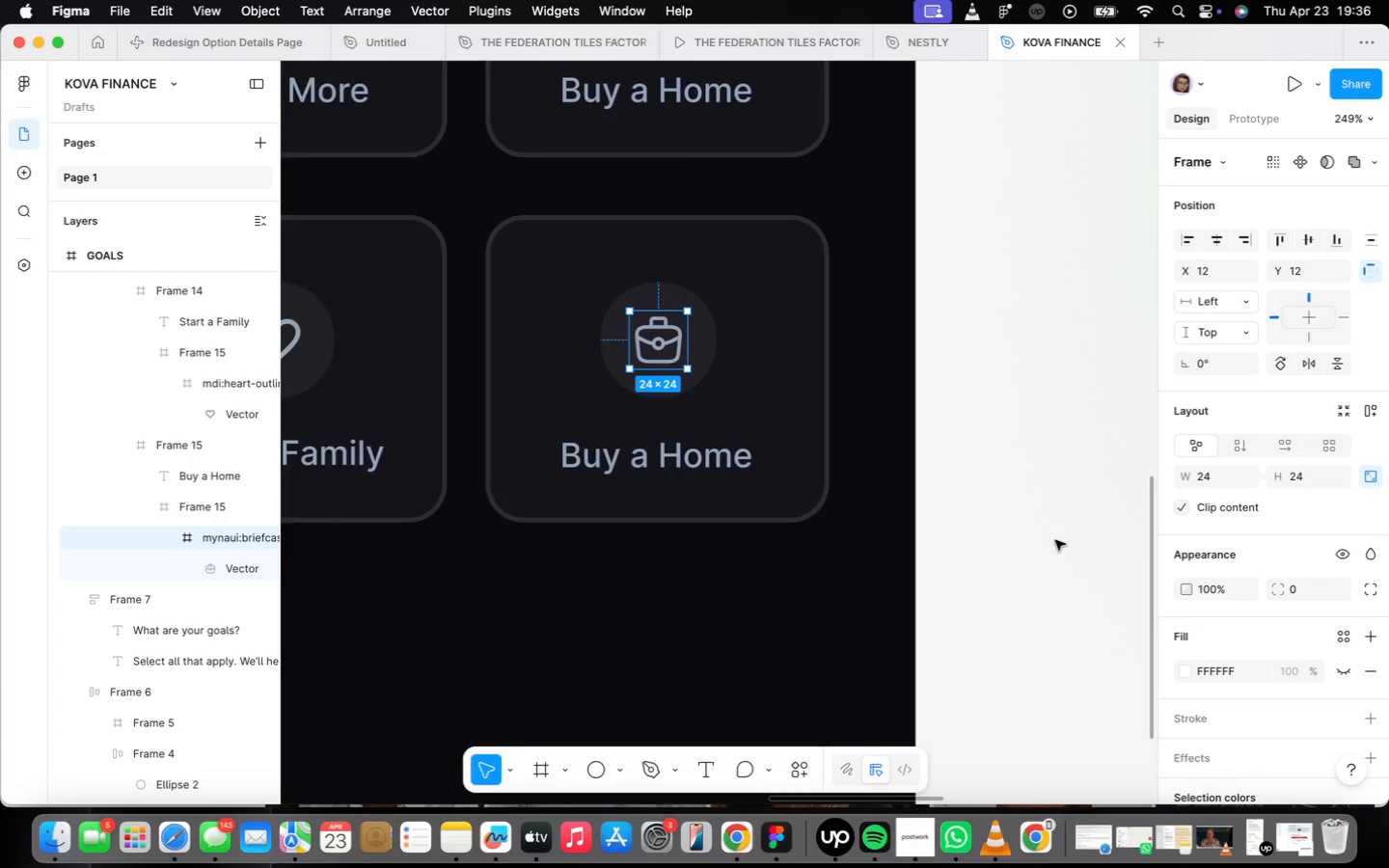 
left_click([1057, 539])
 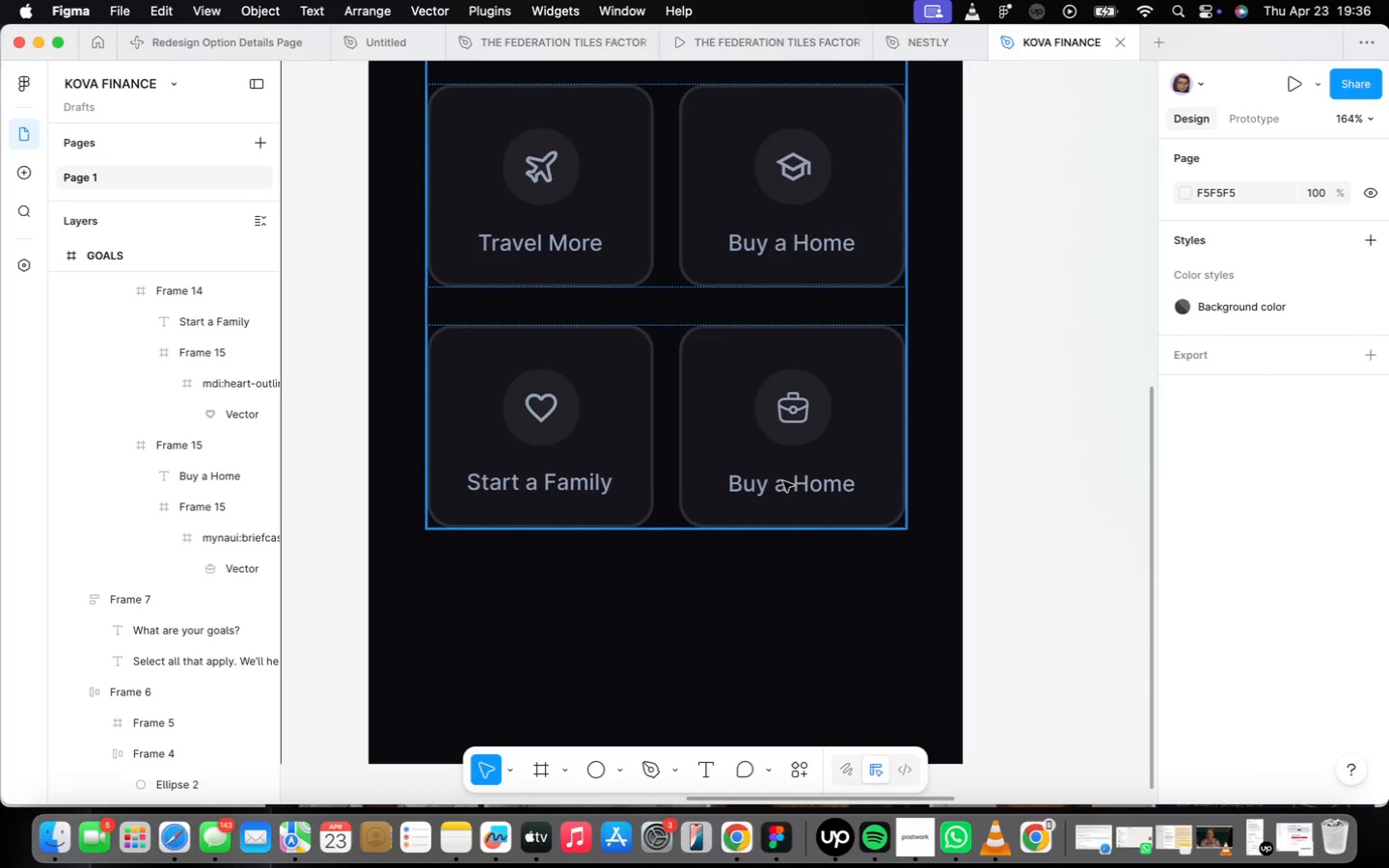 
scroll: coordinate [1056, 538], scroll_direction: down, amount: 4.0
 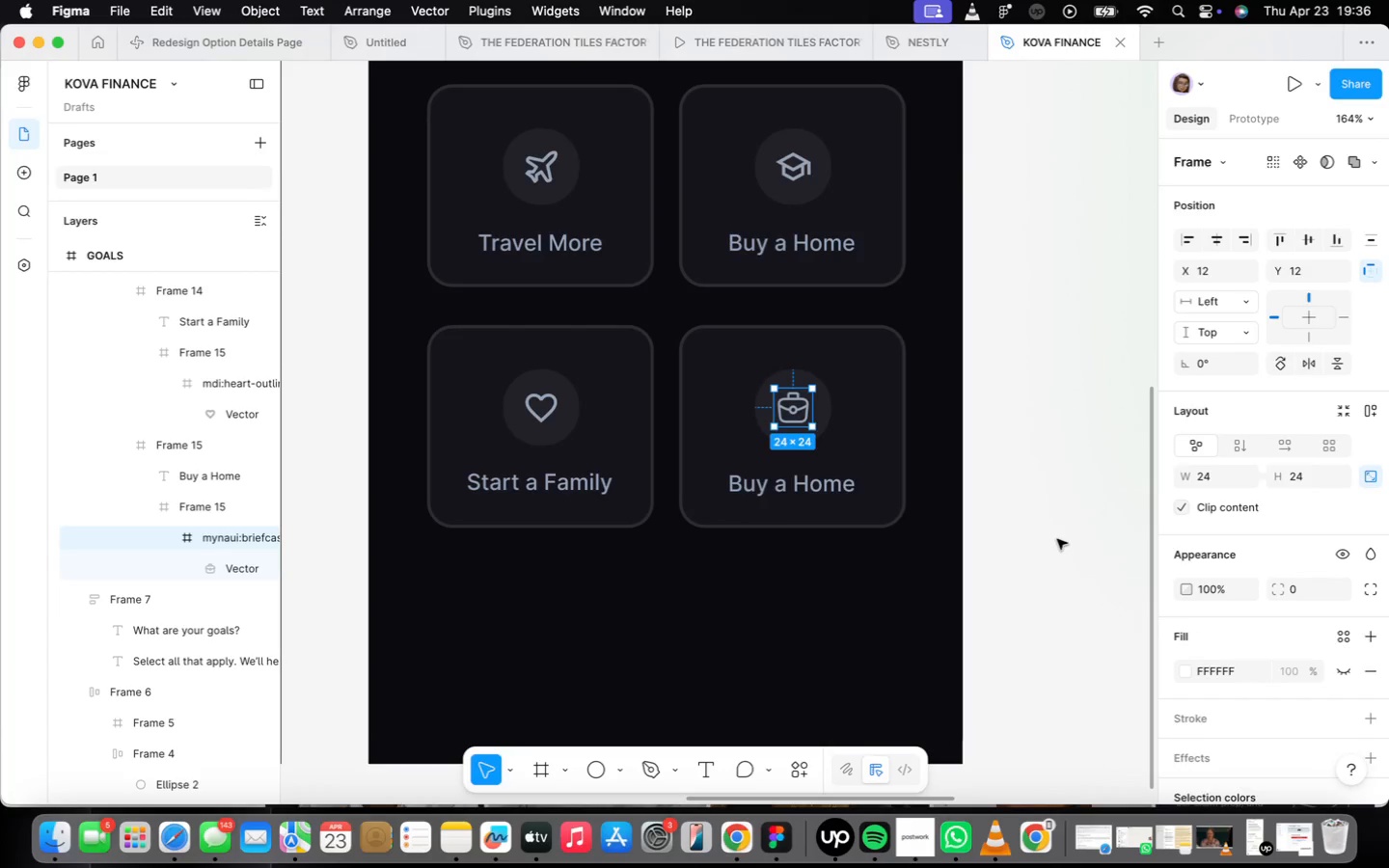 
double_click([783, 480])
 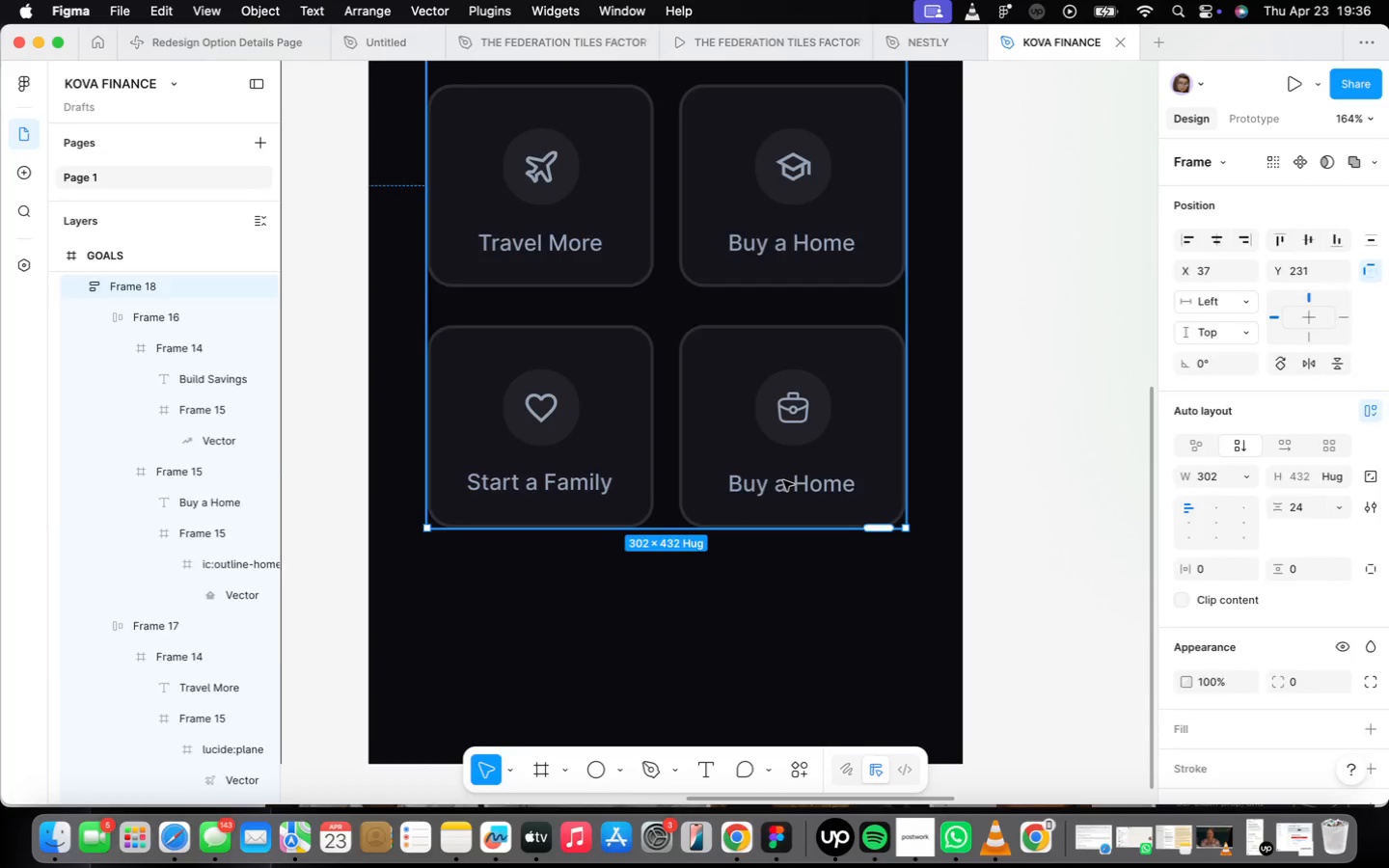 
triple_click([783, 480])
 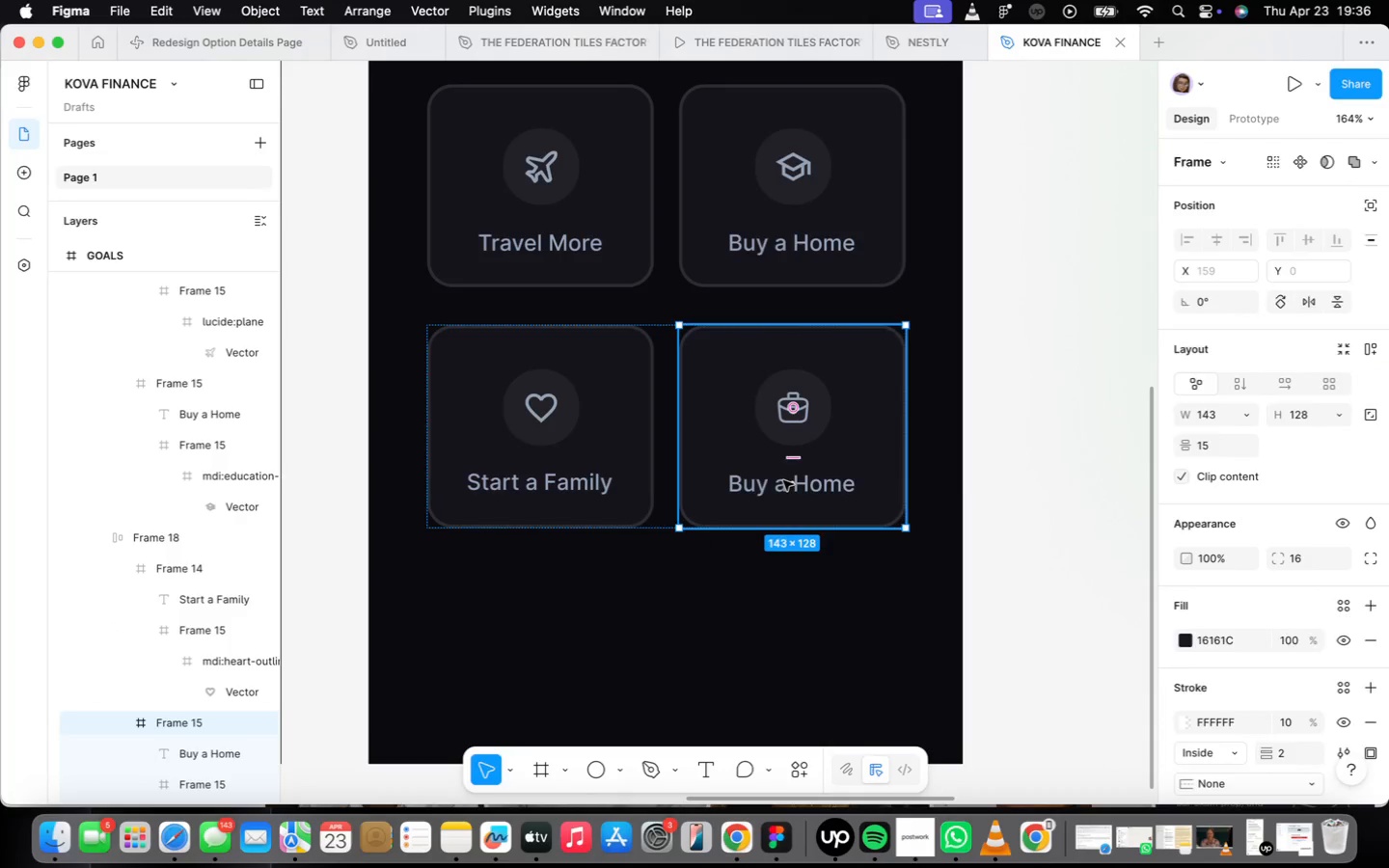 
triple_click([783, 480])
 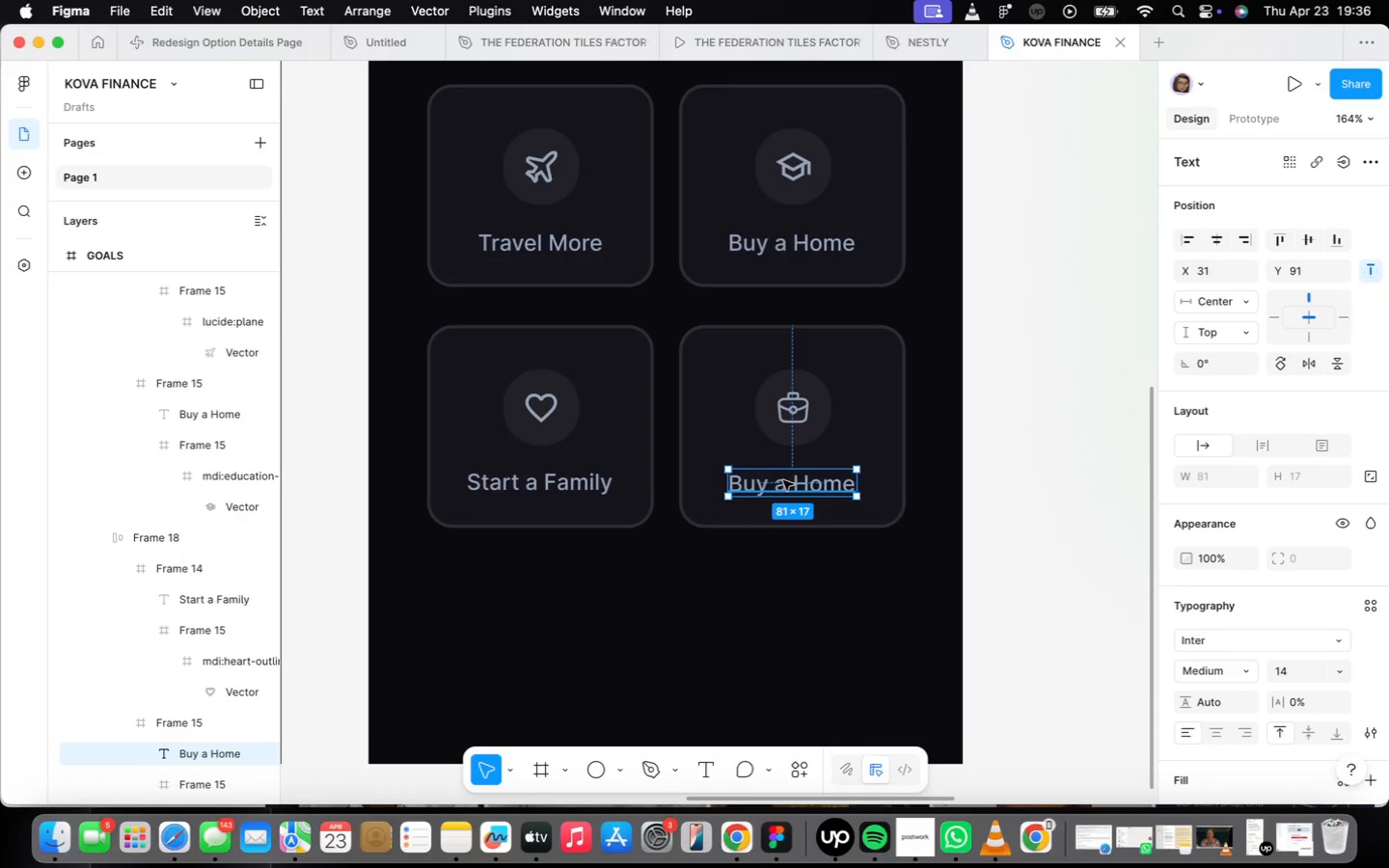 
triple_click([783, 480])
 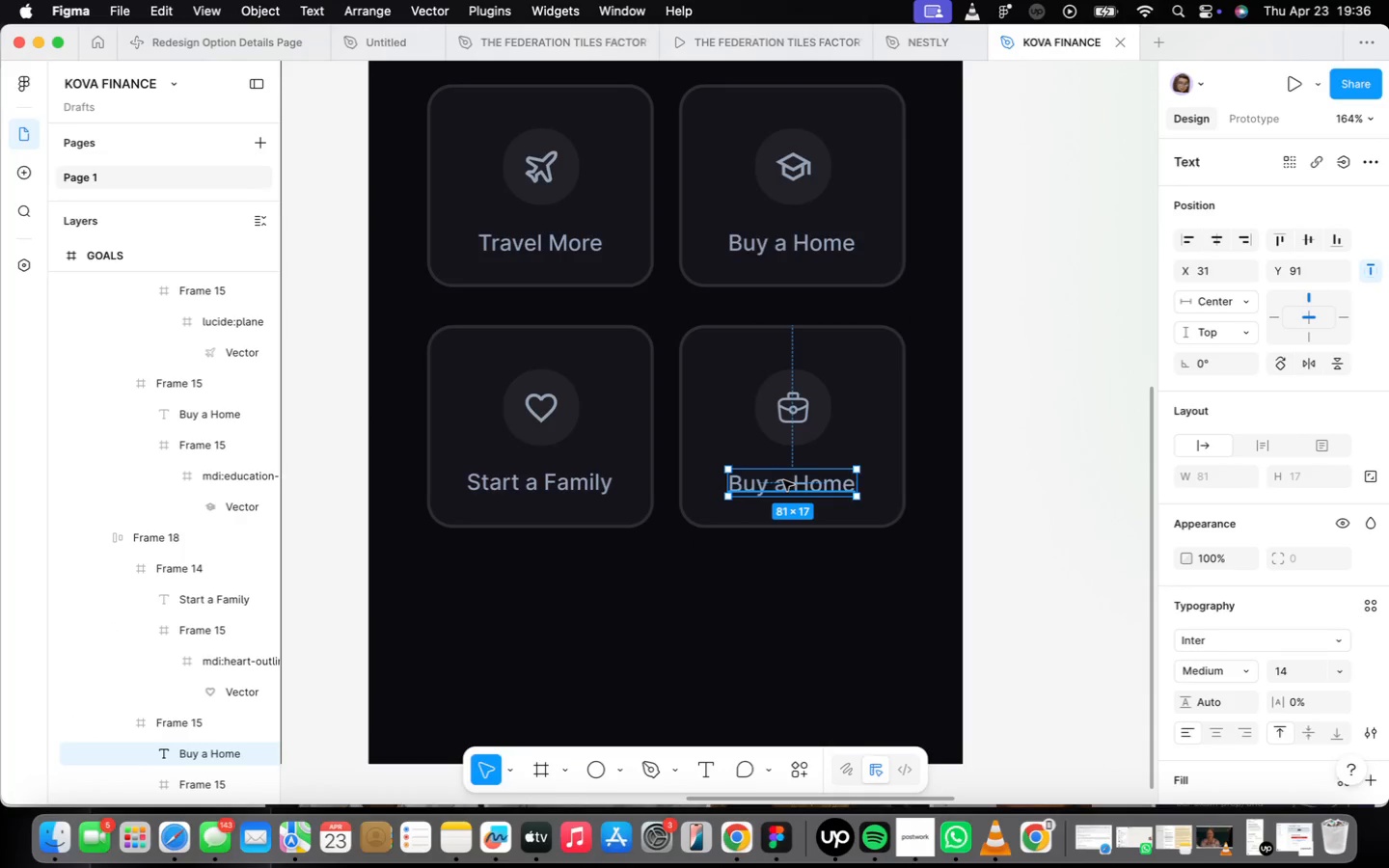 
triple_click([783, 480])
 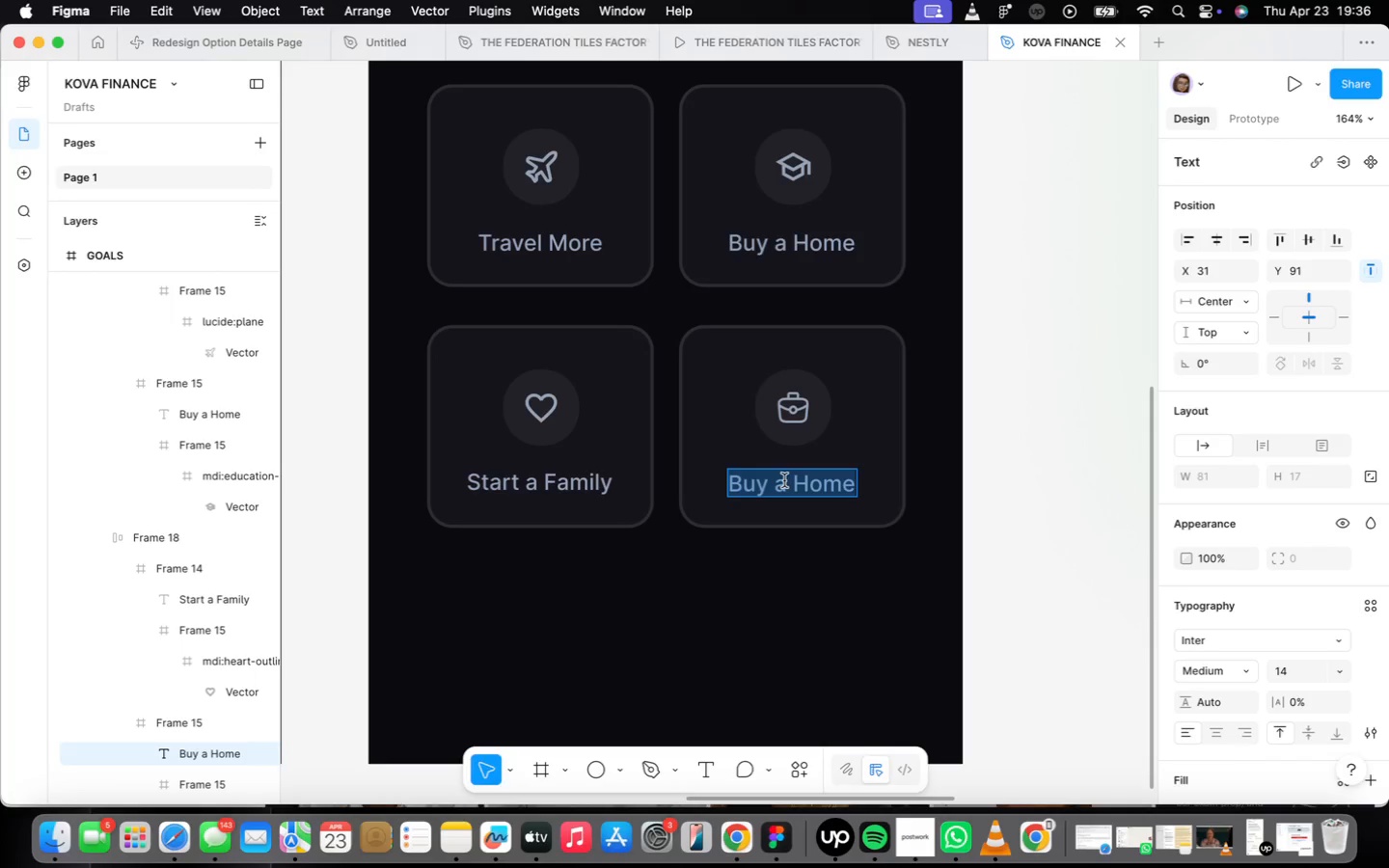 
type(Start Business)
 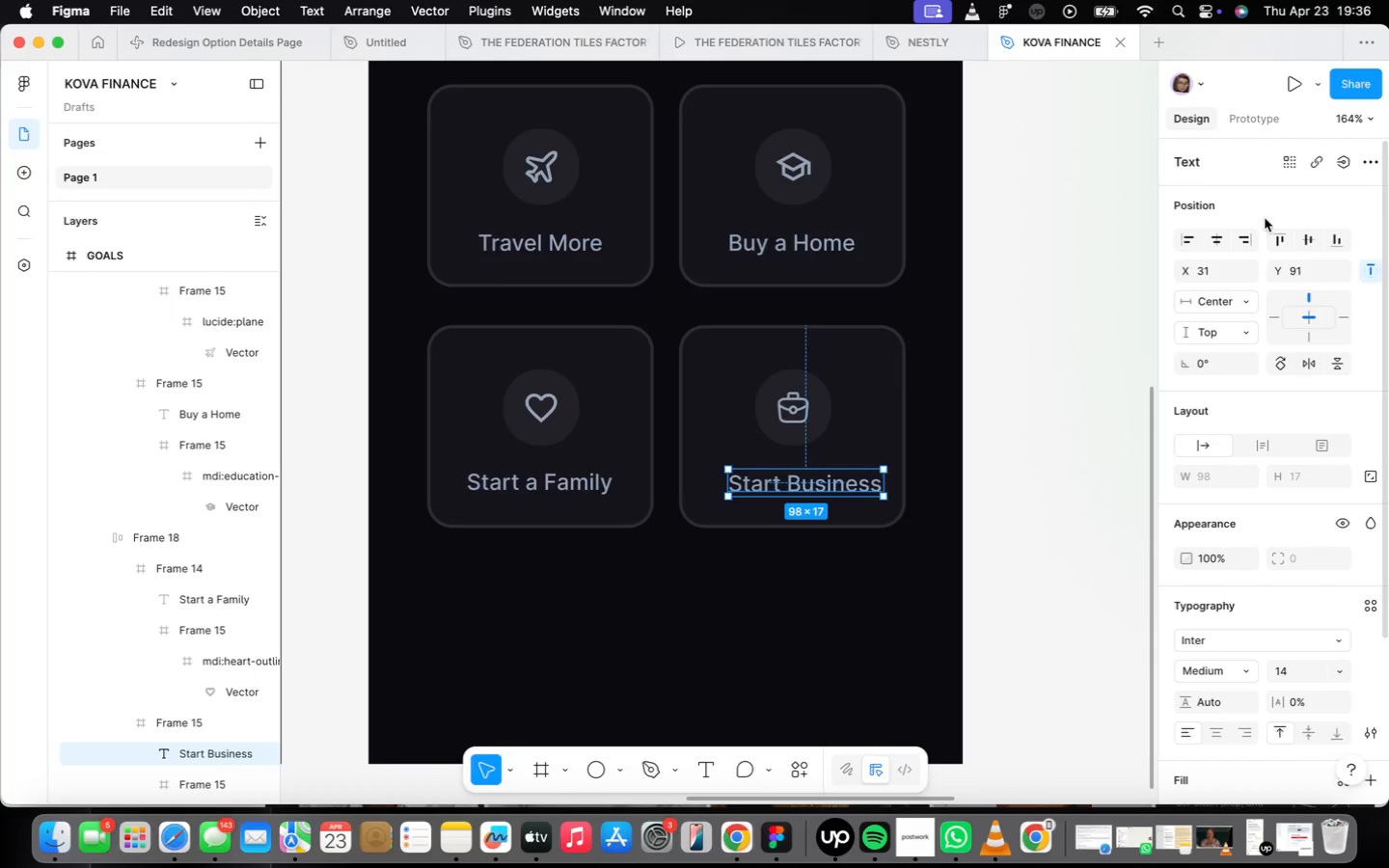 
left_click([1214, 241])
 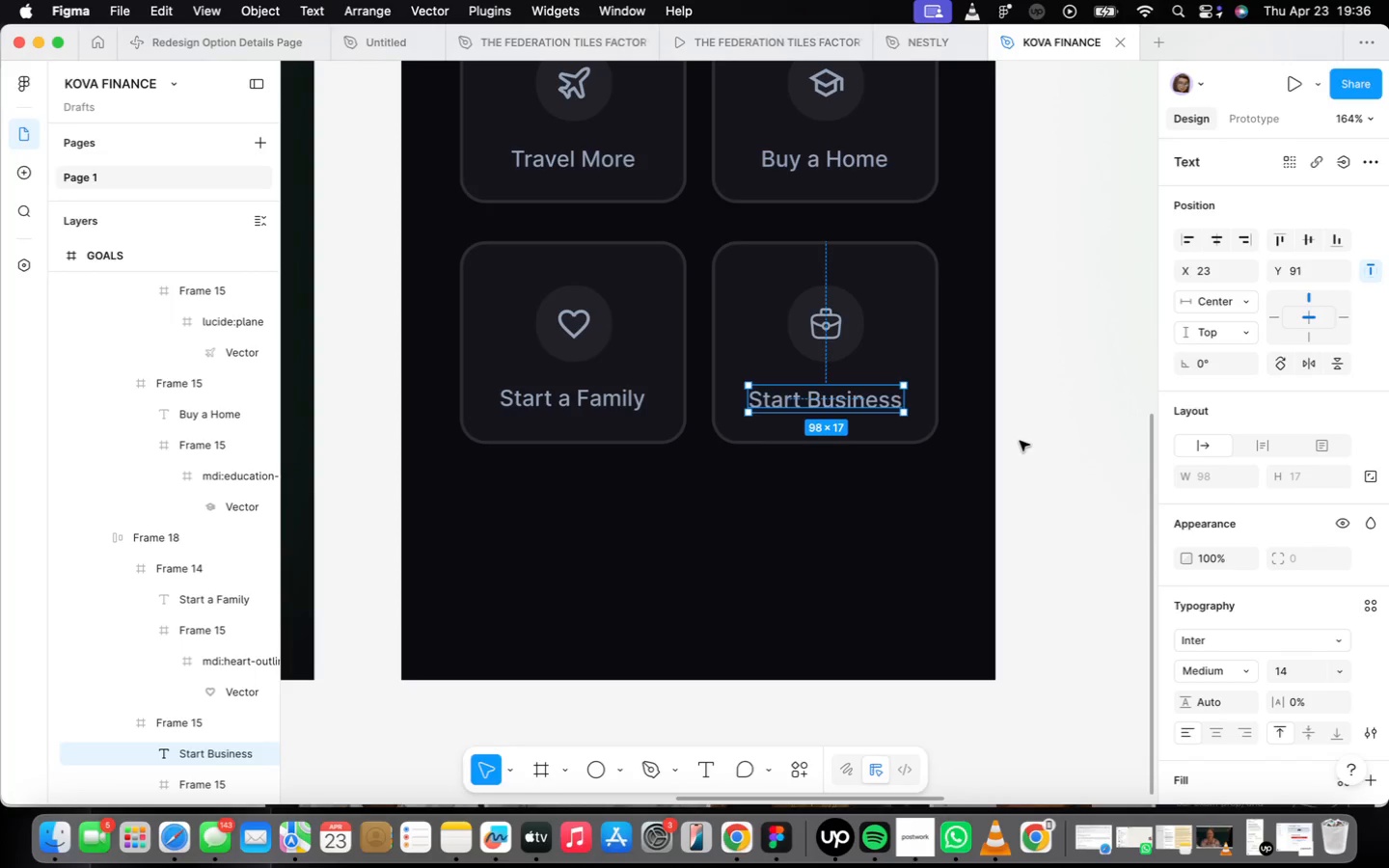 
wait(40.28)
 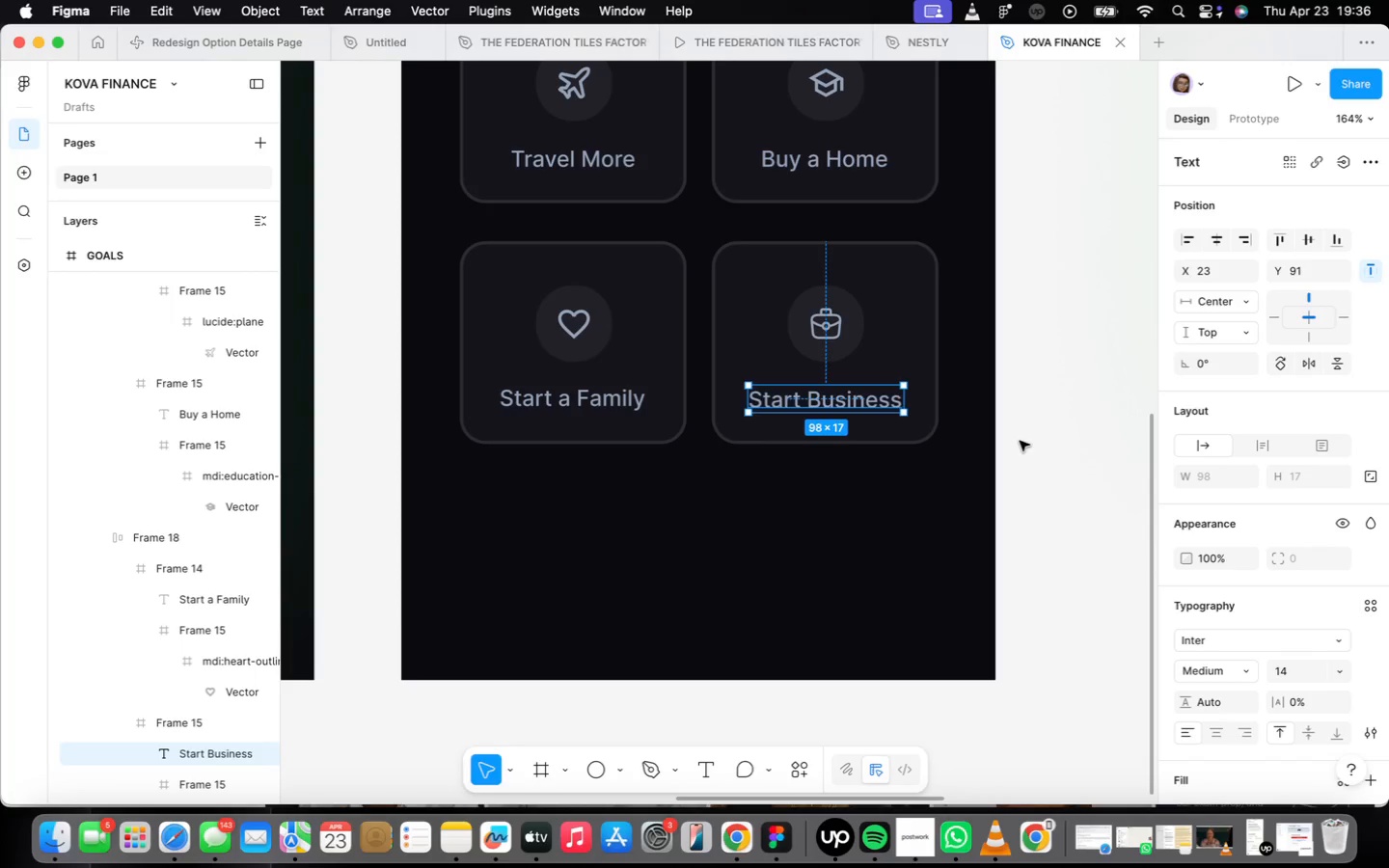 
left_click([936, 548])
 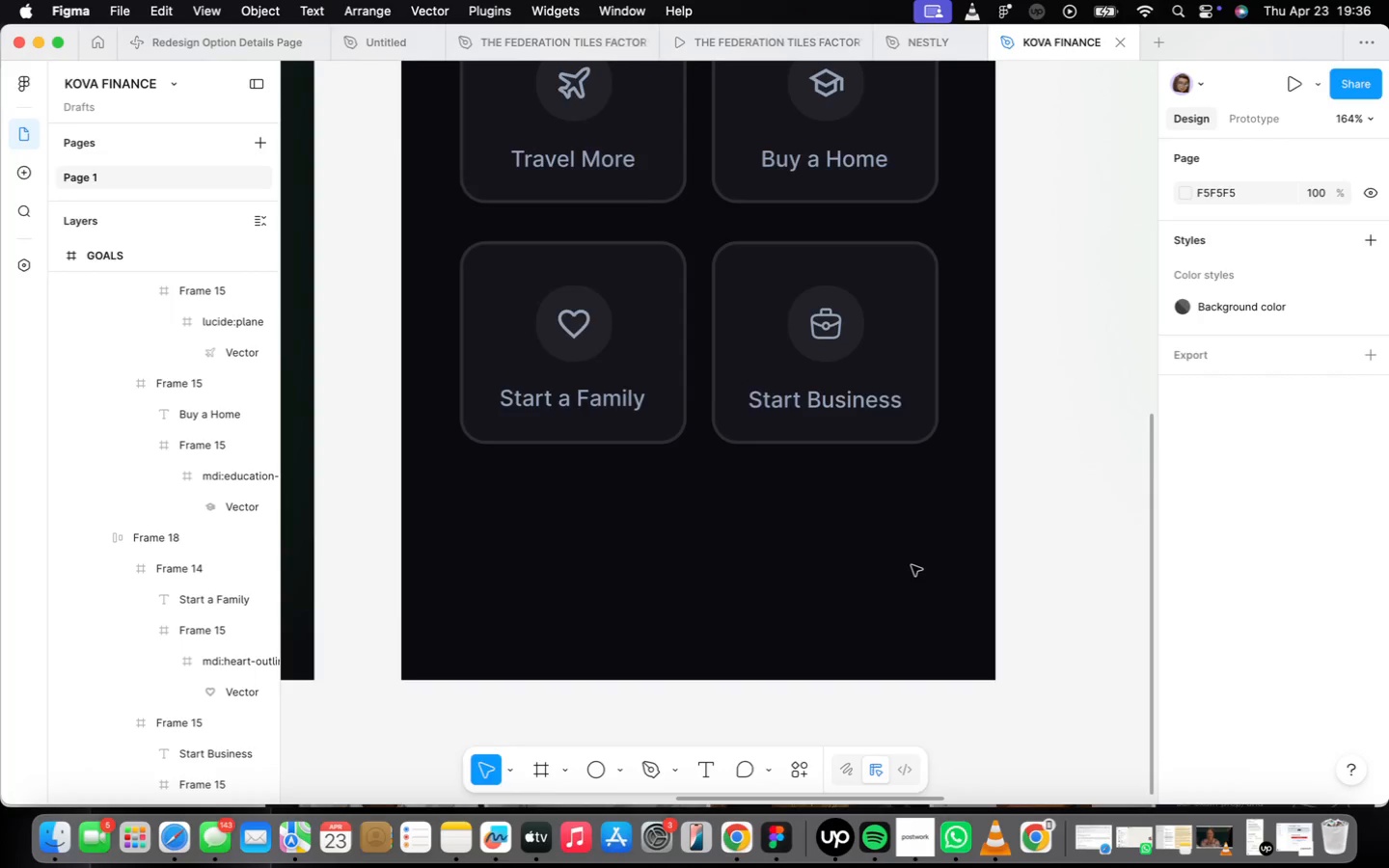 
scroll: coordinate [908, 556], scroll_direction: down, amount: 9.0
 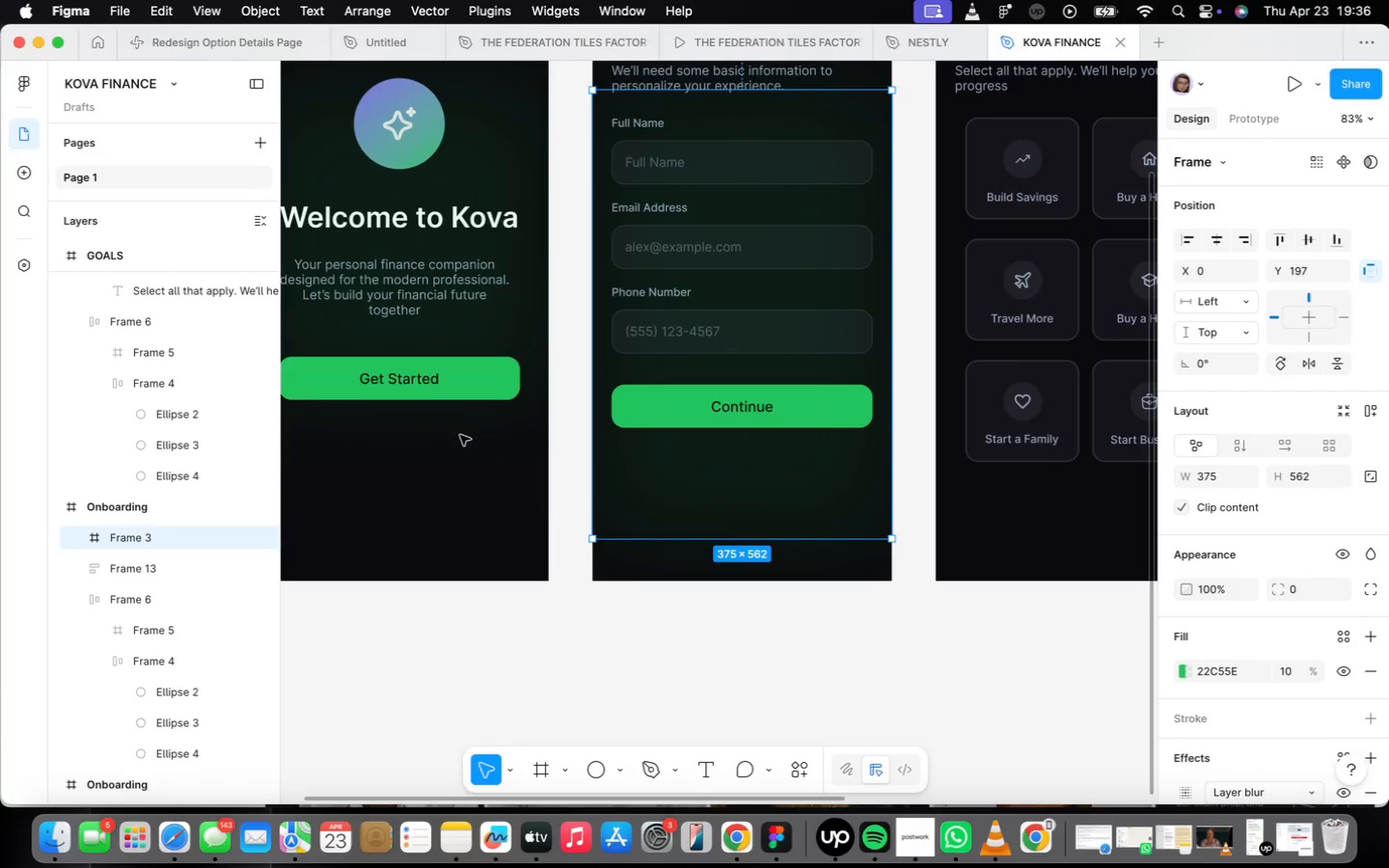 
double_click([453, 384])
 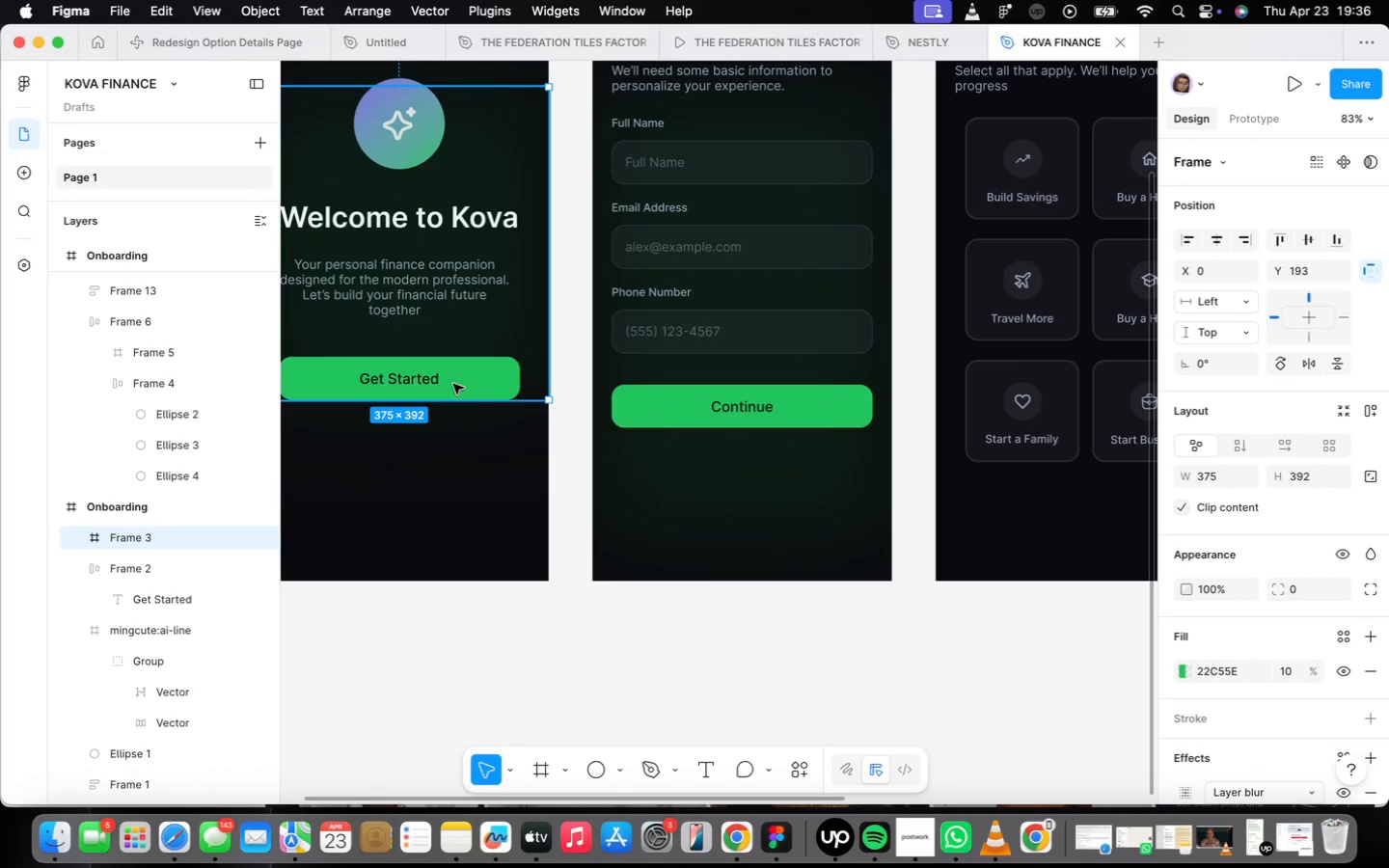 
triple_click([453, 384])
 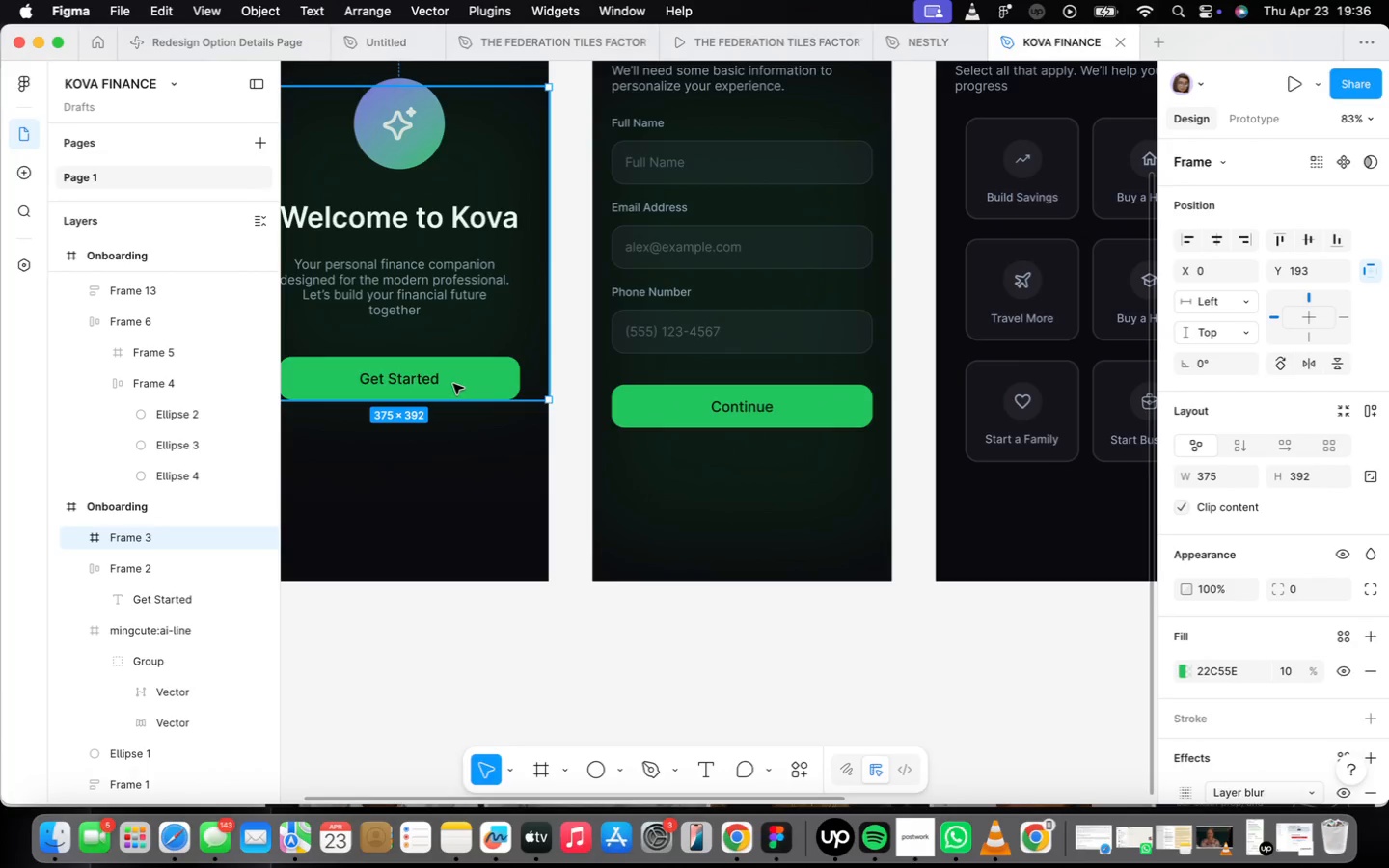 
triple_click([453, 384])
 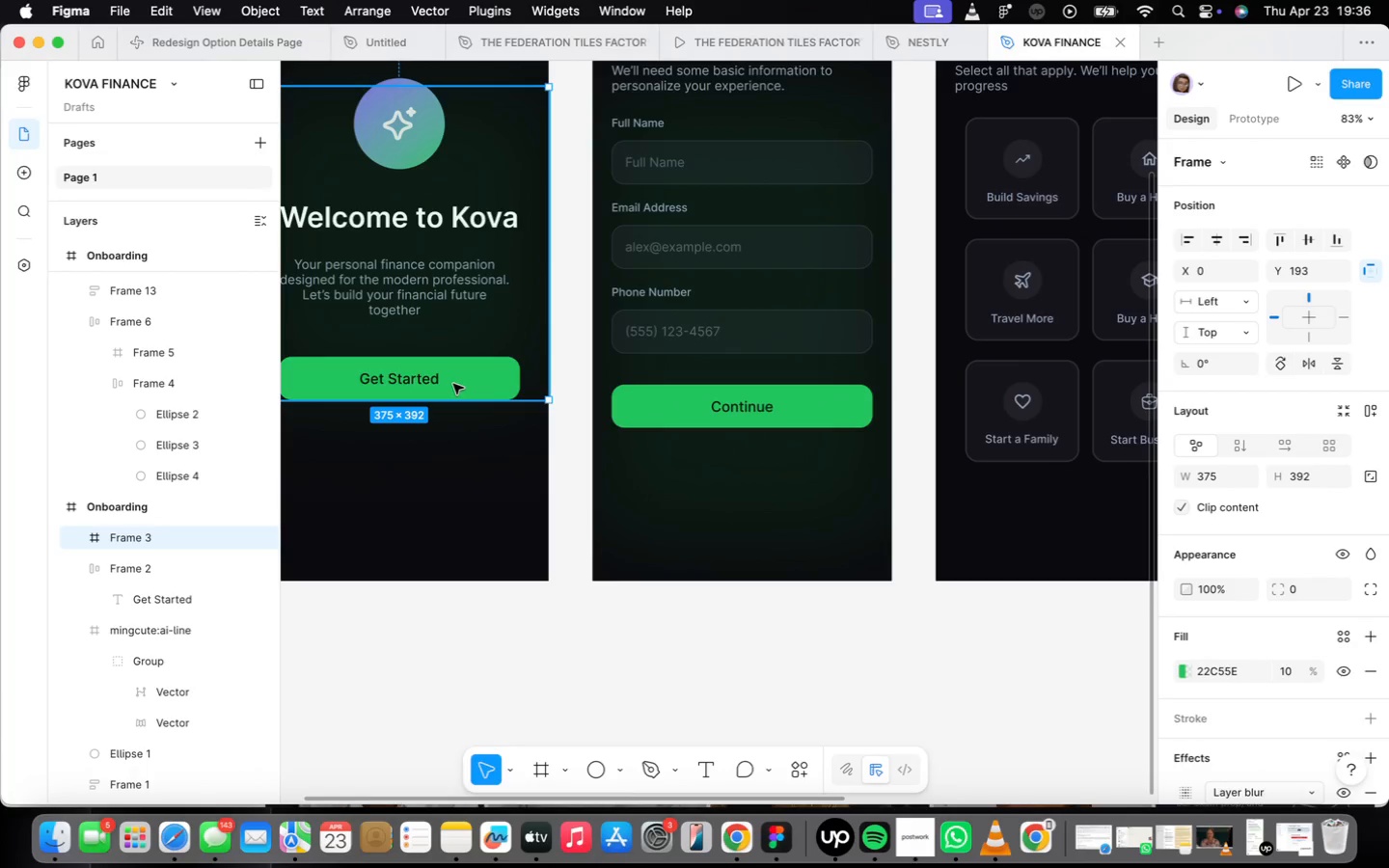 
triple_click([453, 384])
 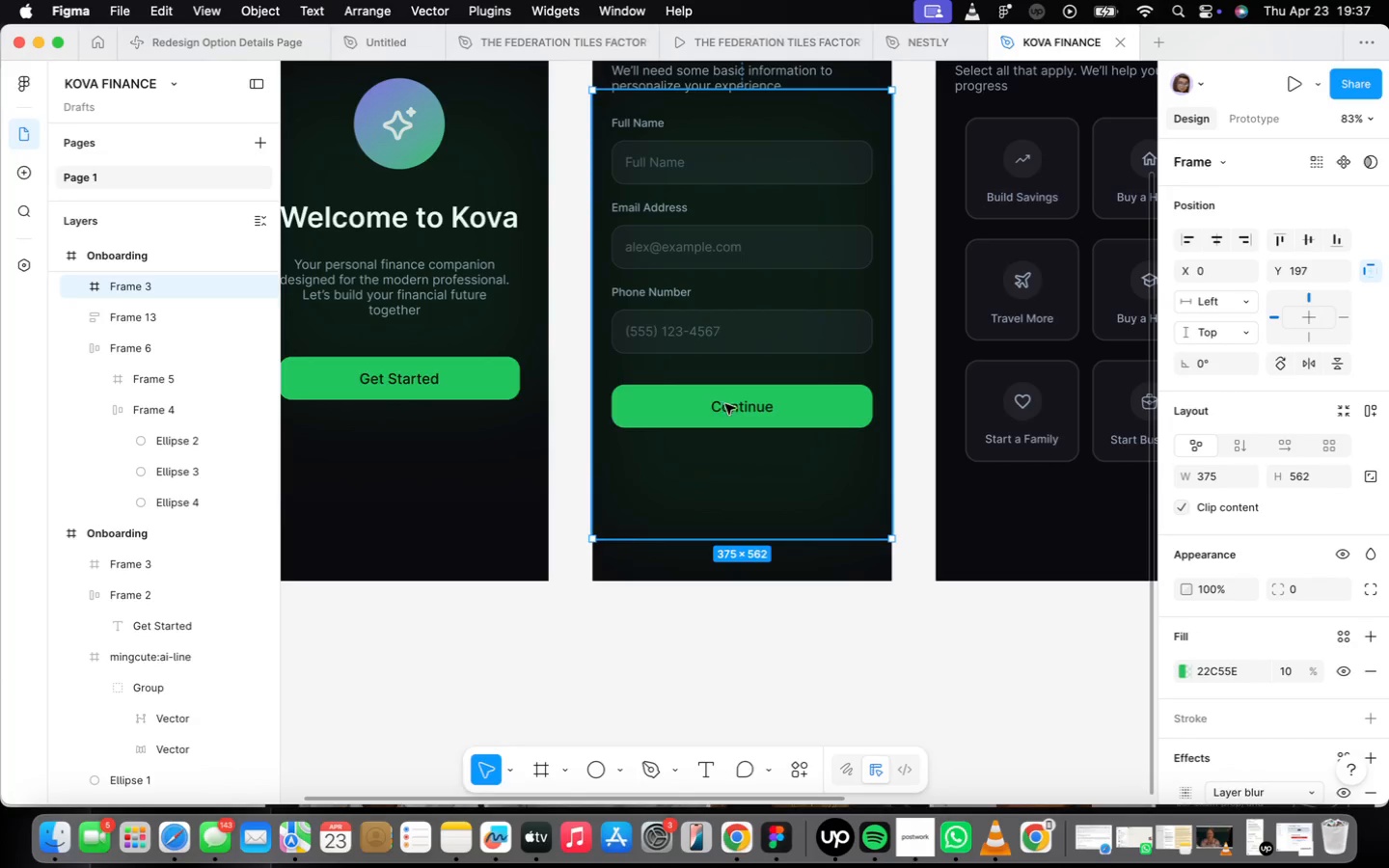 
left_click_drag(start_coordinate=[718, 499], to_coordinate=[748, 380])
 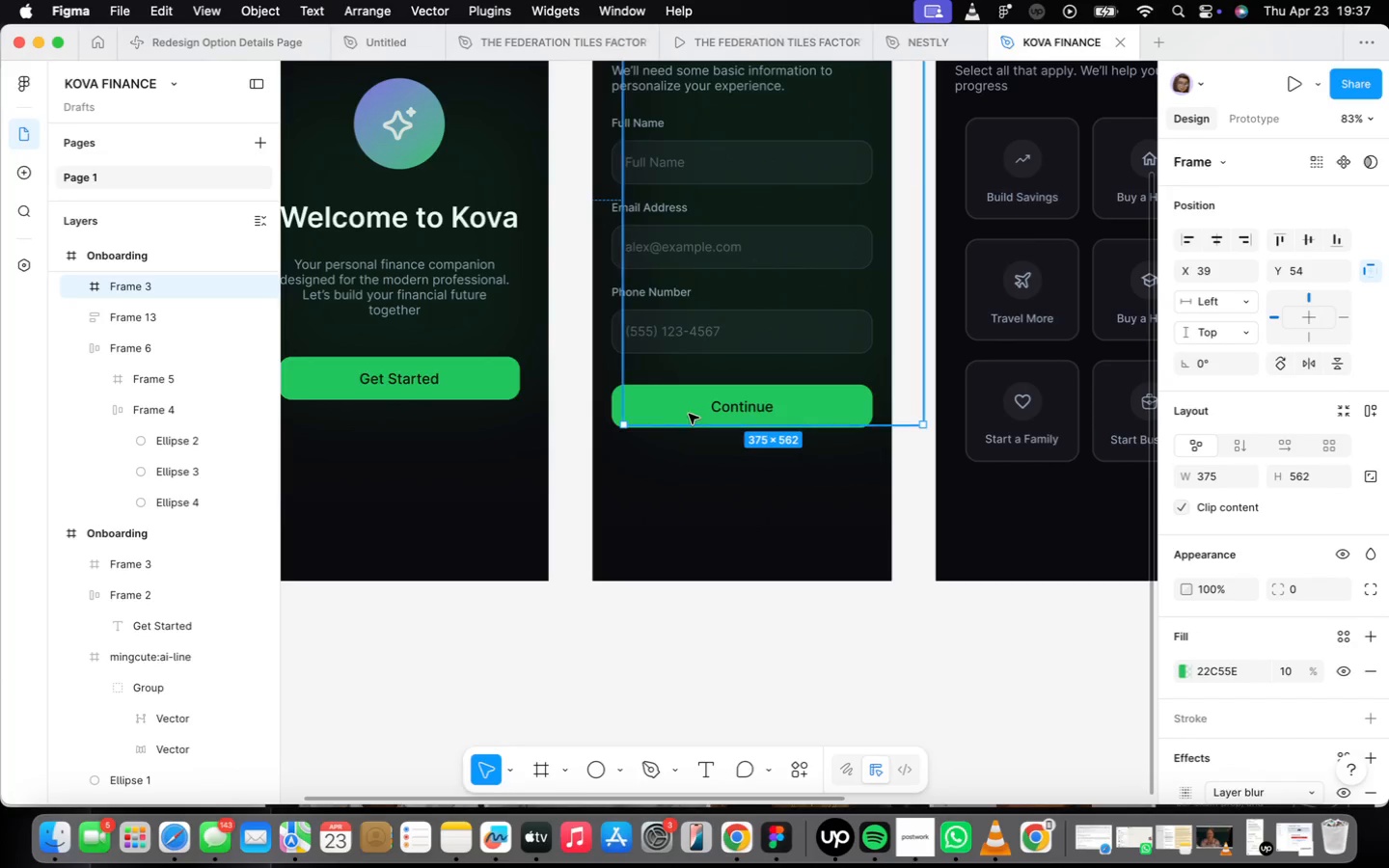 
left_click_drag(start_coordinate=[692, 404], to_coordinate=[696, 363])
 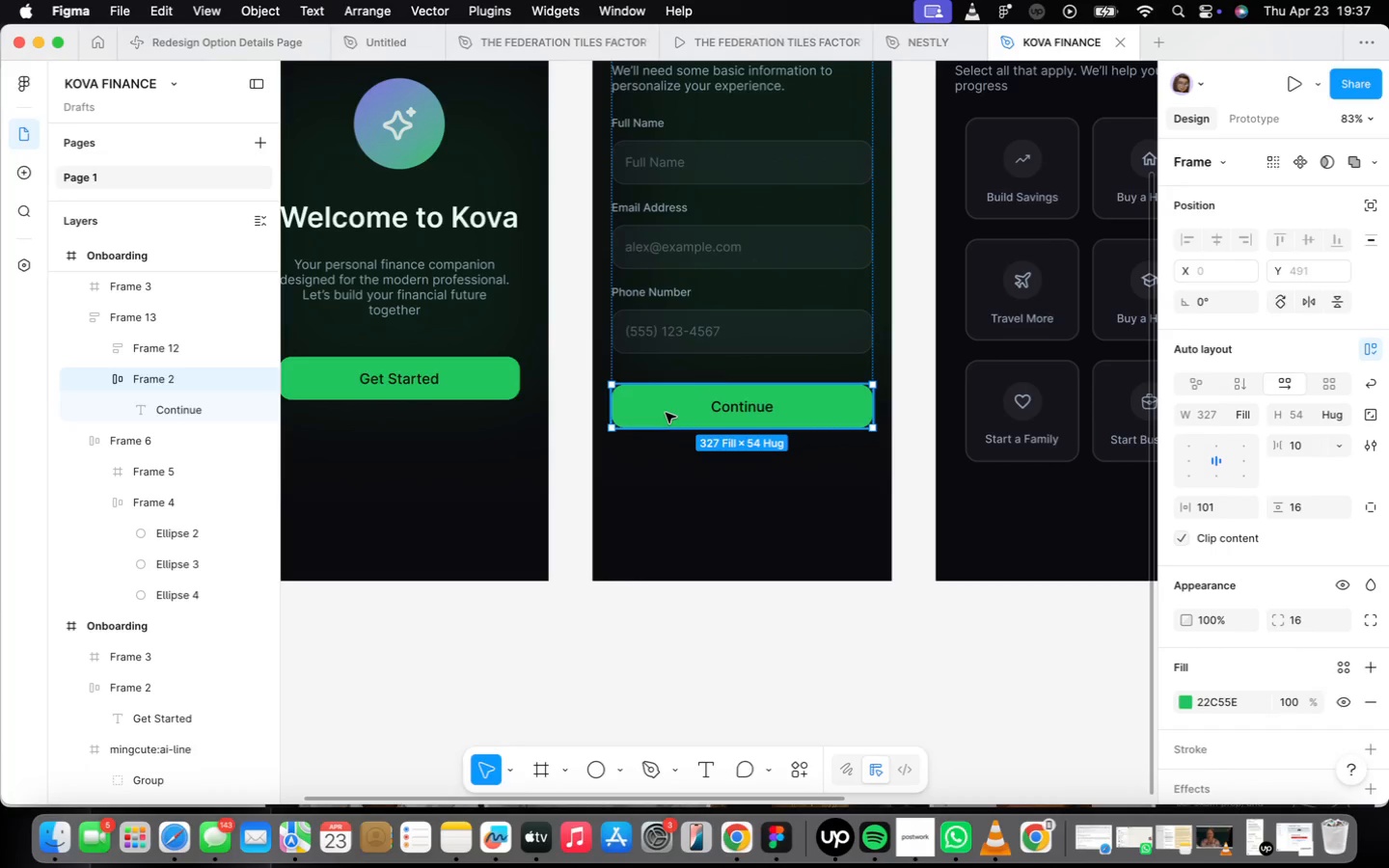 
hold_key(key=OptionLeft, duration=1.09)
left_click_drag(start_coordinate=[666, 413], to_coordinate=[669, 701])
 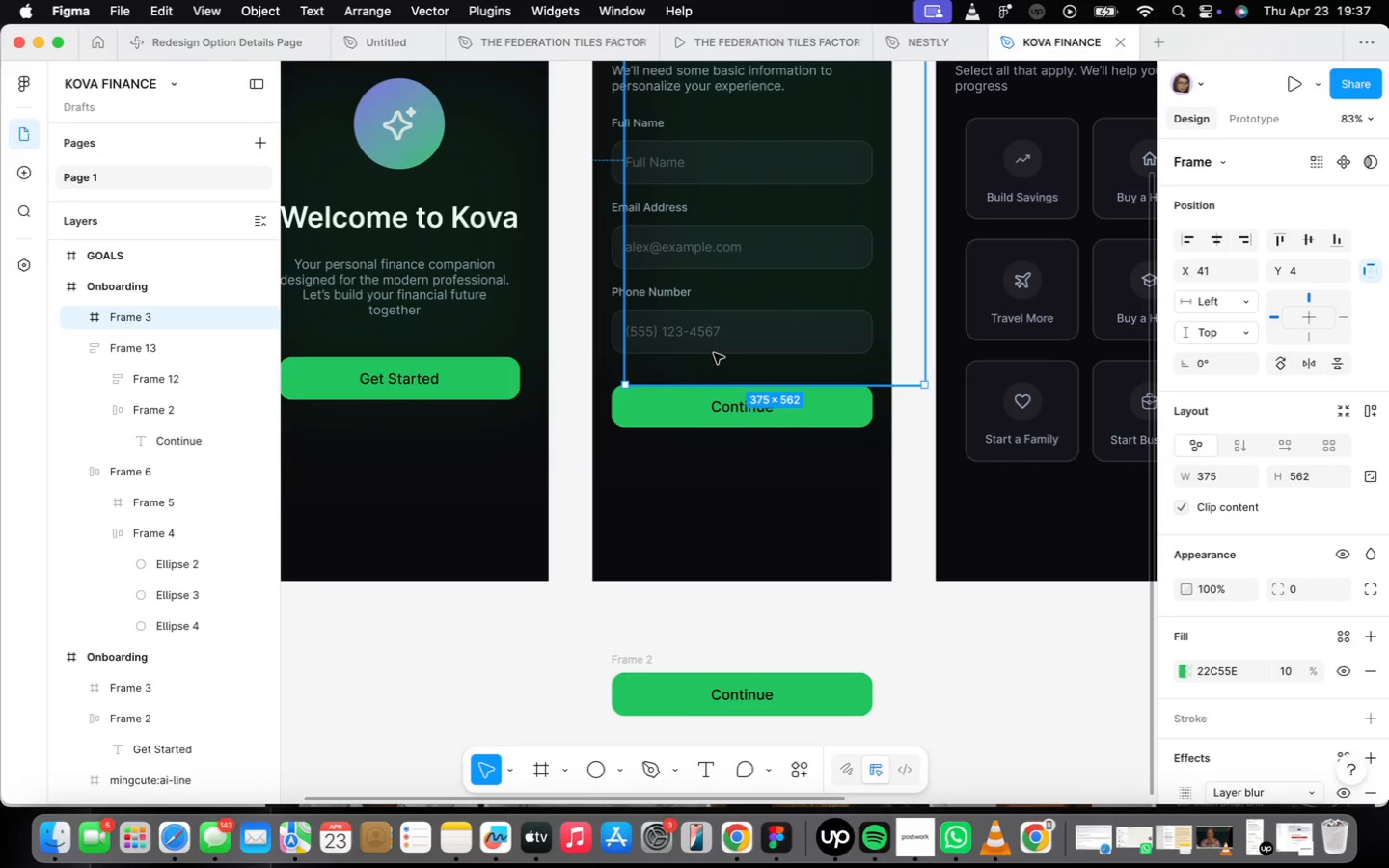 
left_click_drag(start_coordinate=[764, 285], to_coordinate=[710, 346])
 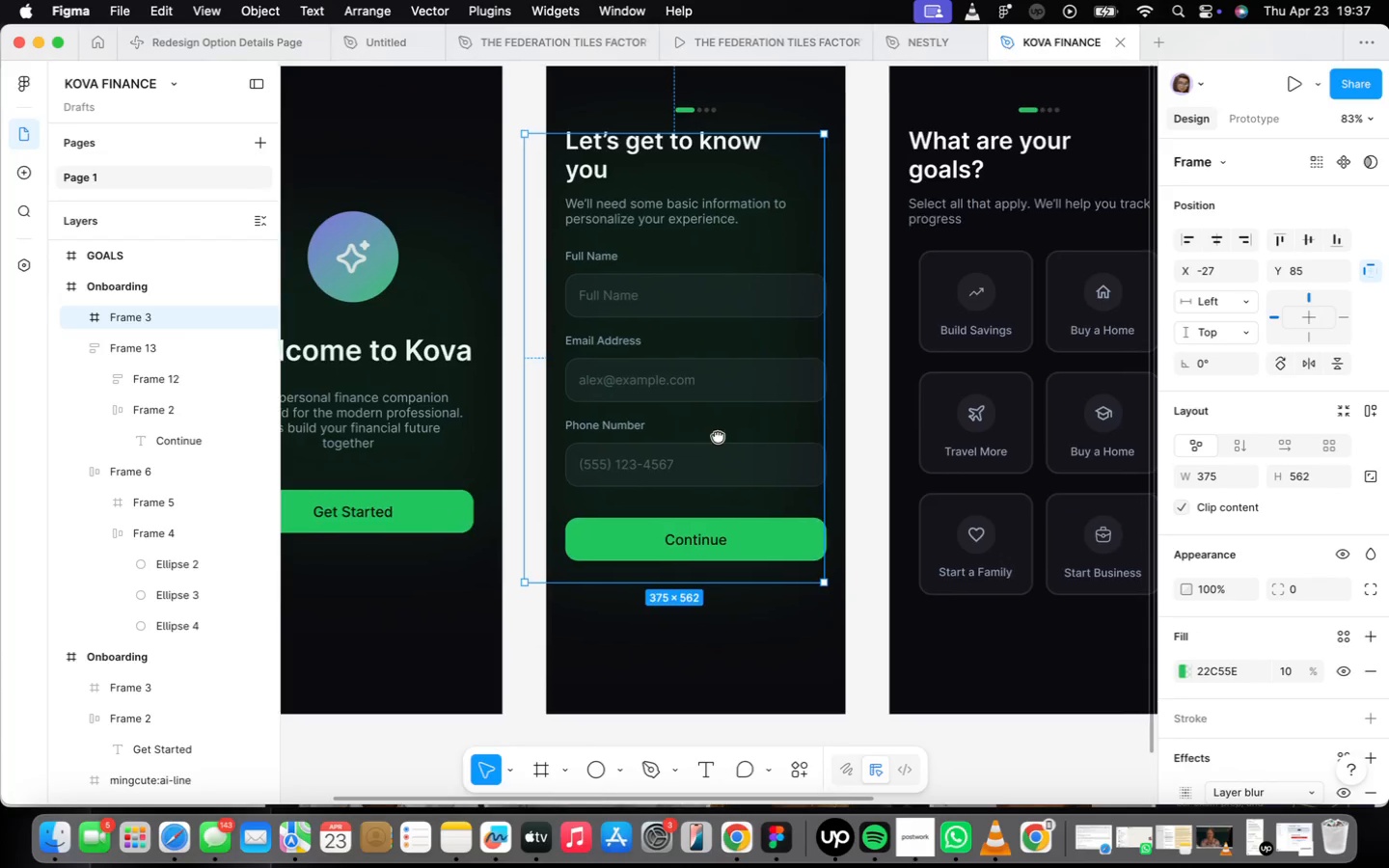 
left_click_drag(start_coordinate=[696, 361], to_coordinate=[722, 375])
 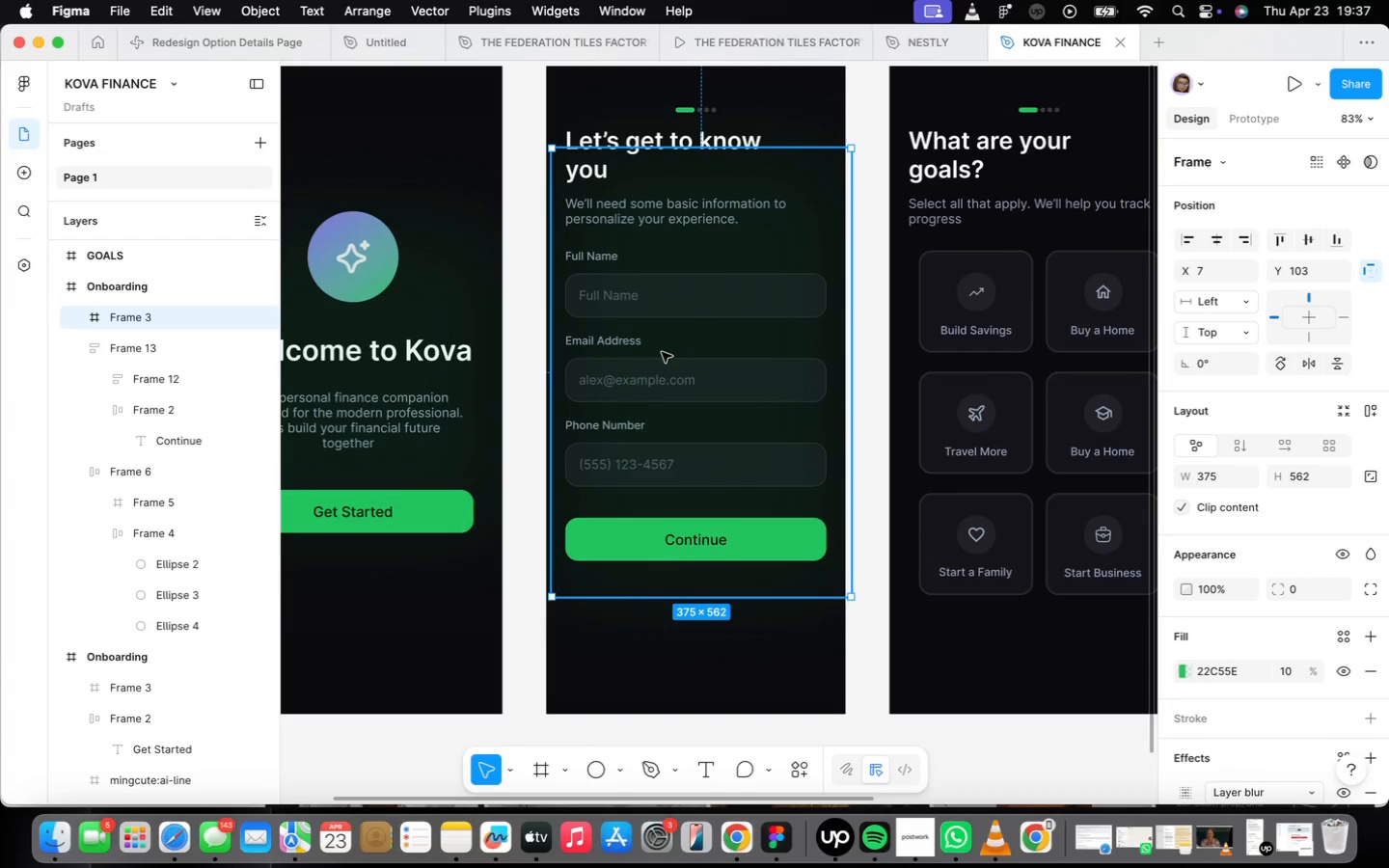 
left_click_drag(start_coordinate=[668, 354], to_coordinate=[661, 355])
 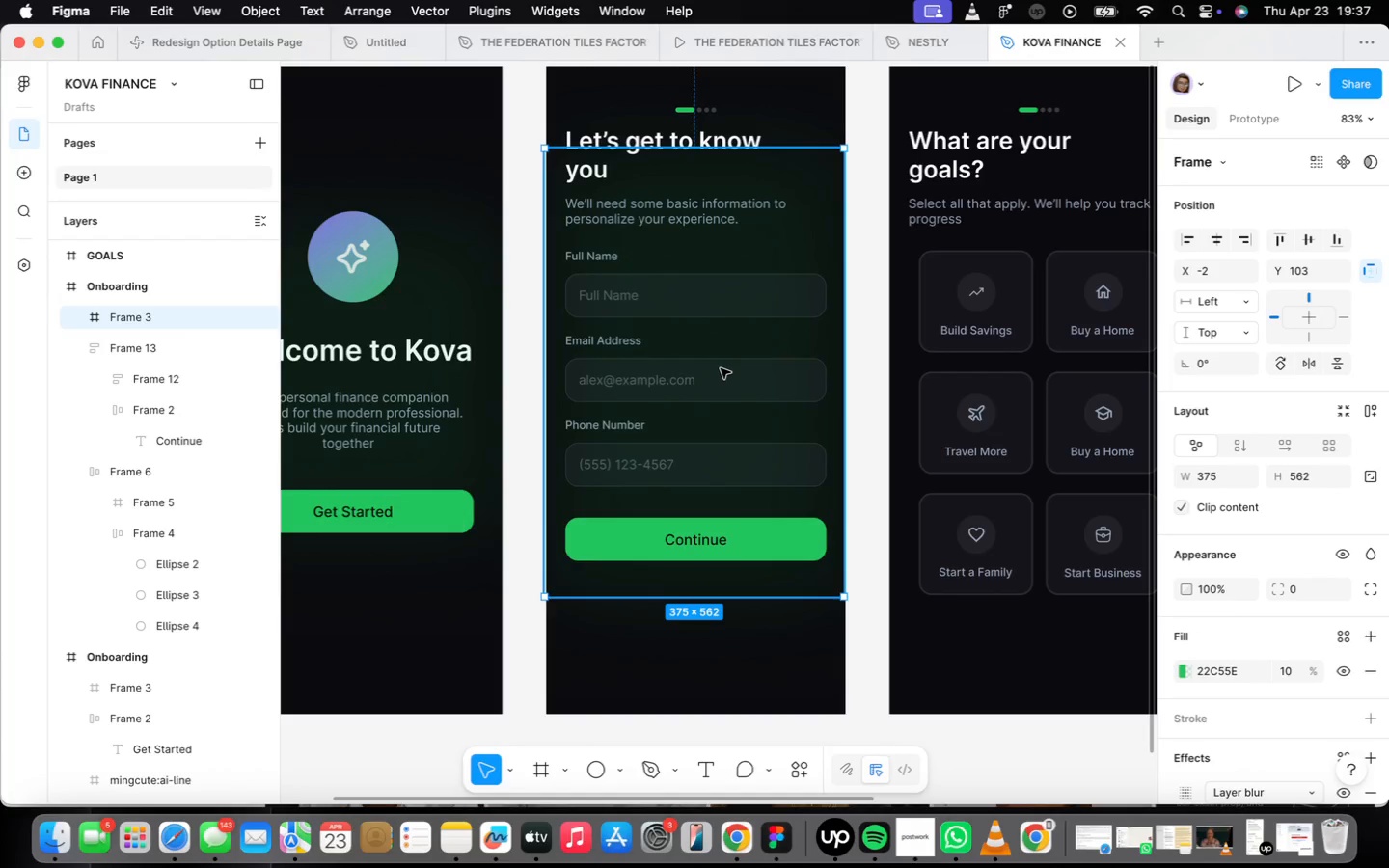 
left_click_drag(start_coordinate=[721, 368], to_coordinate=[726, 369])
 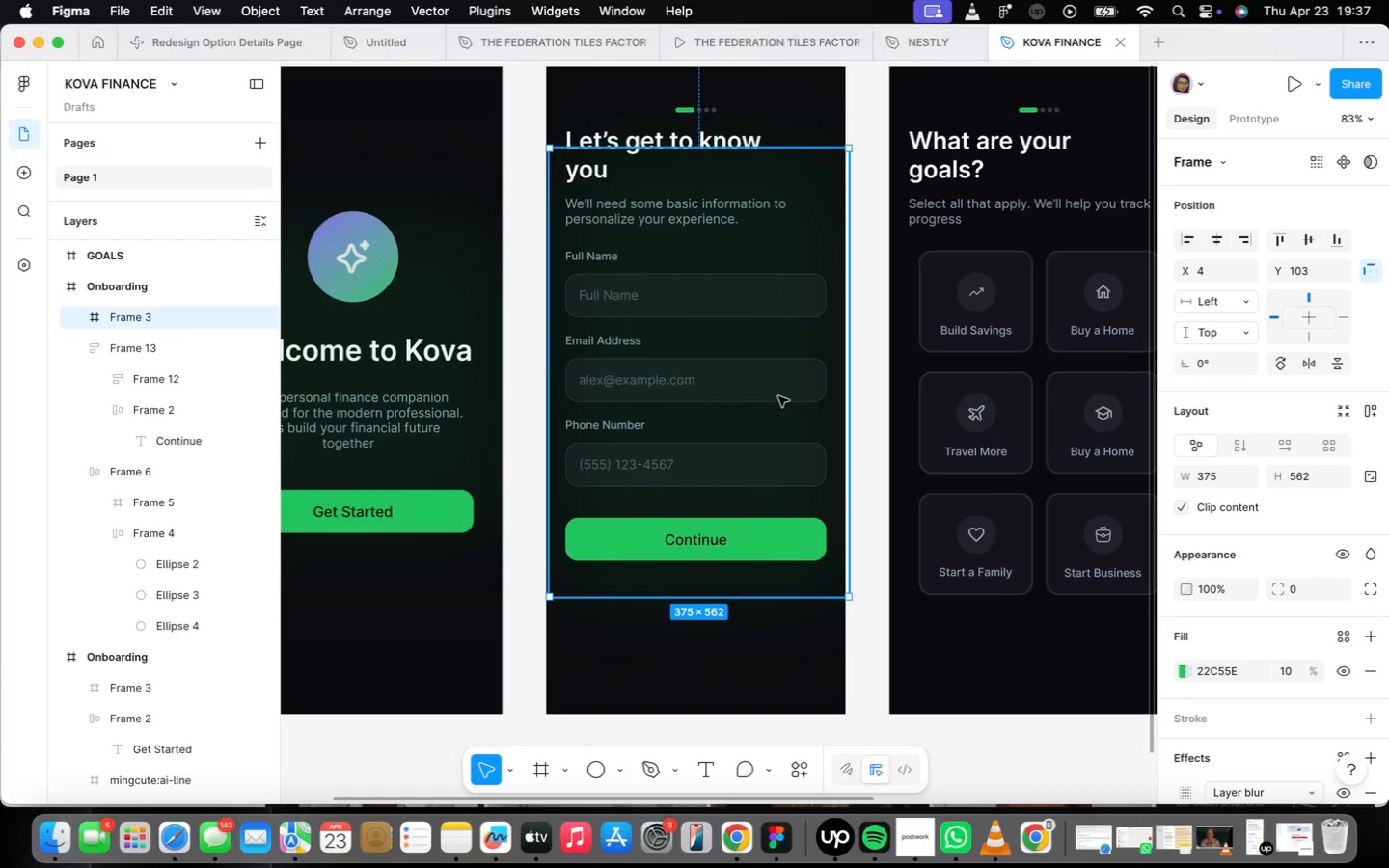 
key(ArrowLeft)
 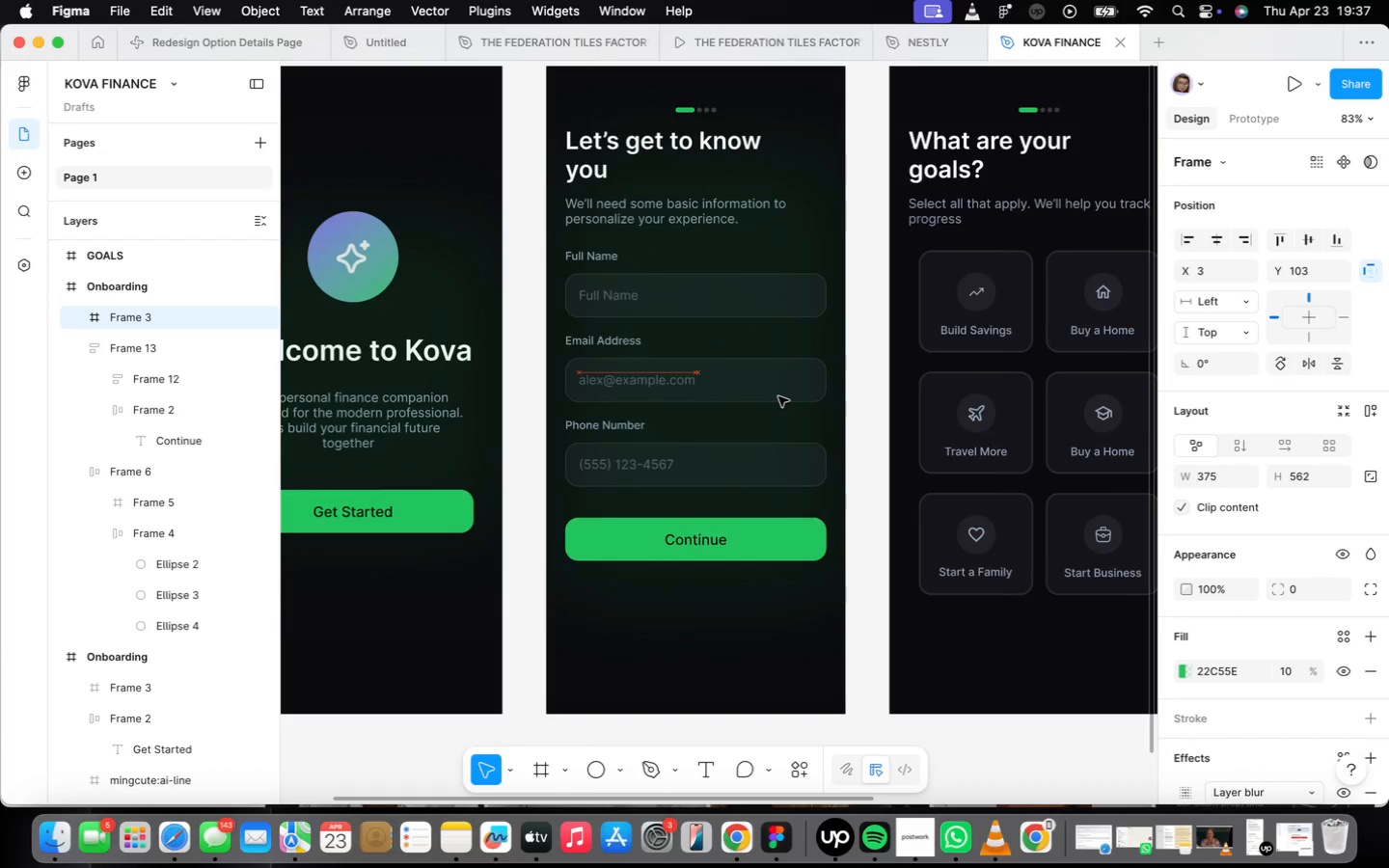 
key(ArrowLeft)
 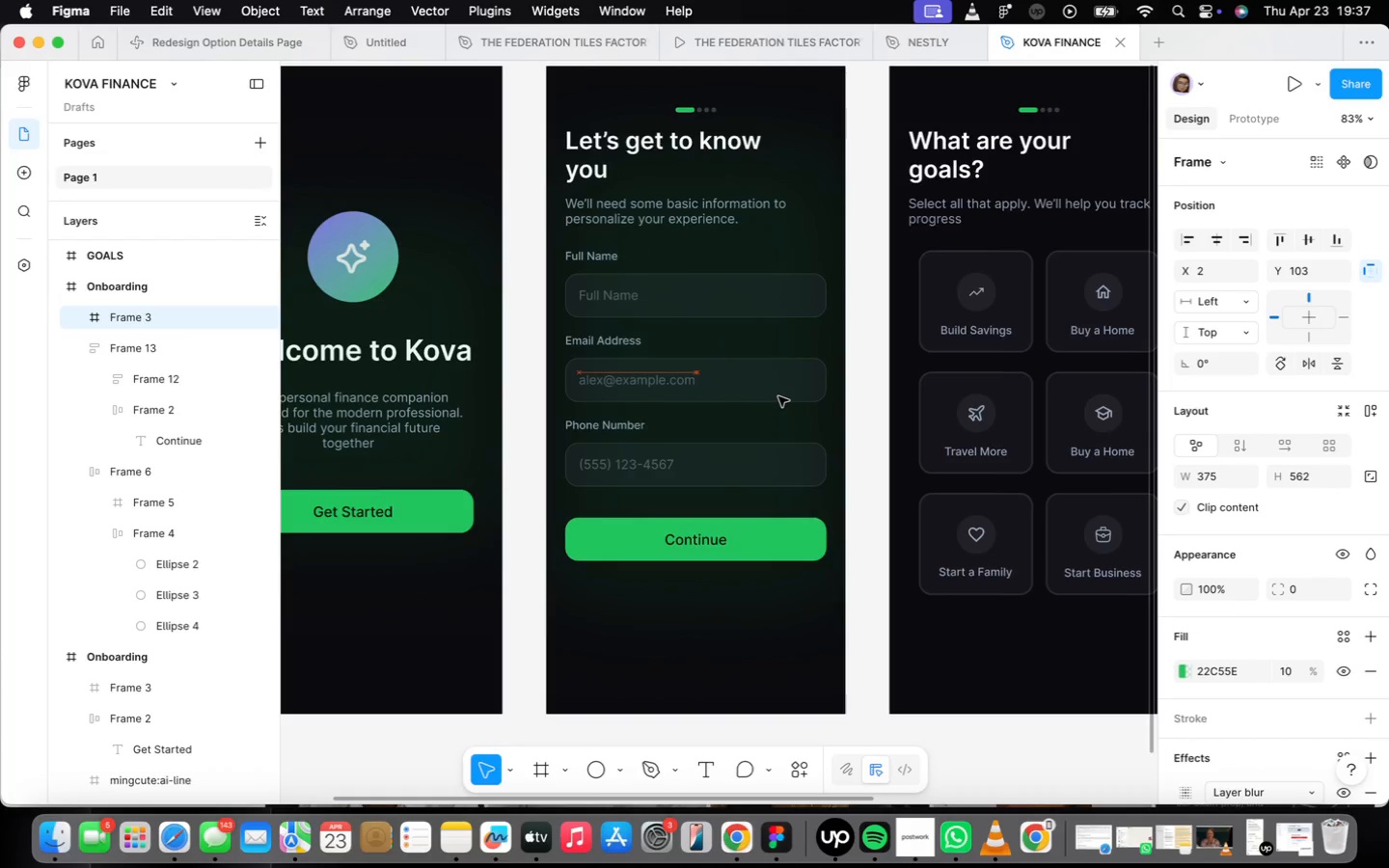 
key(ArrowLeft)
 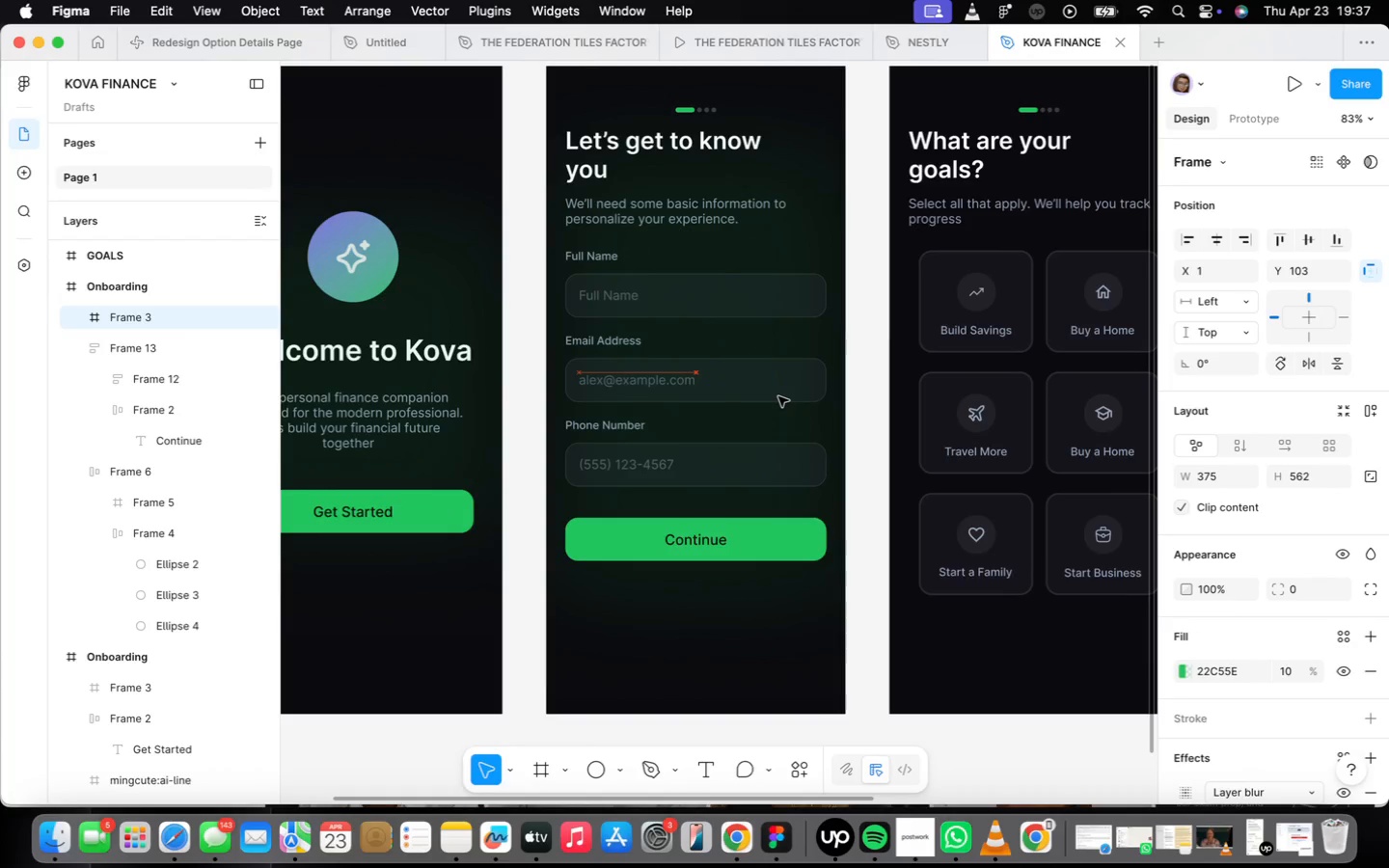 
key(ArrowLeft)
 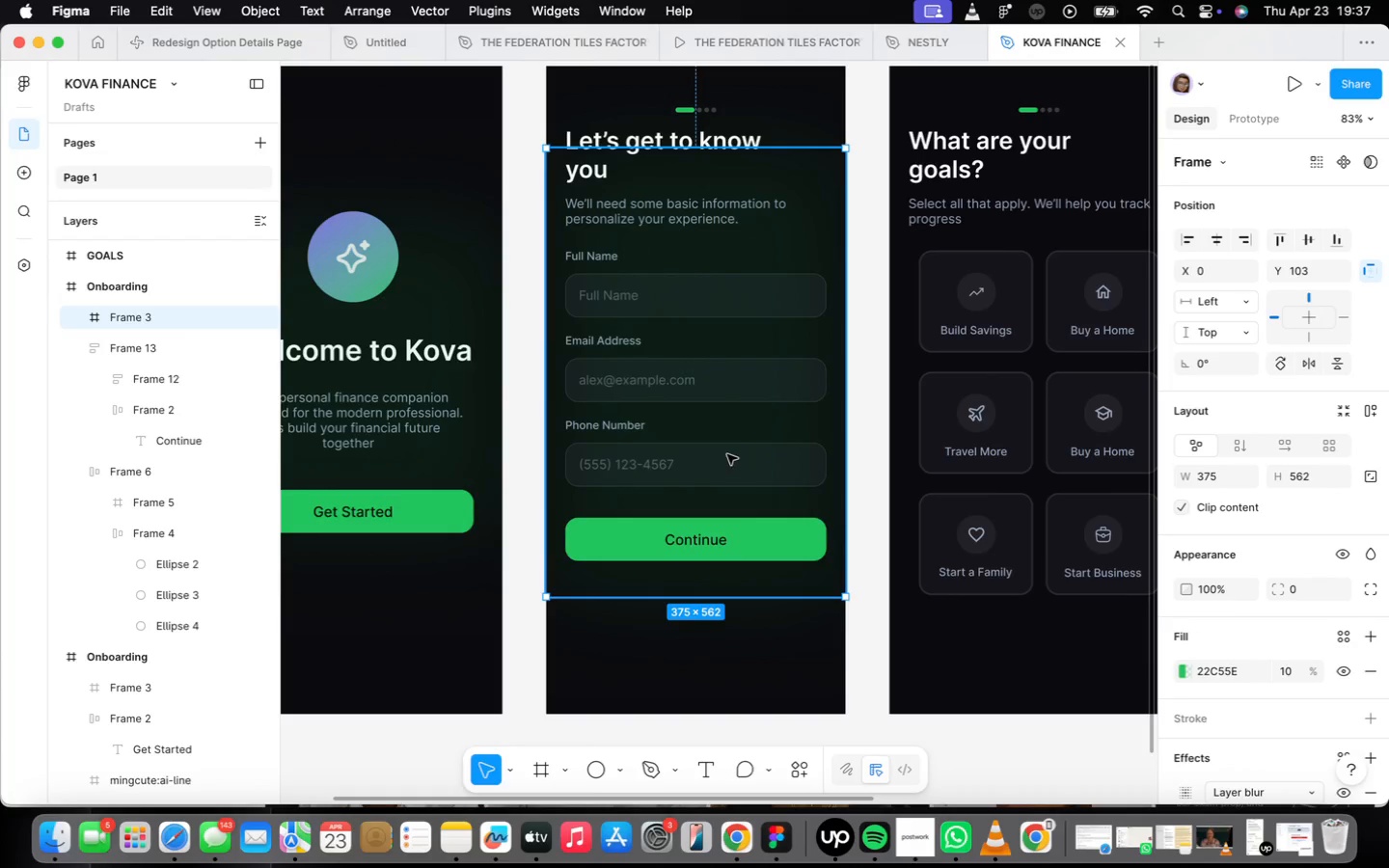 
scroll: coordinate [730, 427], scroll_direction: down, amount: 9.0
 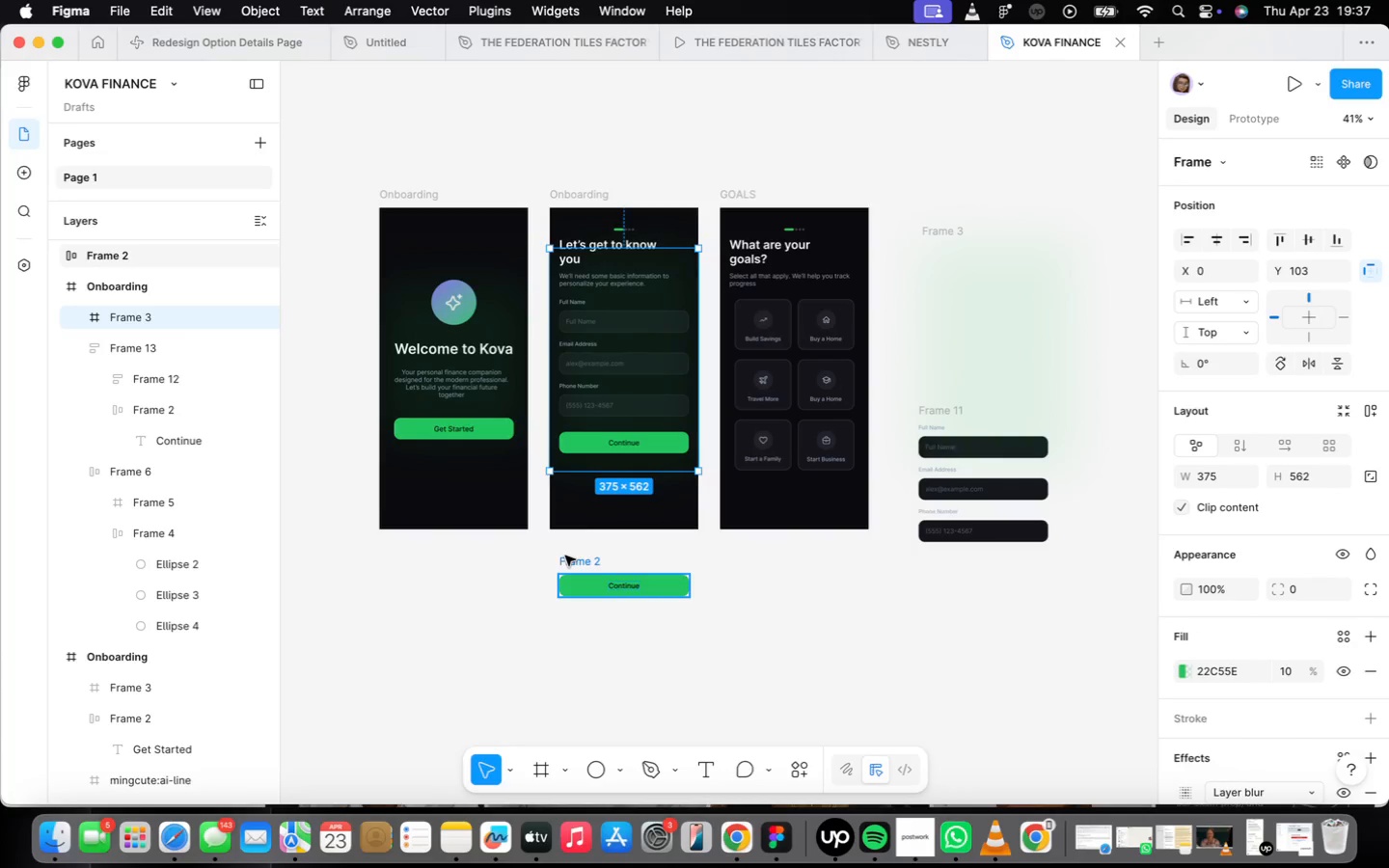 
left_click_drag(start_coordinate=[565, 556], to_coordinate=[731, 471])
 